 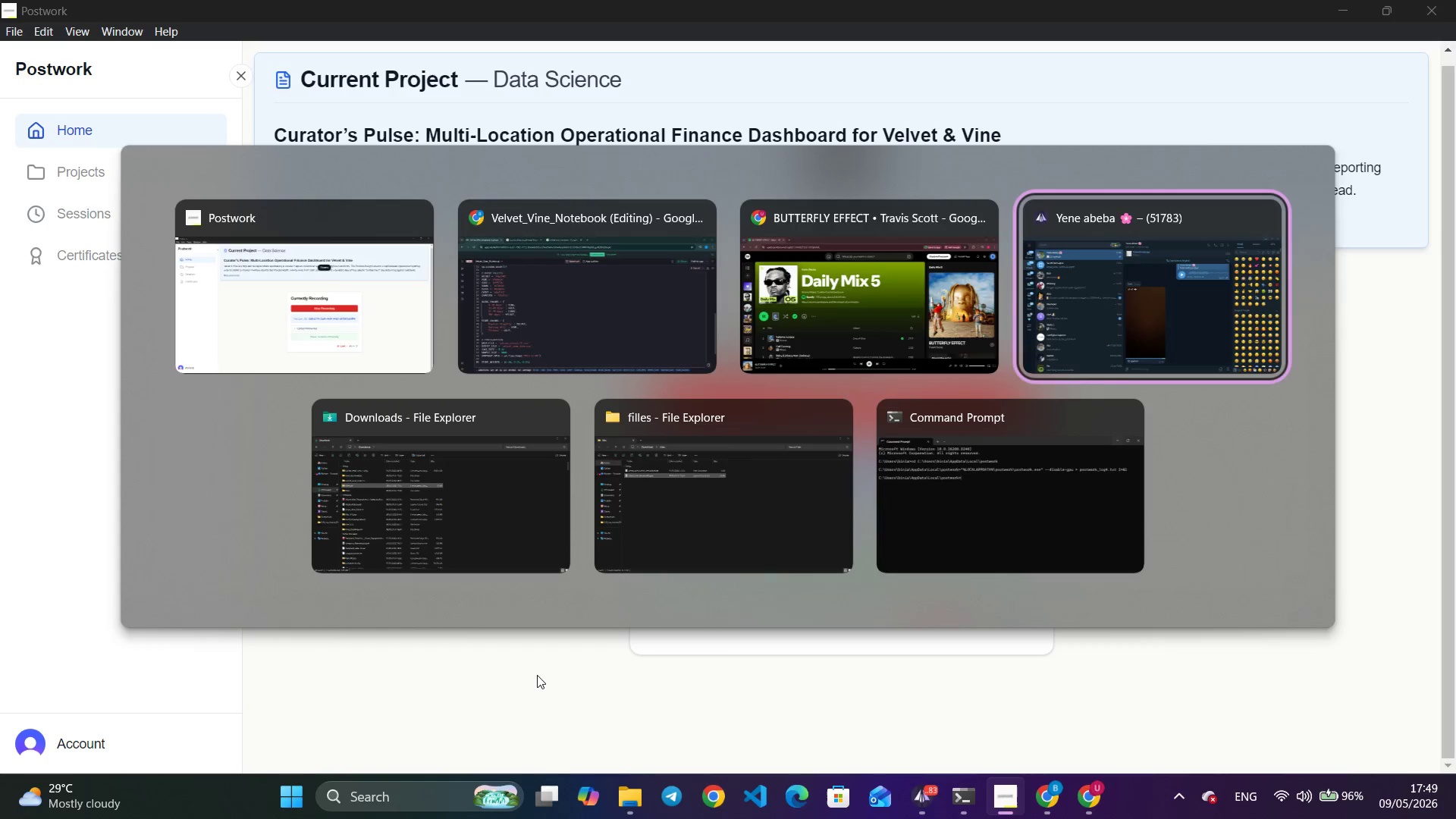 
key(Alt+Tab)
 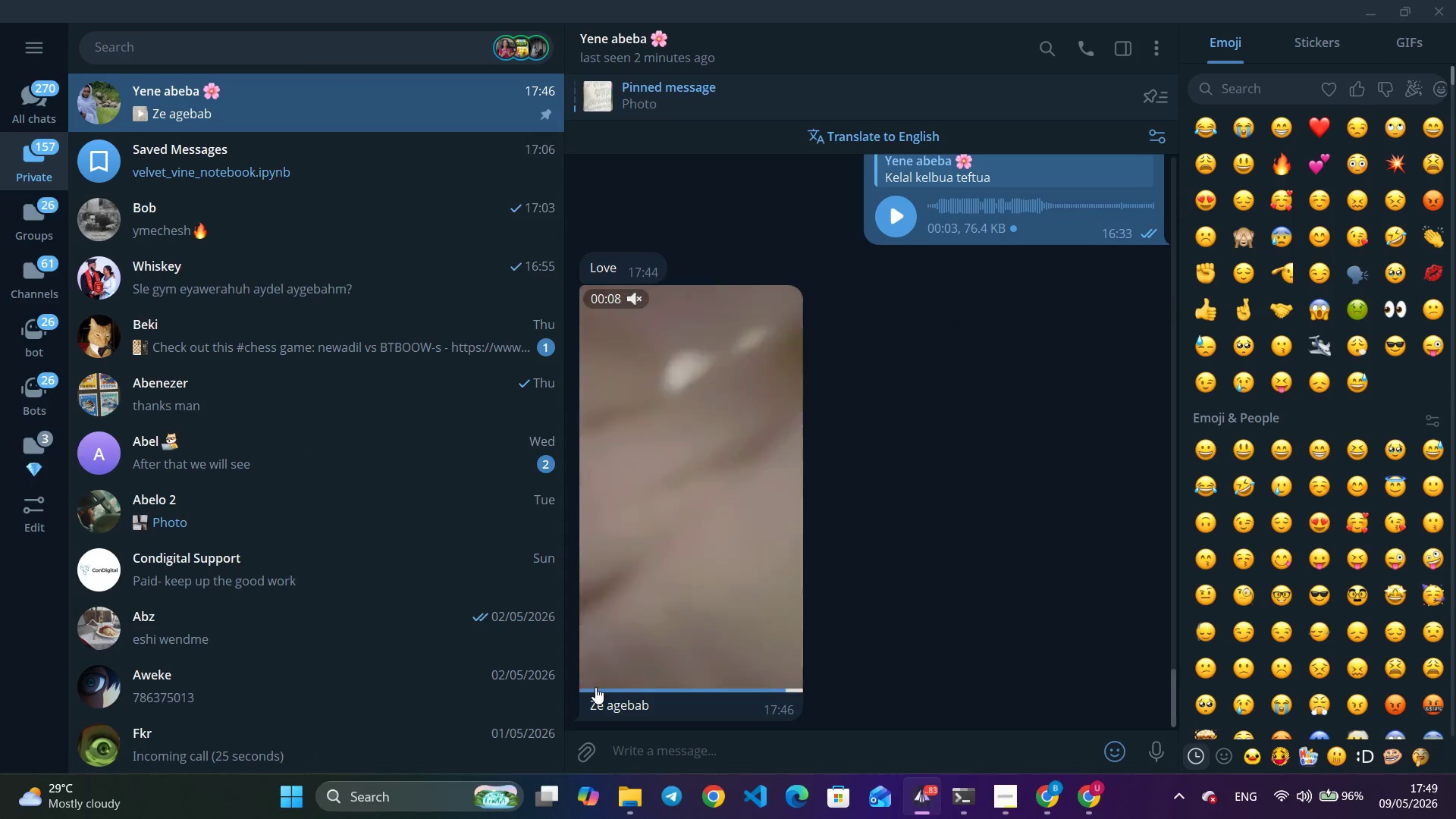 
key(Alt+Tab)
 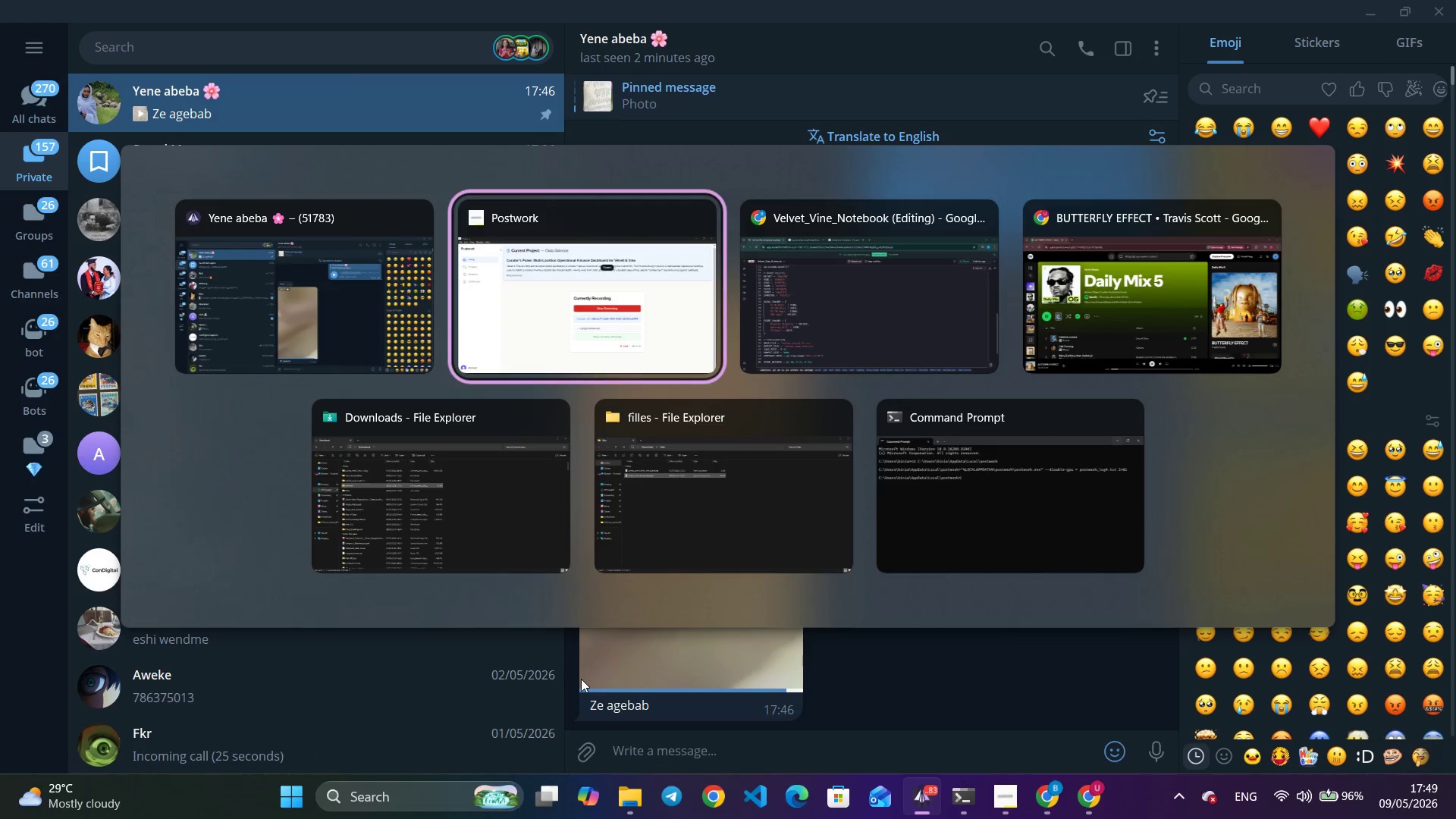 
key(Alt+Tab)
 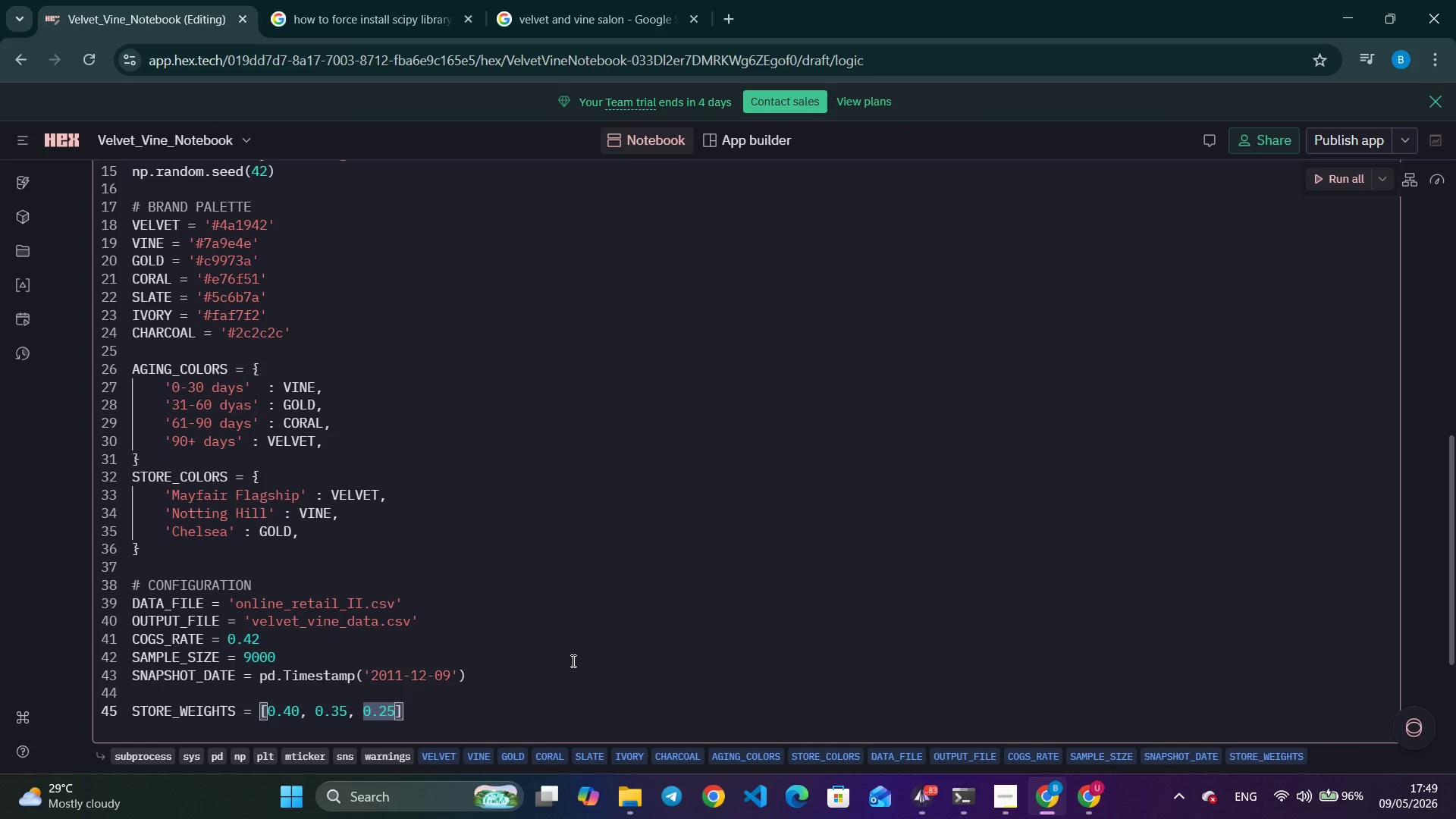 
wait(14.53)
 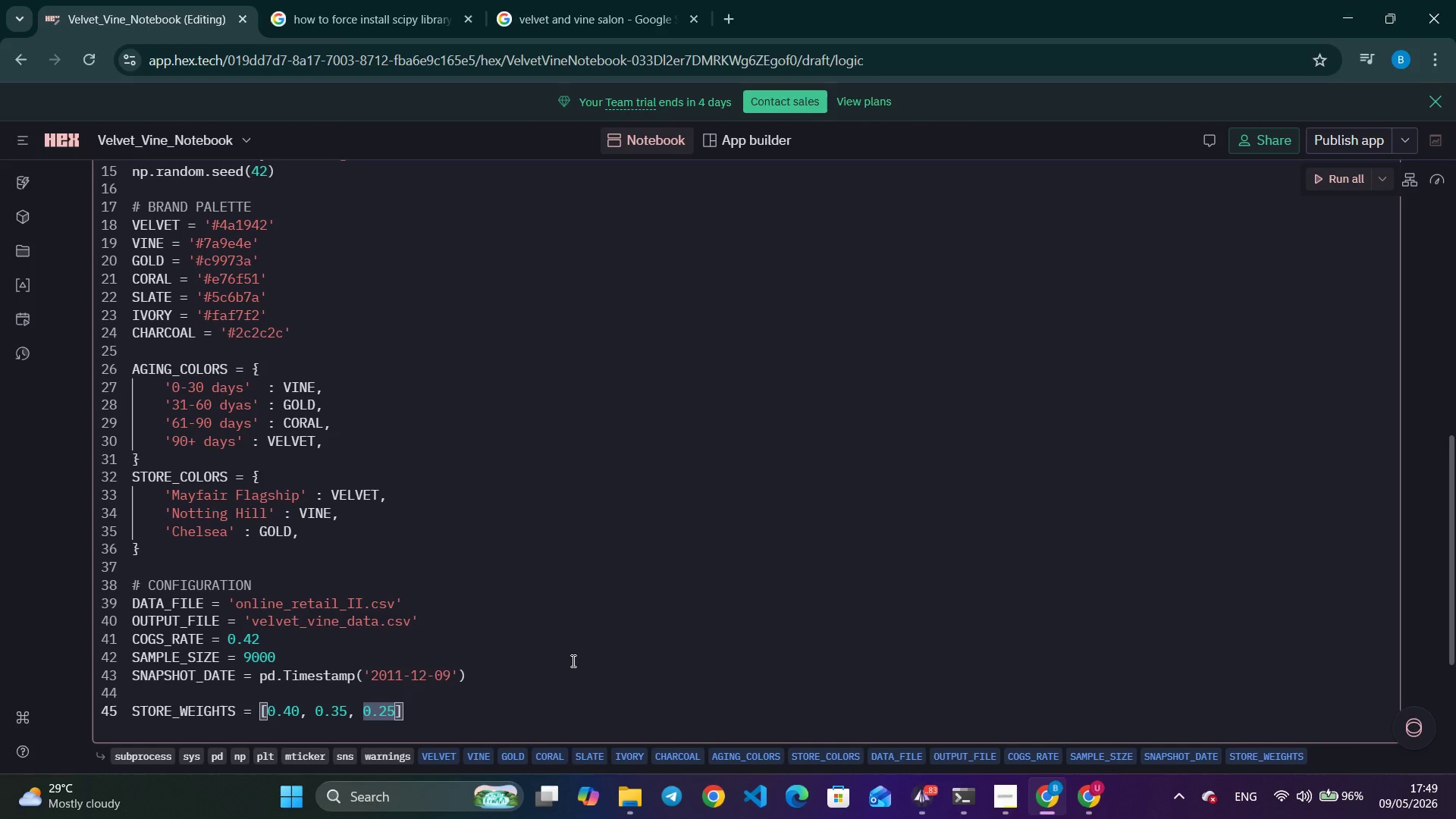 
scroll: coordinate [666, 637], scroll_direction: down, amount: 7.0
 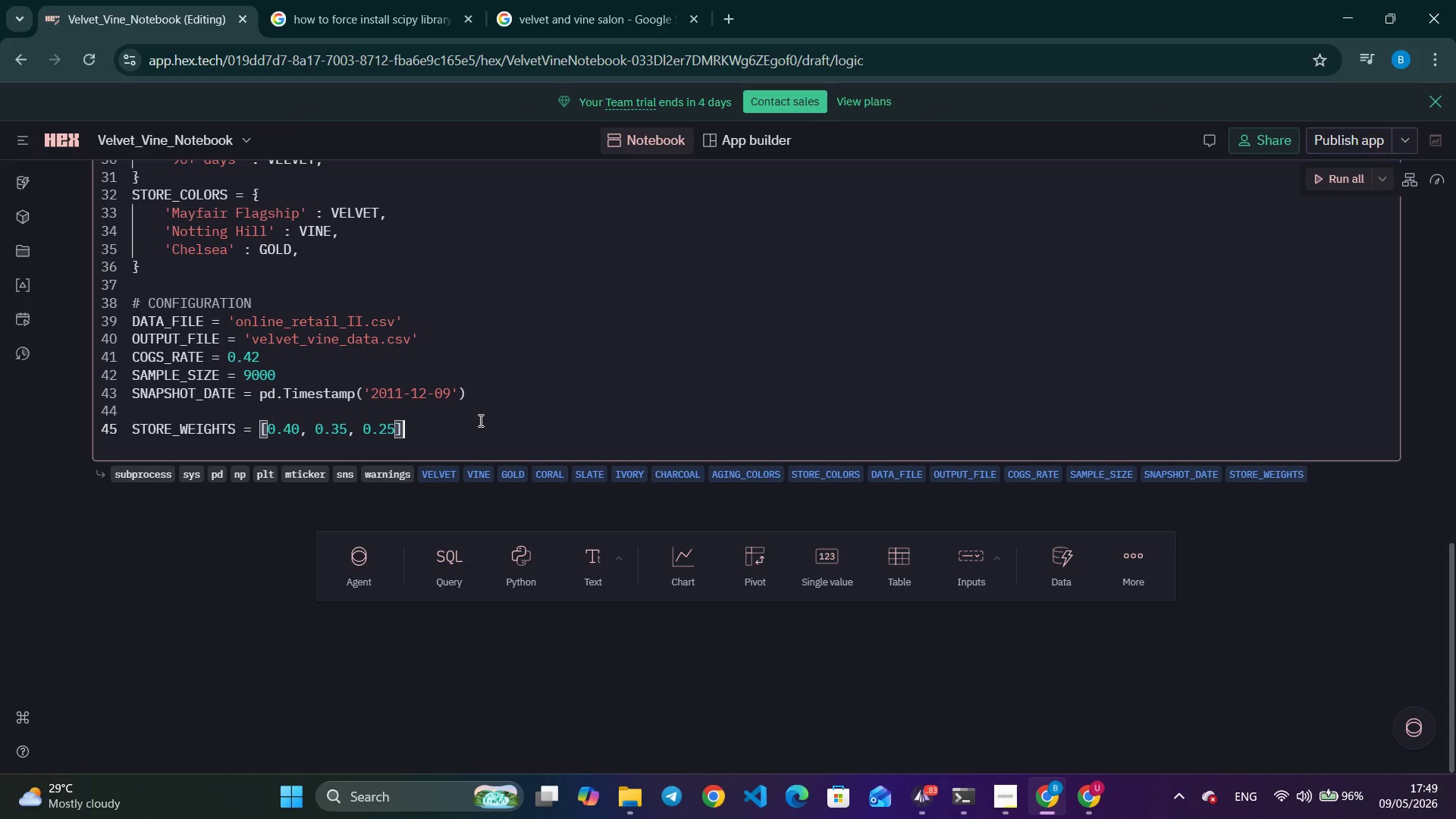 
left_click([479, 420])
 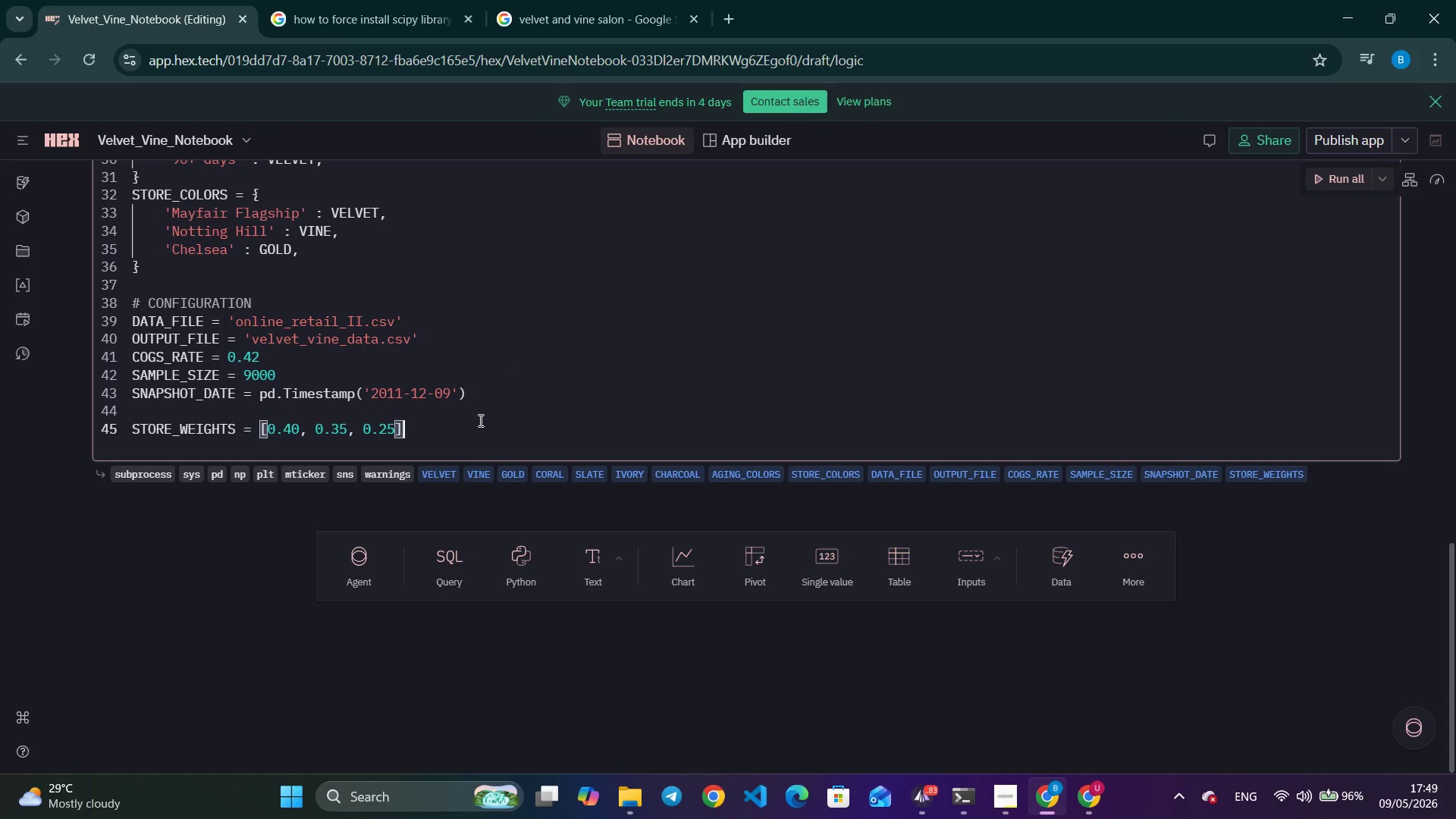 
key(Enter)
 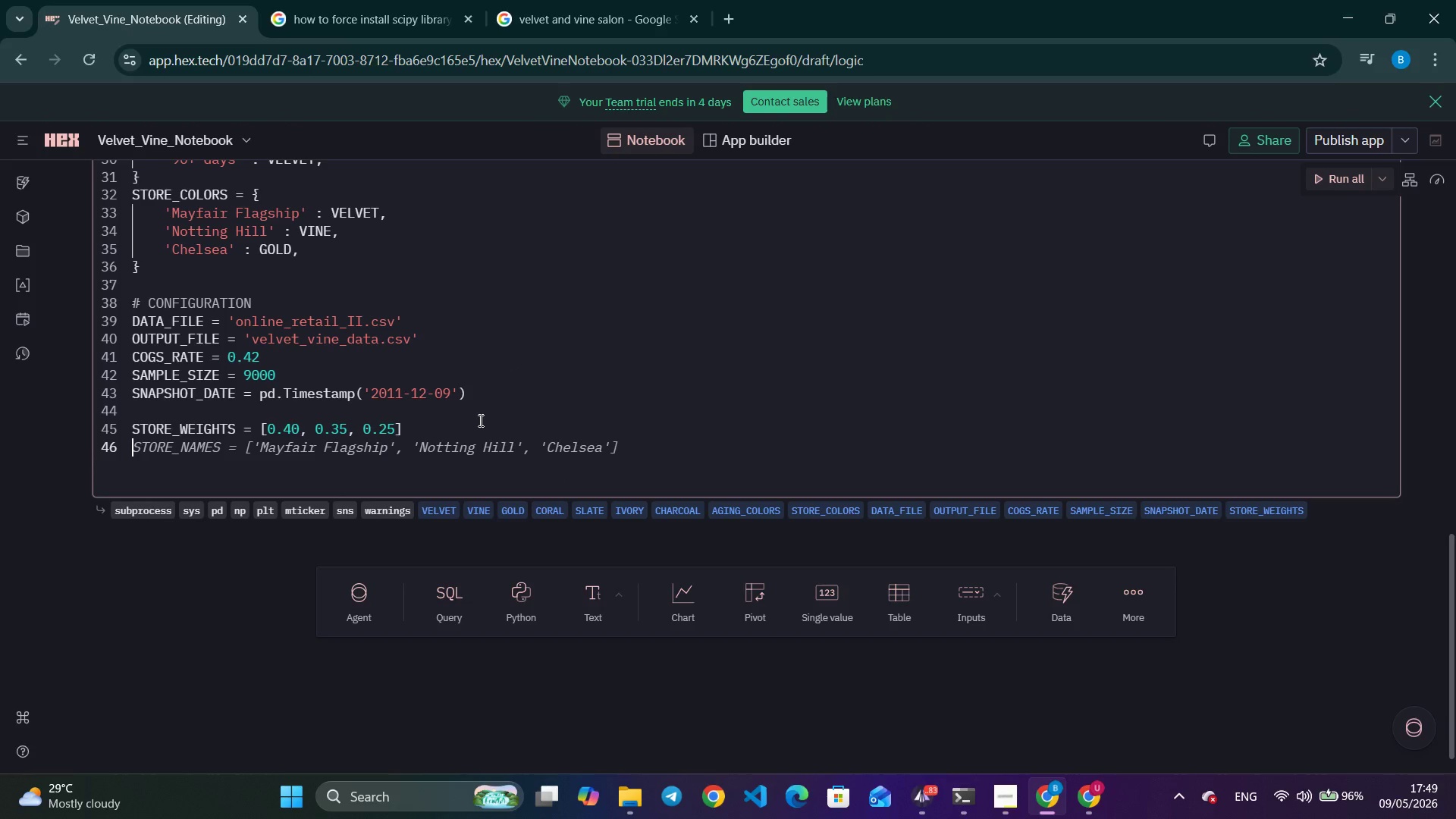 
type(SOTER)
key(Backspace)
key(Backspace)
key(Backspace)
key(Backspace)
type(TORE)
 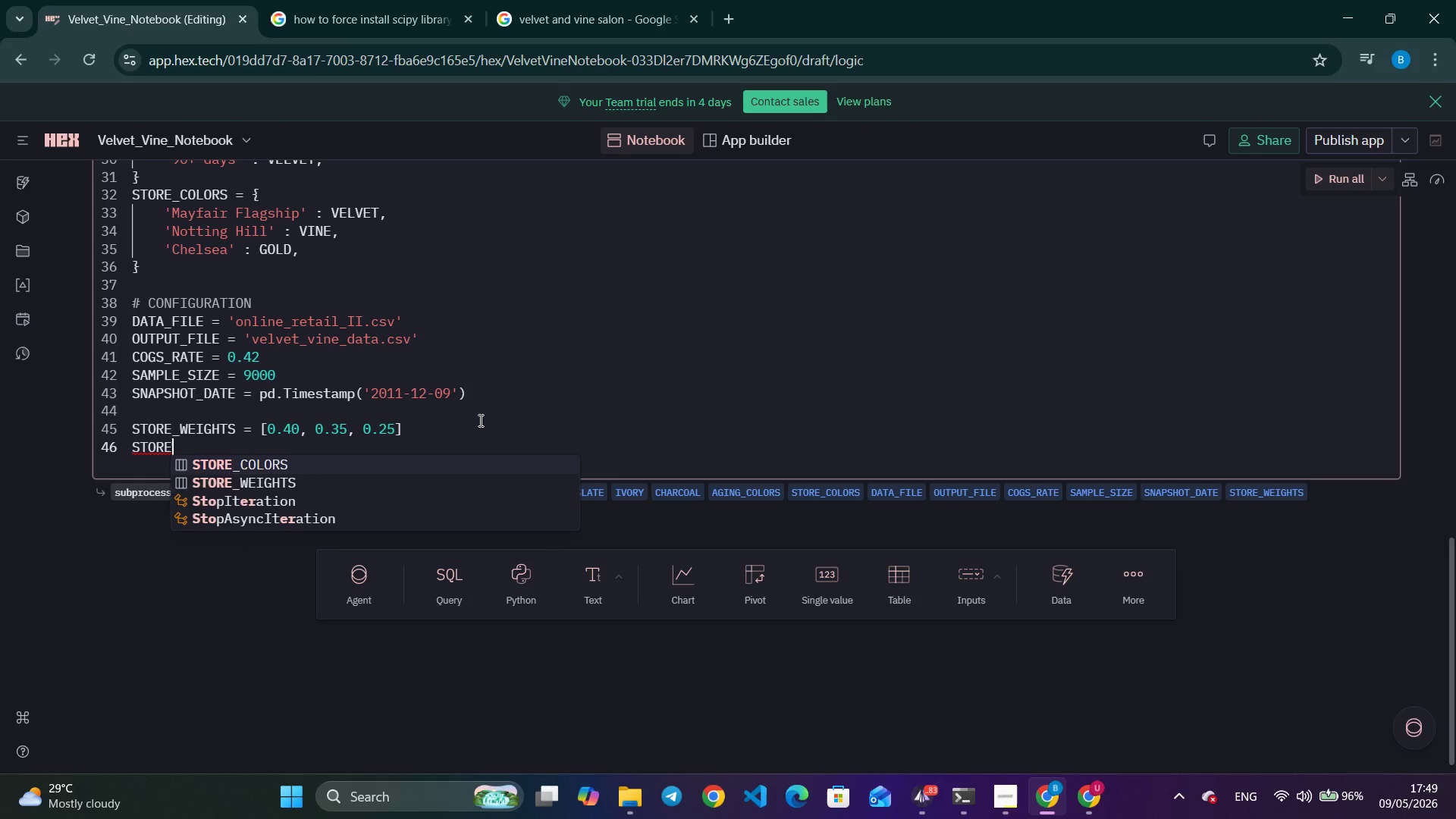 
wait(5.44)
 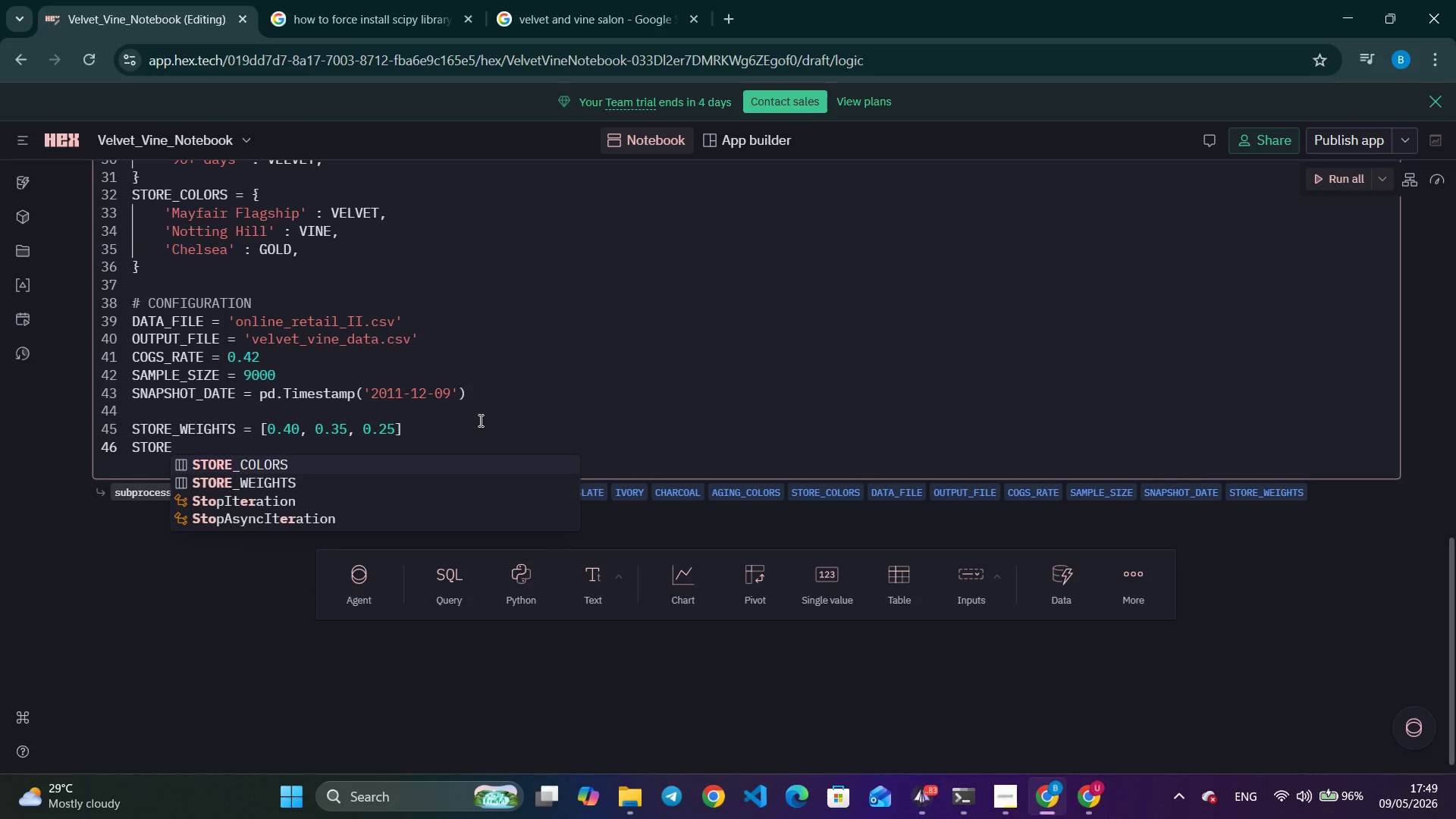 
type(_LABELS = ['M)
 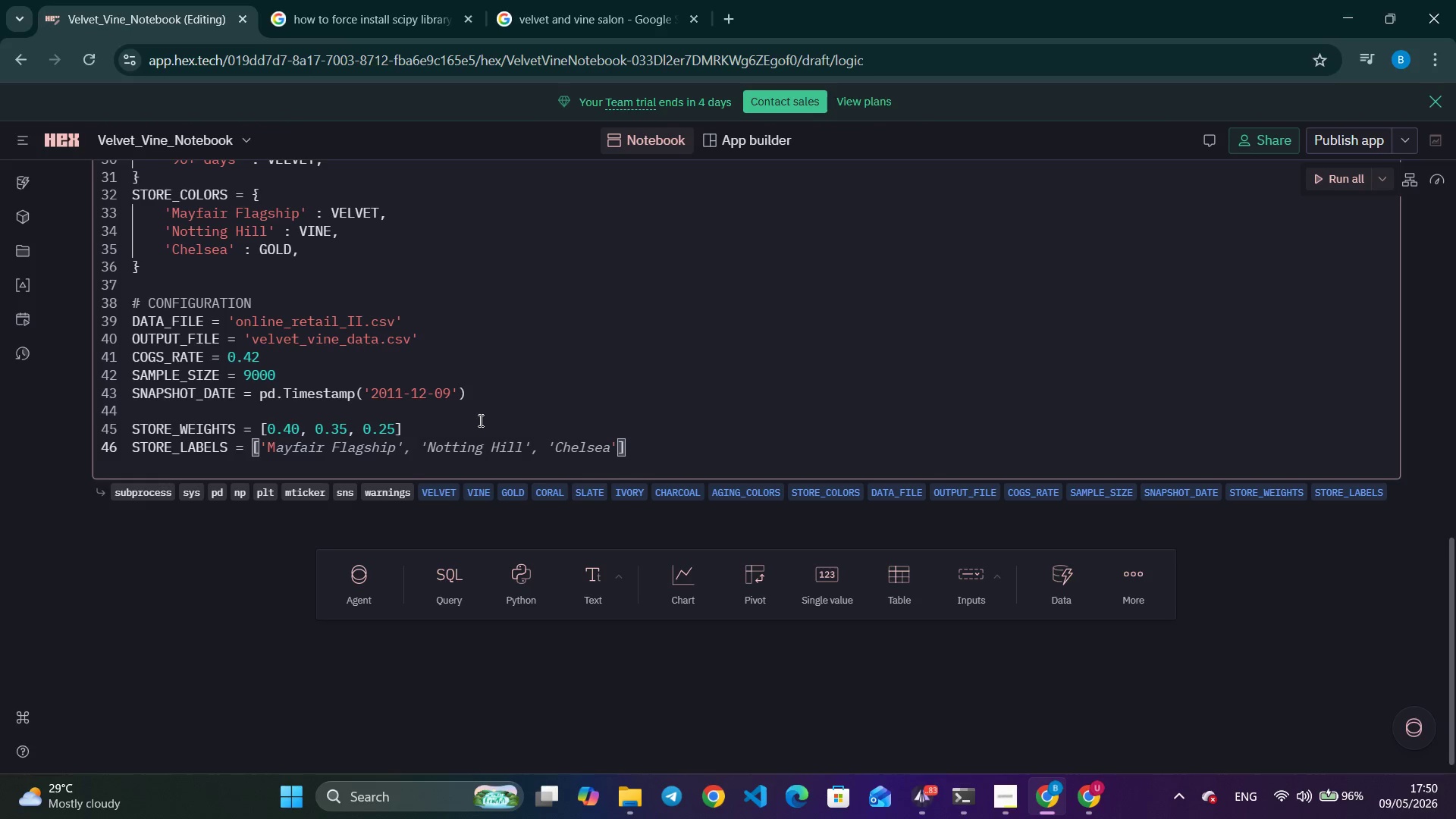 
key(Tab)
 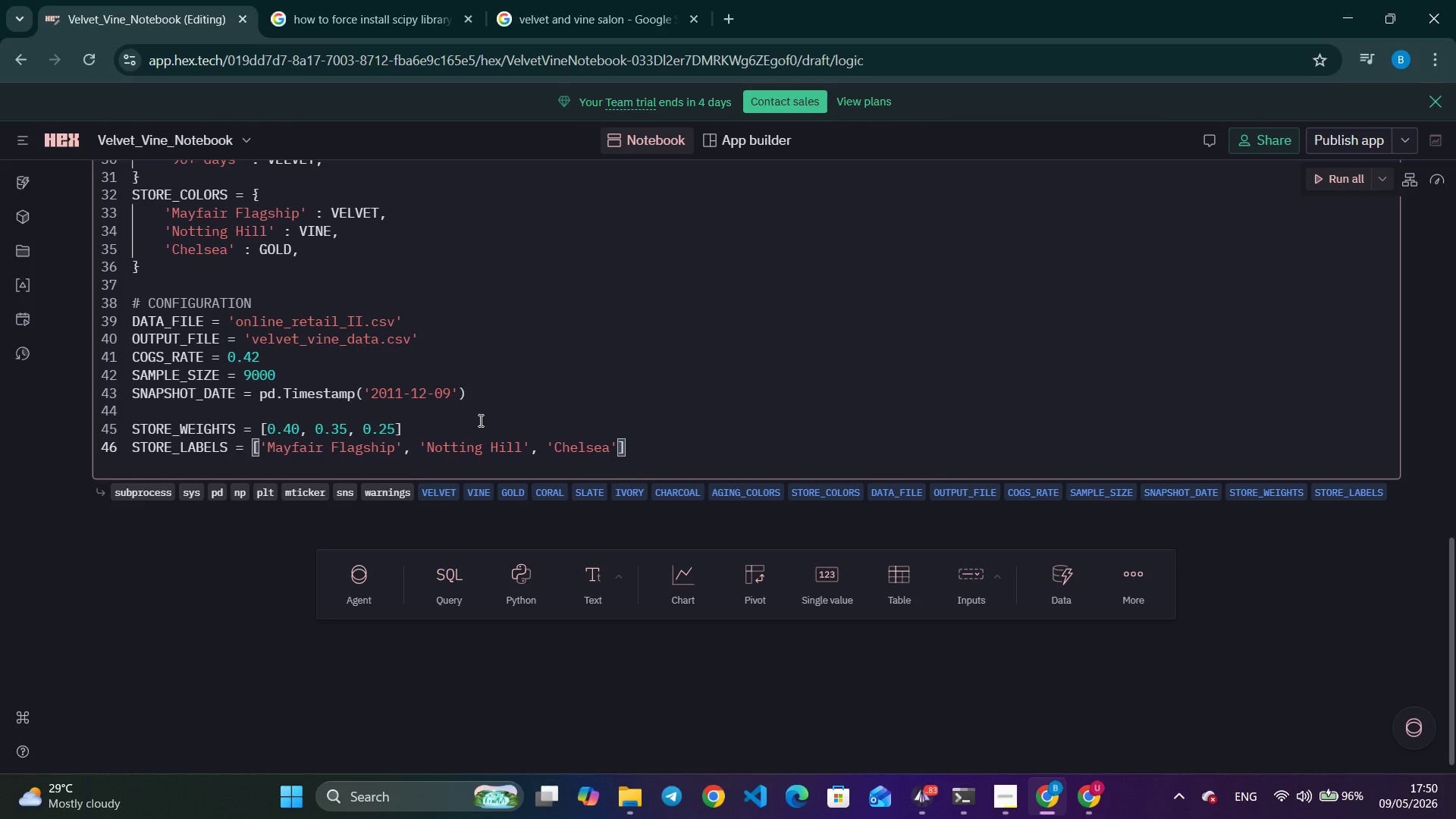 
wait(8.61)
 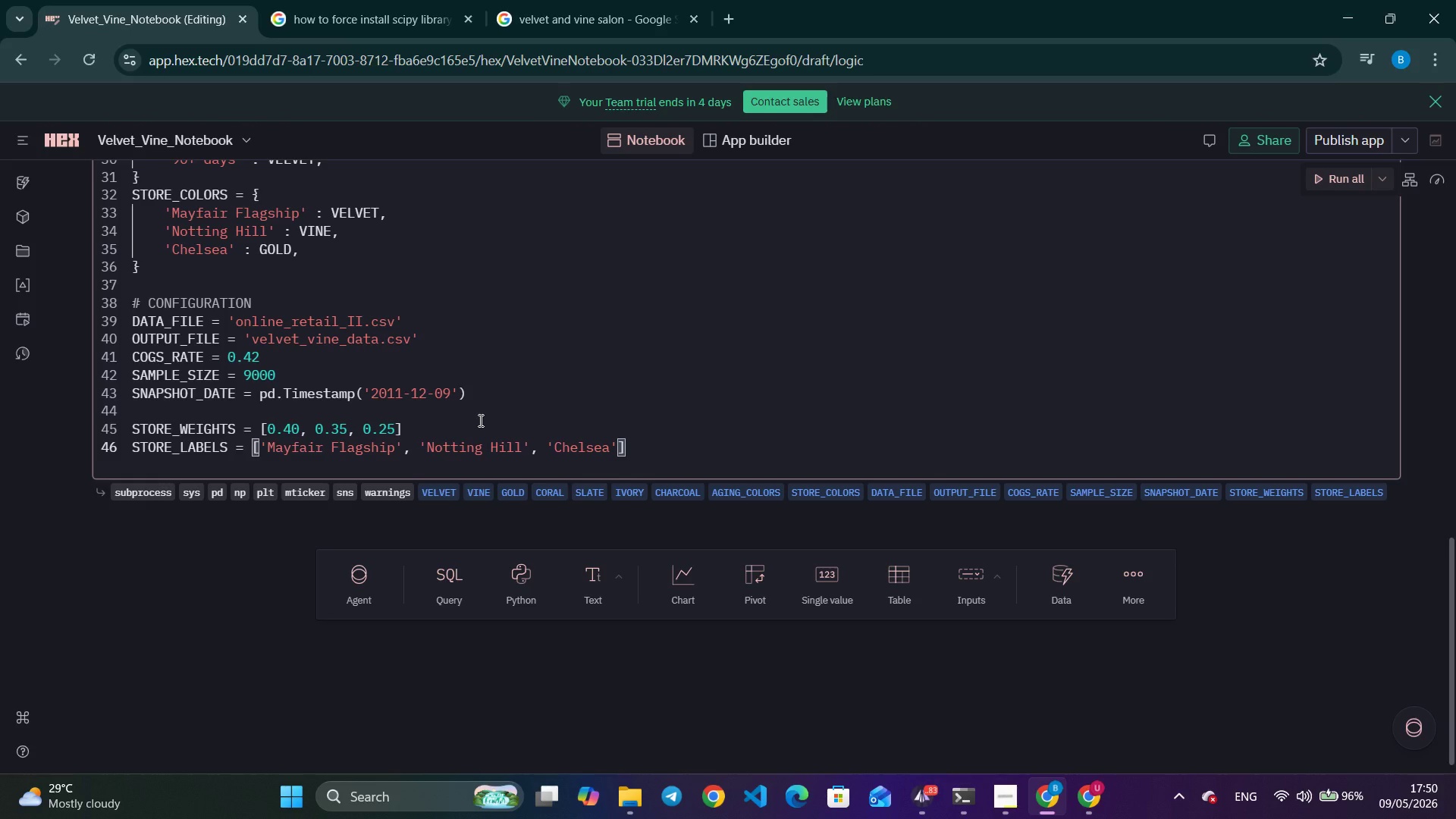 
key(Enter)
 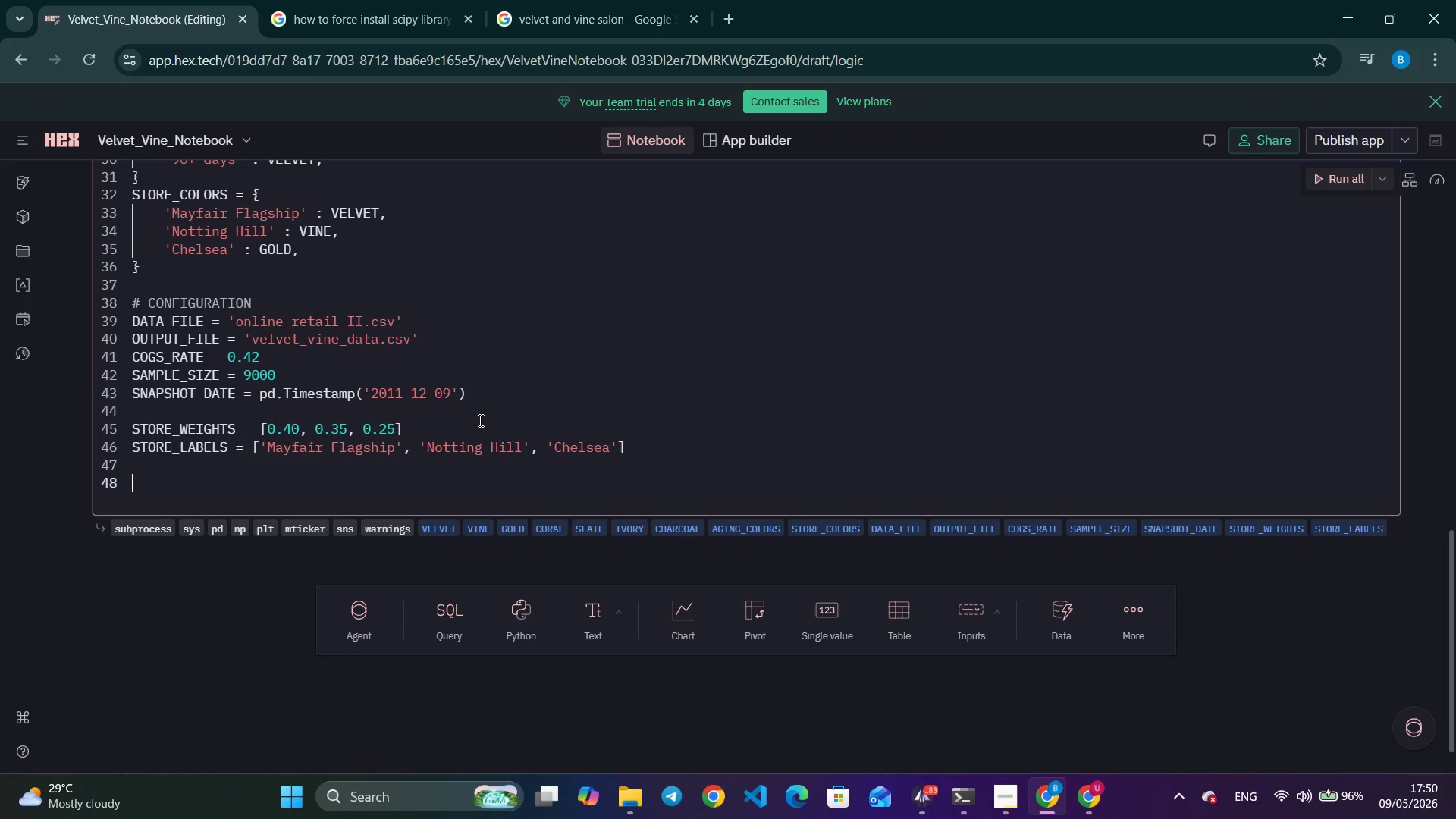 
key(Enter)
 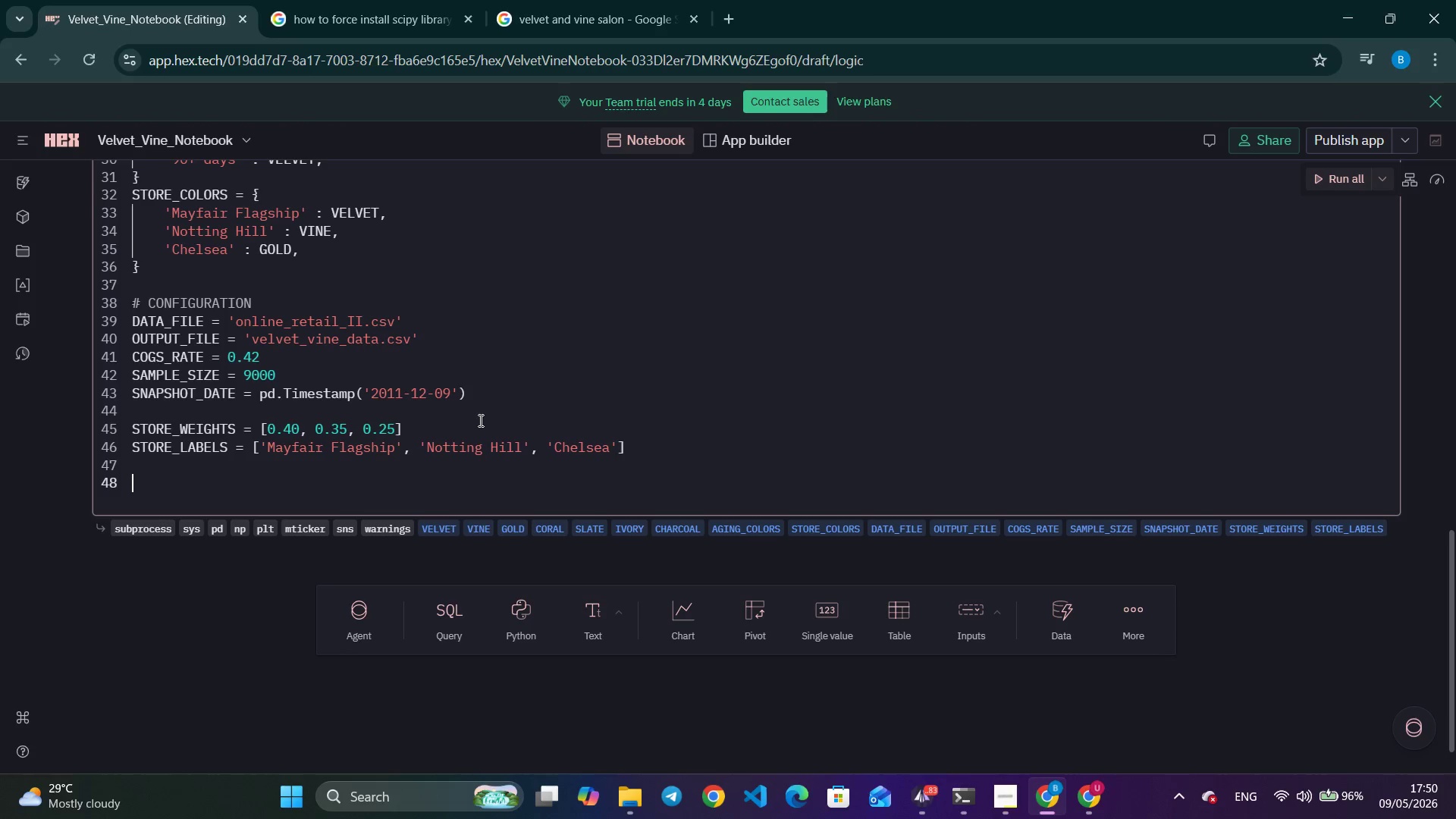 
type(parint)
key(Backspace)
key(Backspace)
key(Backspace)
key(Backspace)
key(Backspace)
type(tin)
key(Backspace)
key(Backspace)
key(Backspace)
type(rint('Configuration loaded:)
key(Backspace)
type(.)
 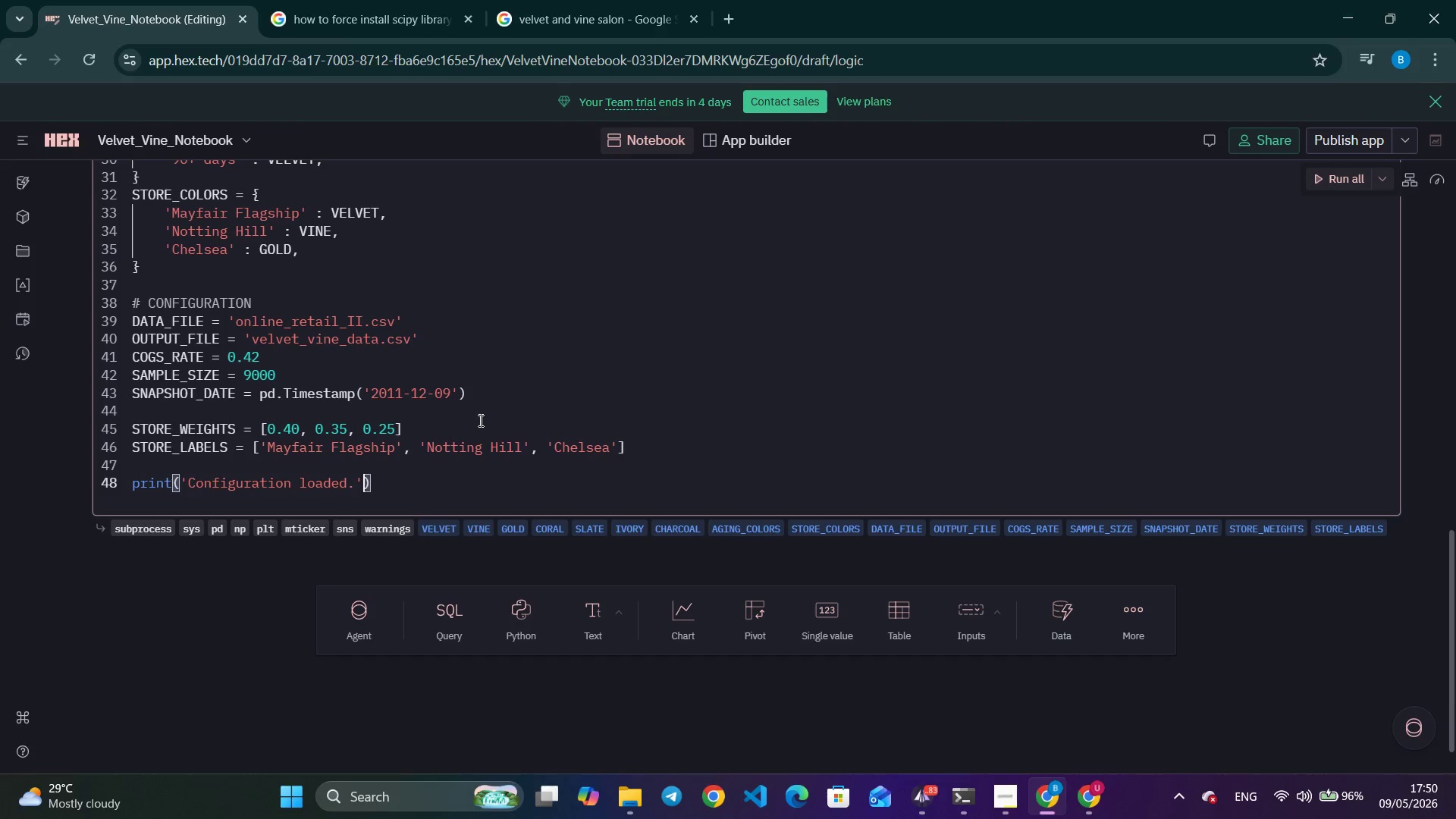 
key(ArrowRight)
 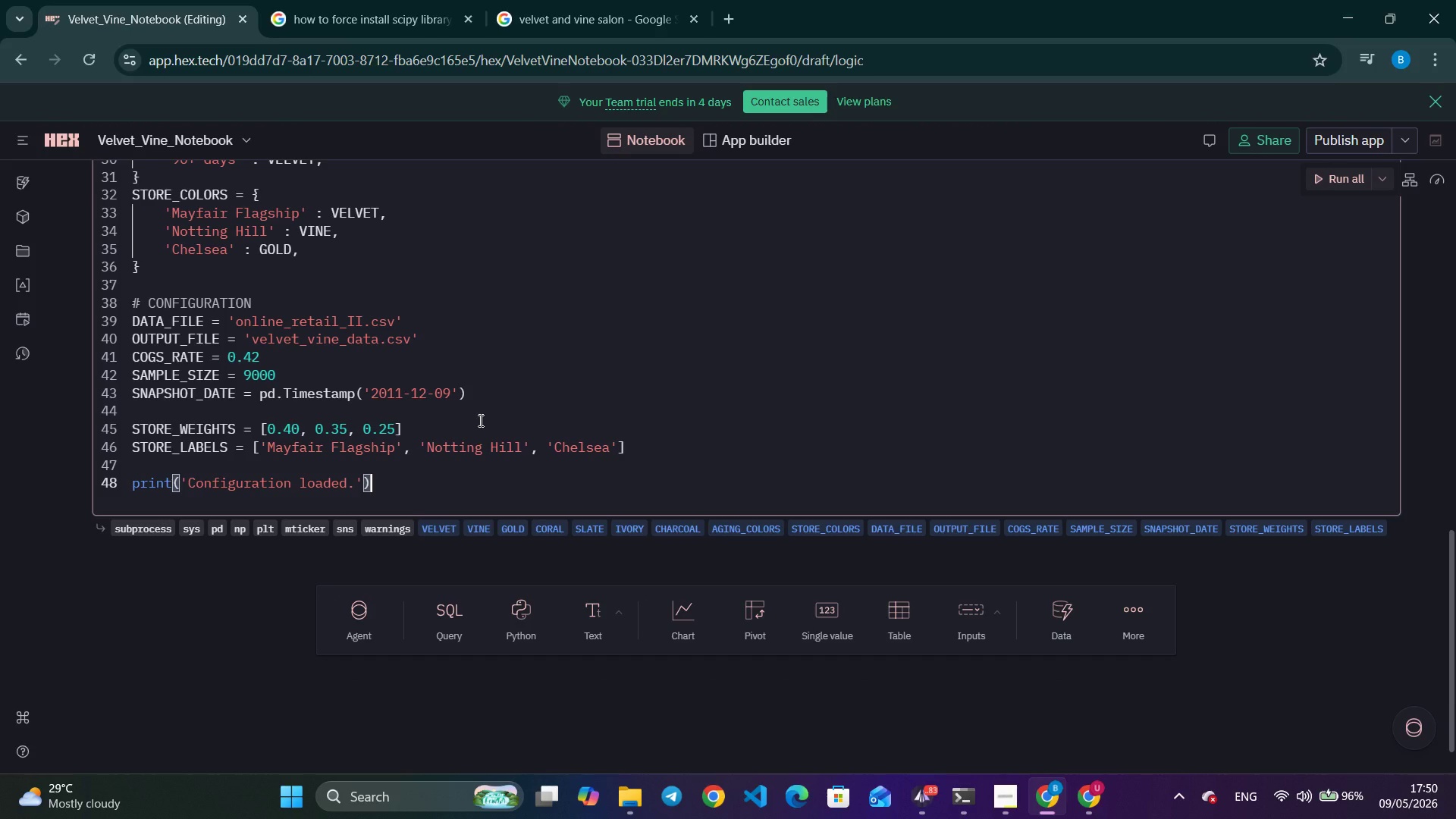 
key(ArrowRight)
 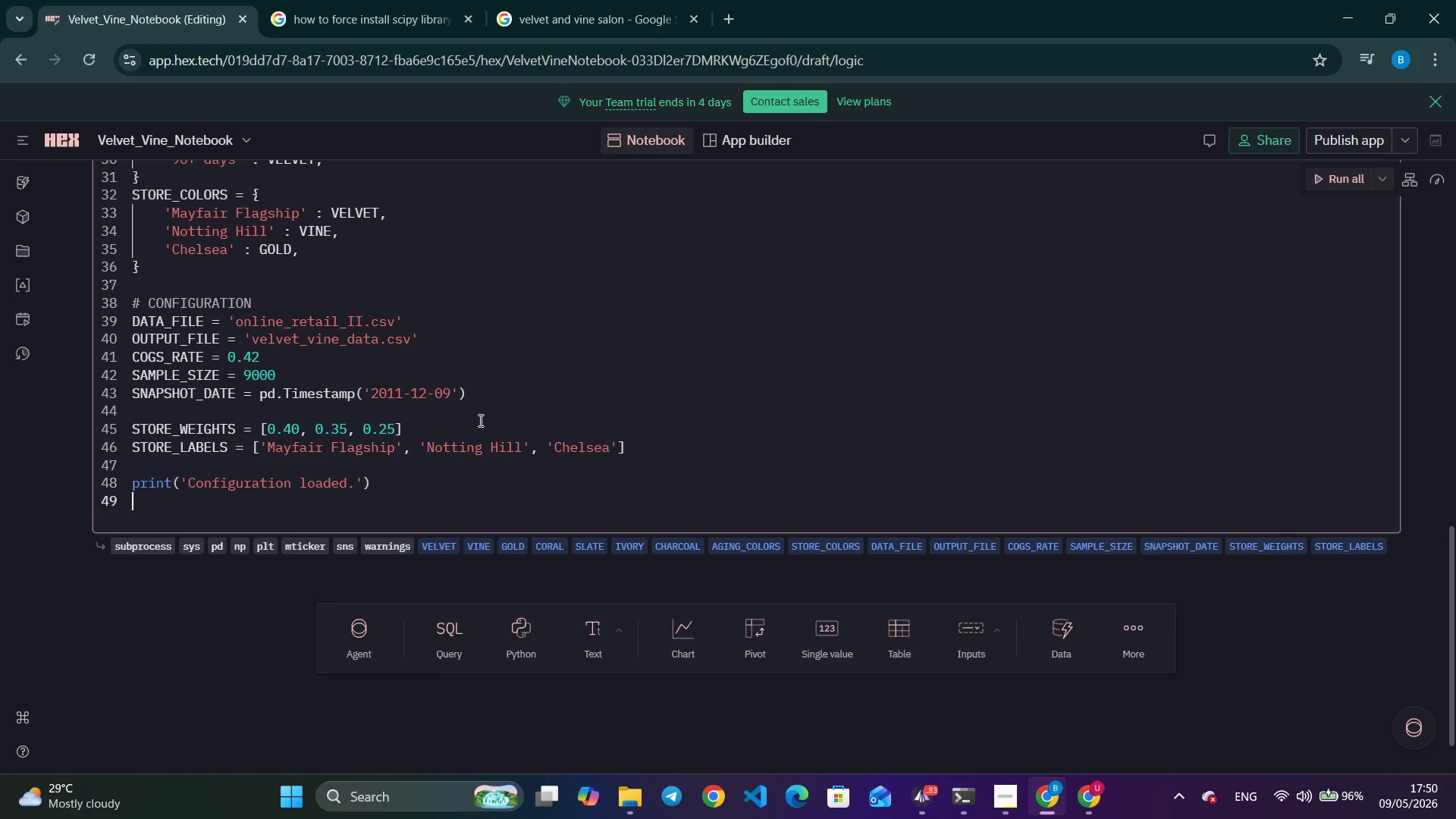 
key(Enter)
 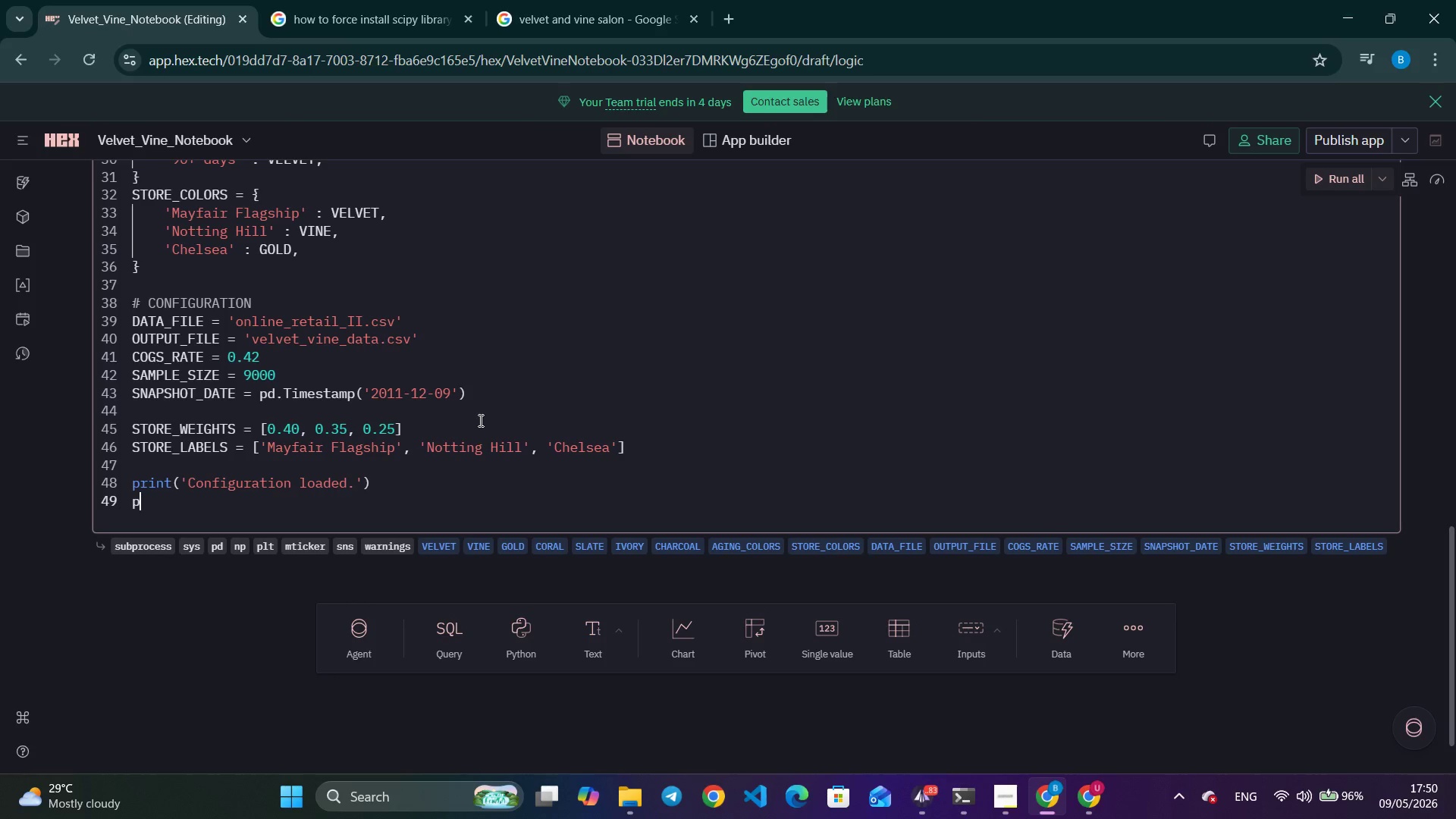 
type(print(f'COGS rate: )
key(Backspace)
key(Backspace)
type(: {CO)
 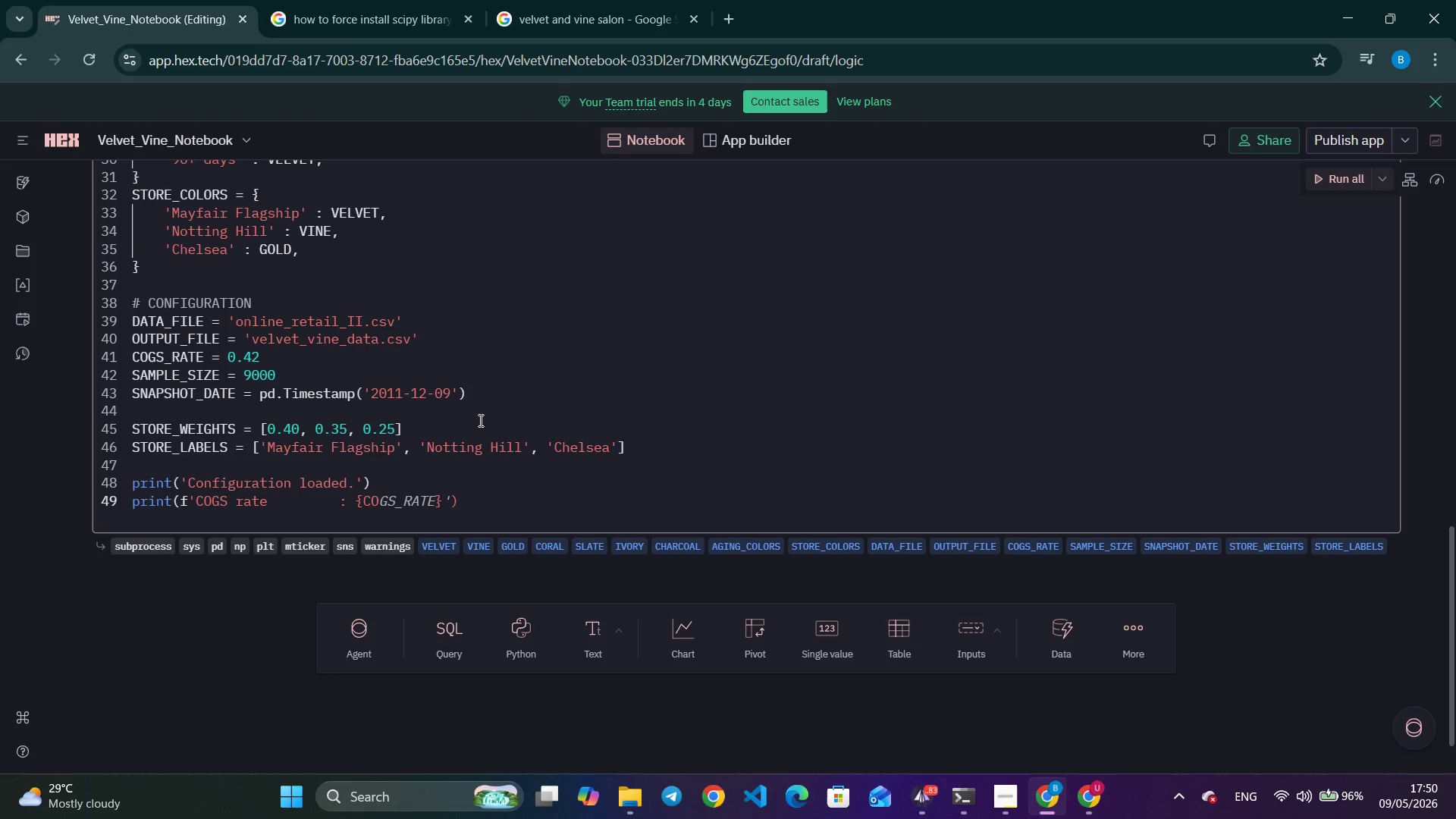 
key(Control+ArrowRight)
 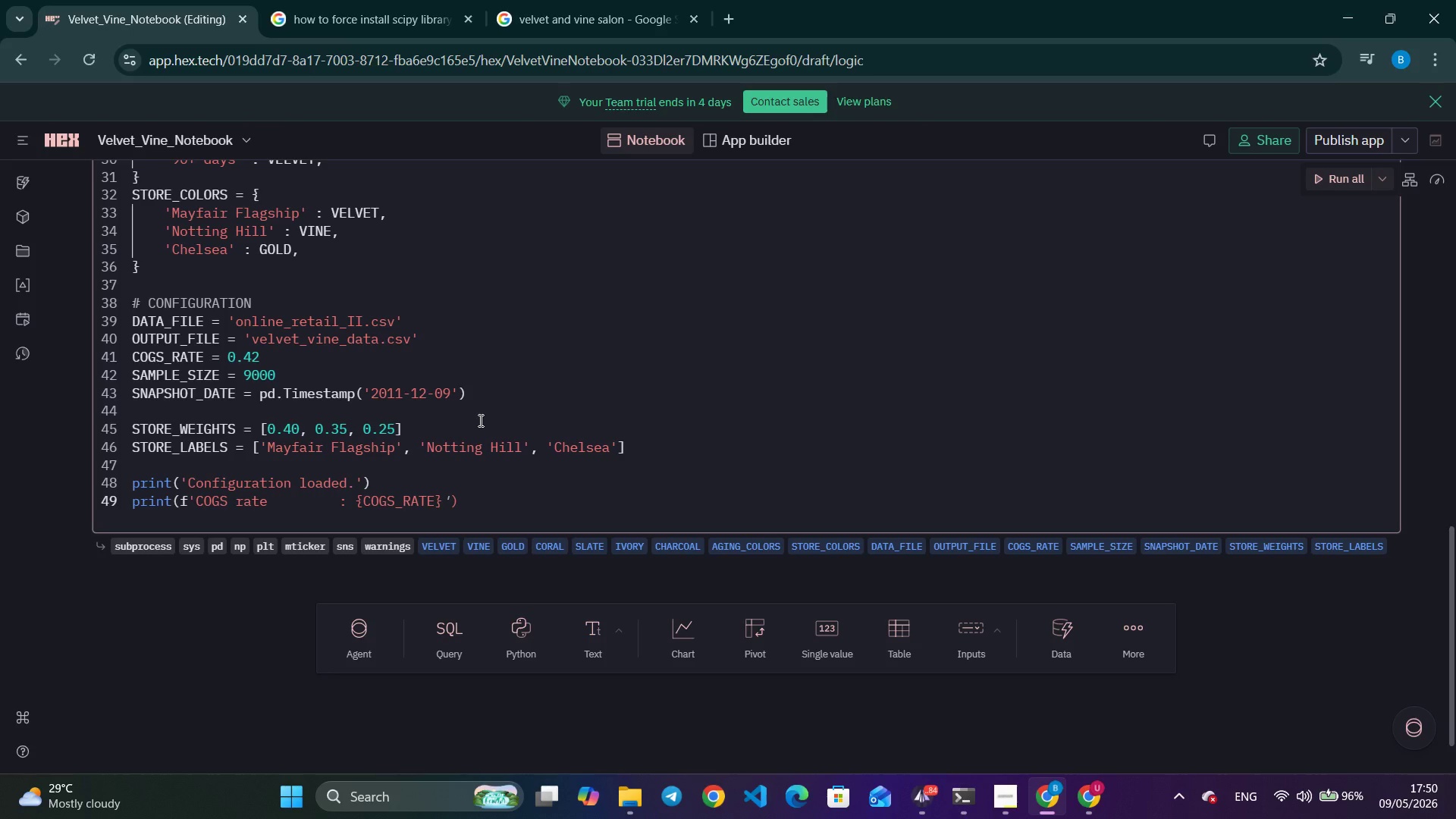 
wait(13.56)
 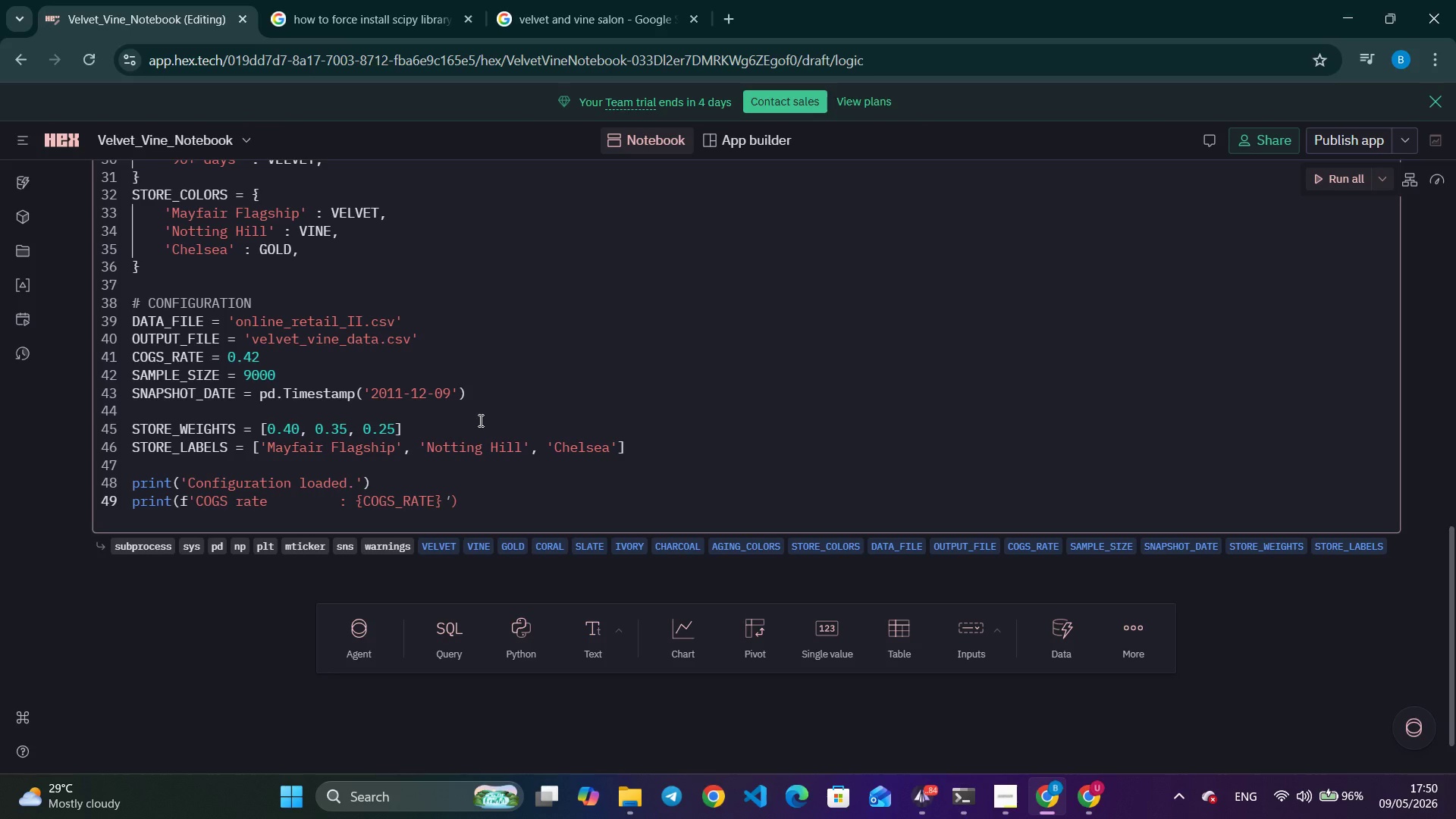 
left_click([485, 359])
 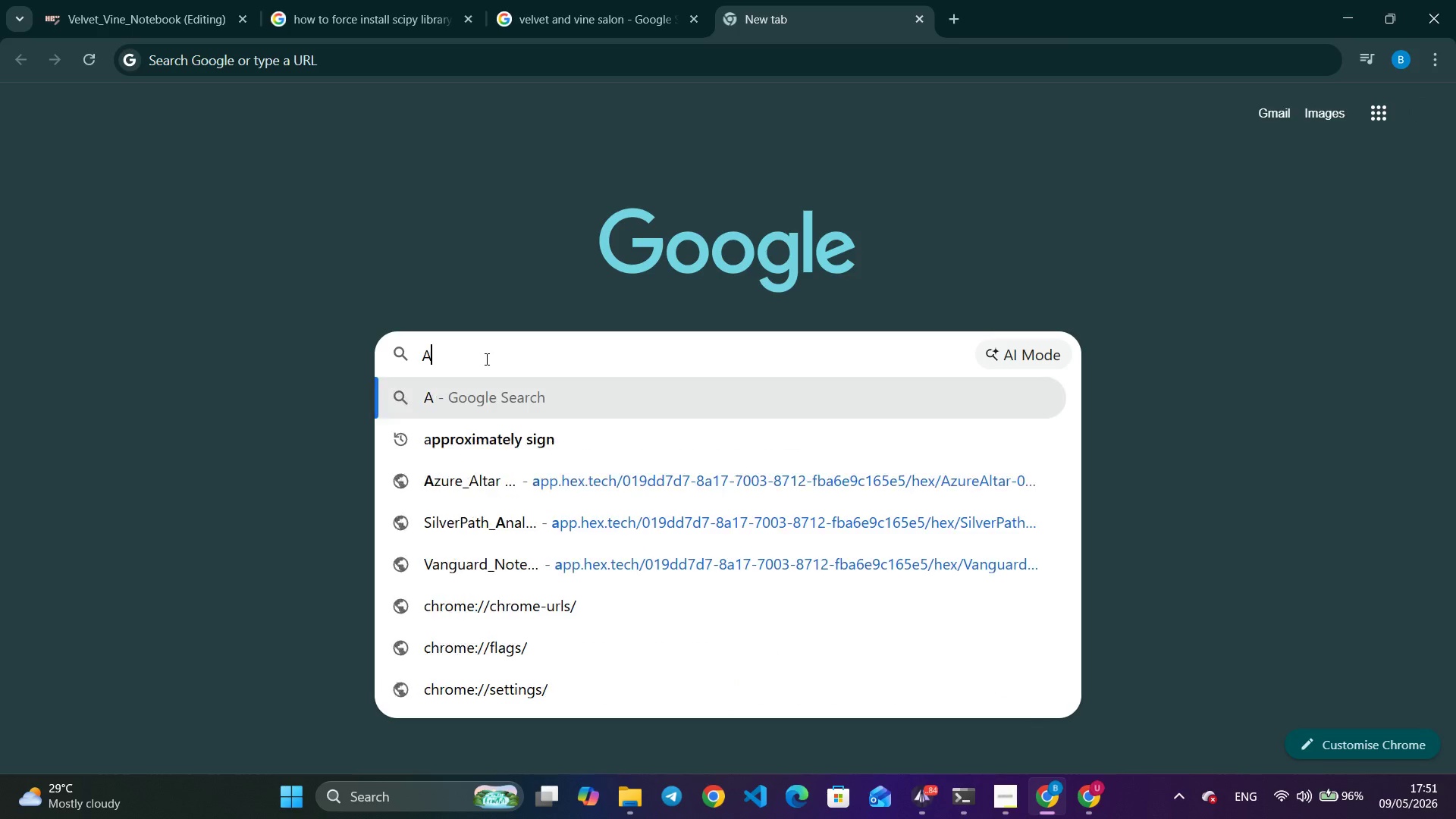 
type(ARS)
key(Backspace)
key(Backspace)
key(Backspace)
type(arsenal)
 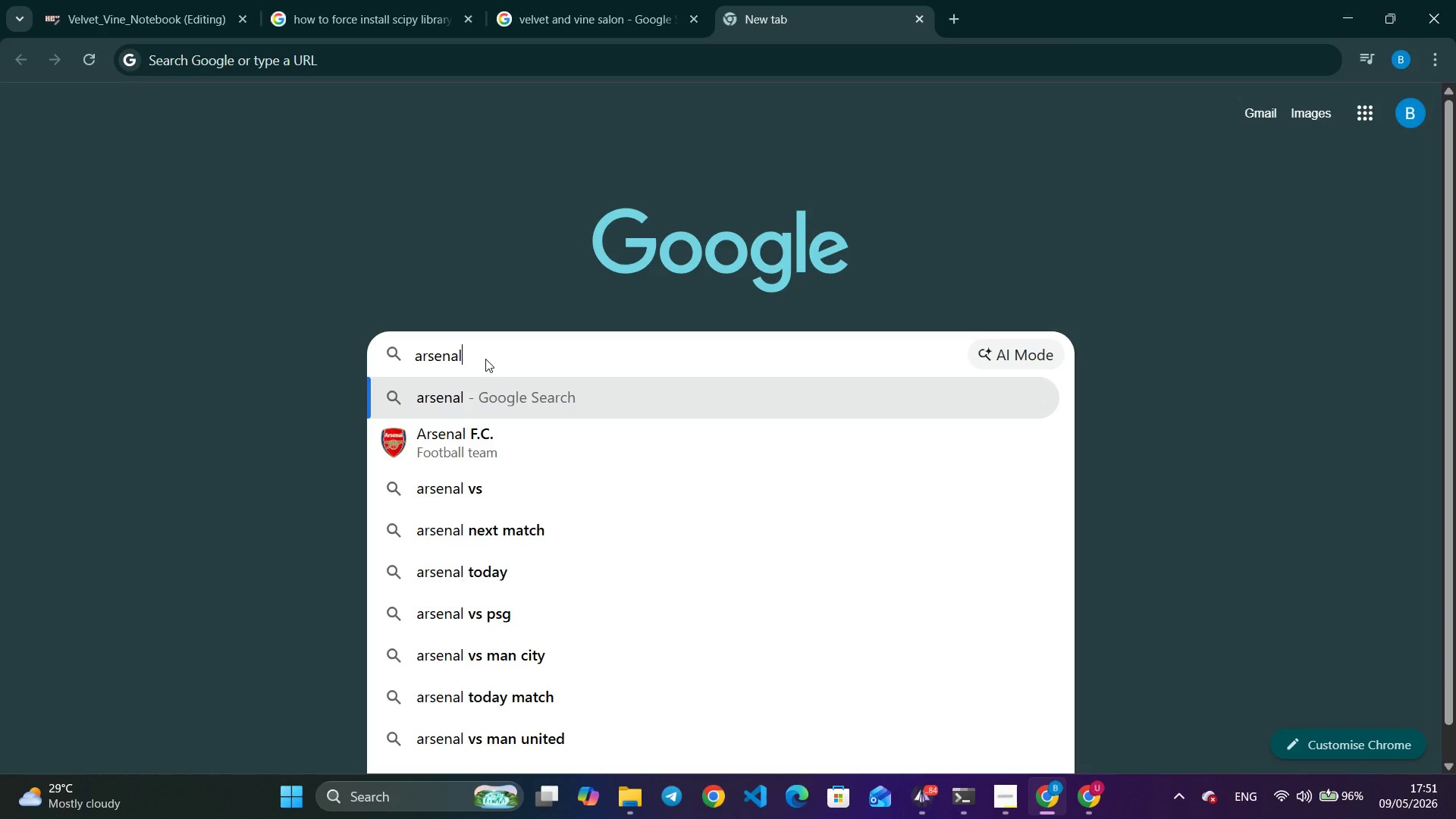 
hold_key(key=ArrowDown, duration=0.36)
 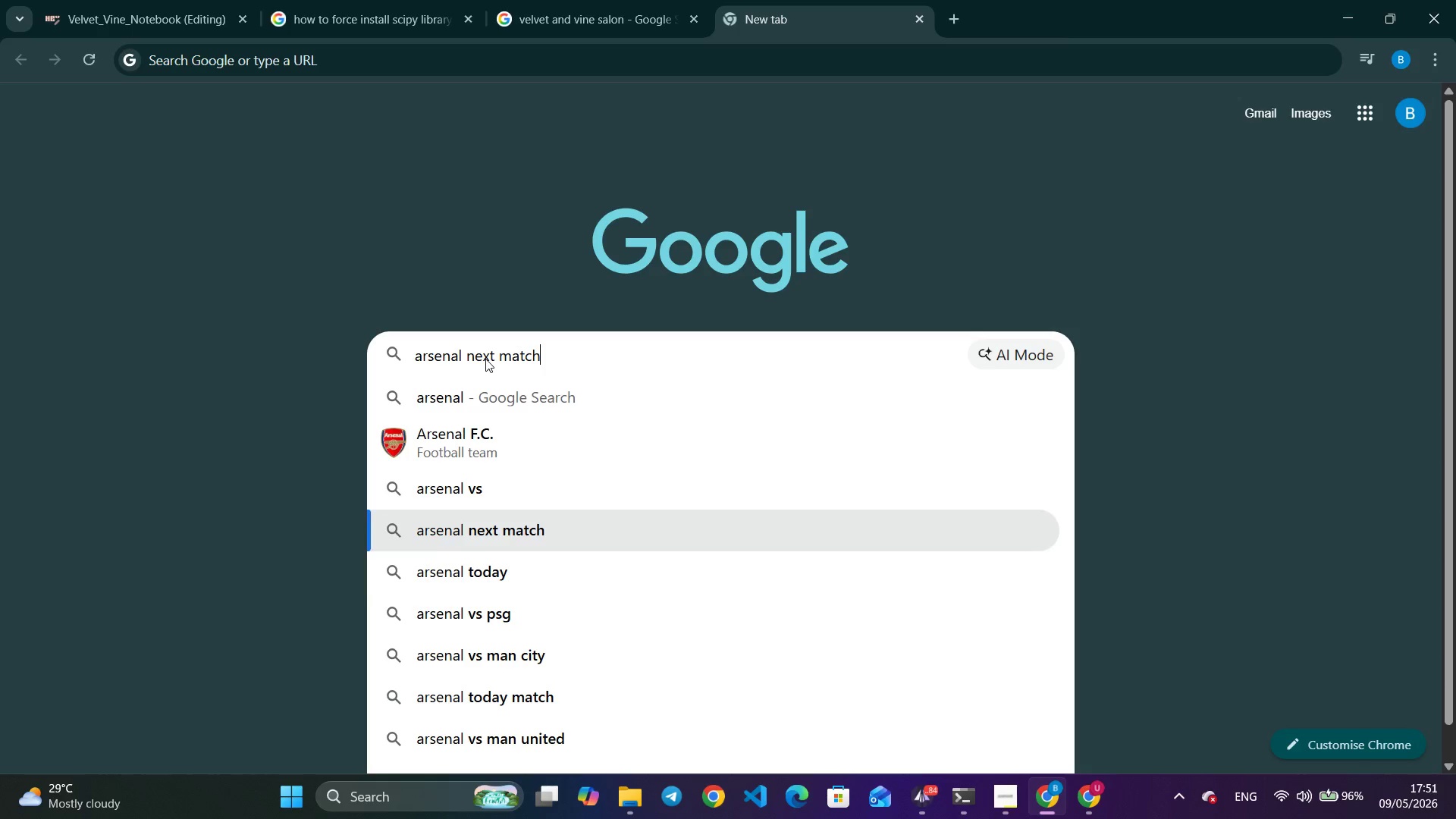 
key(ArrowDown)
 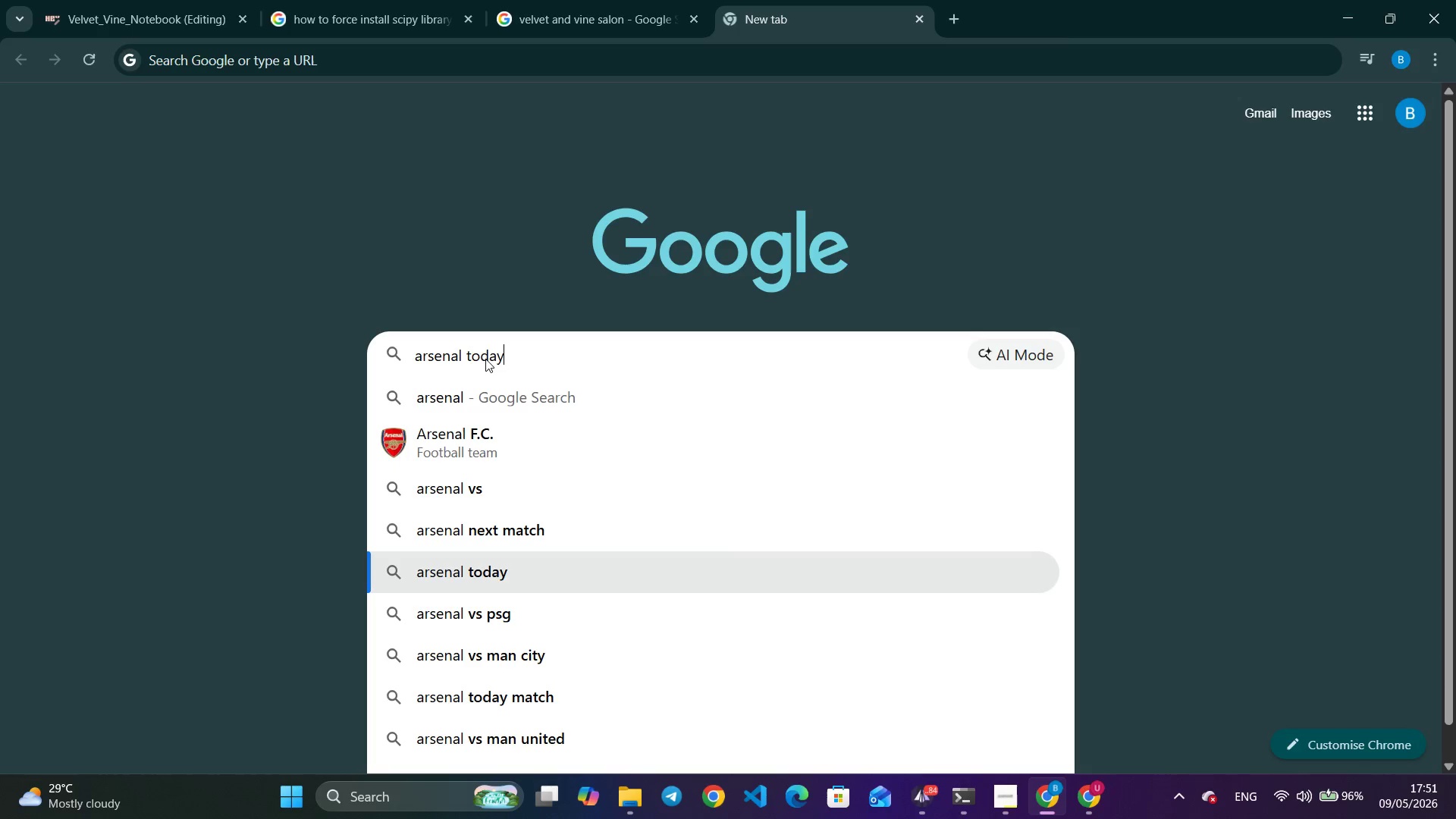 
key(ArrowDown)
 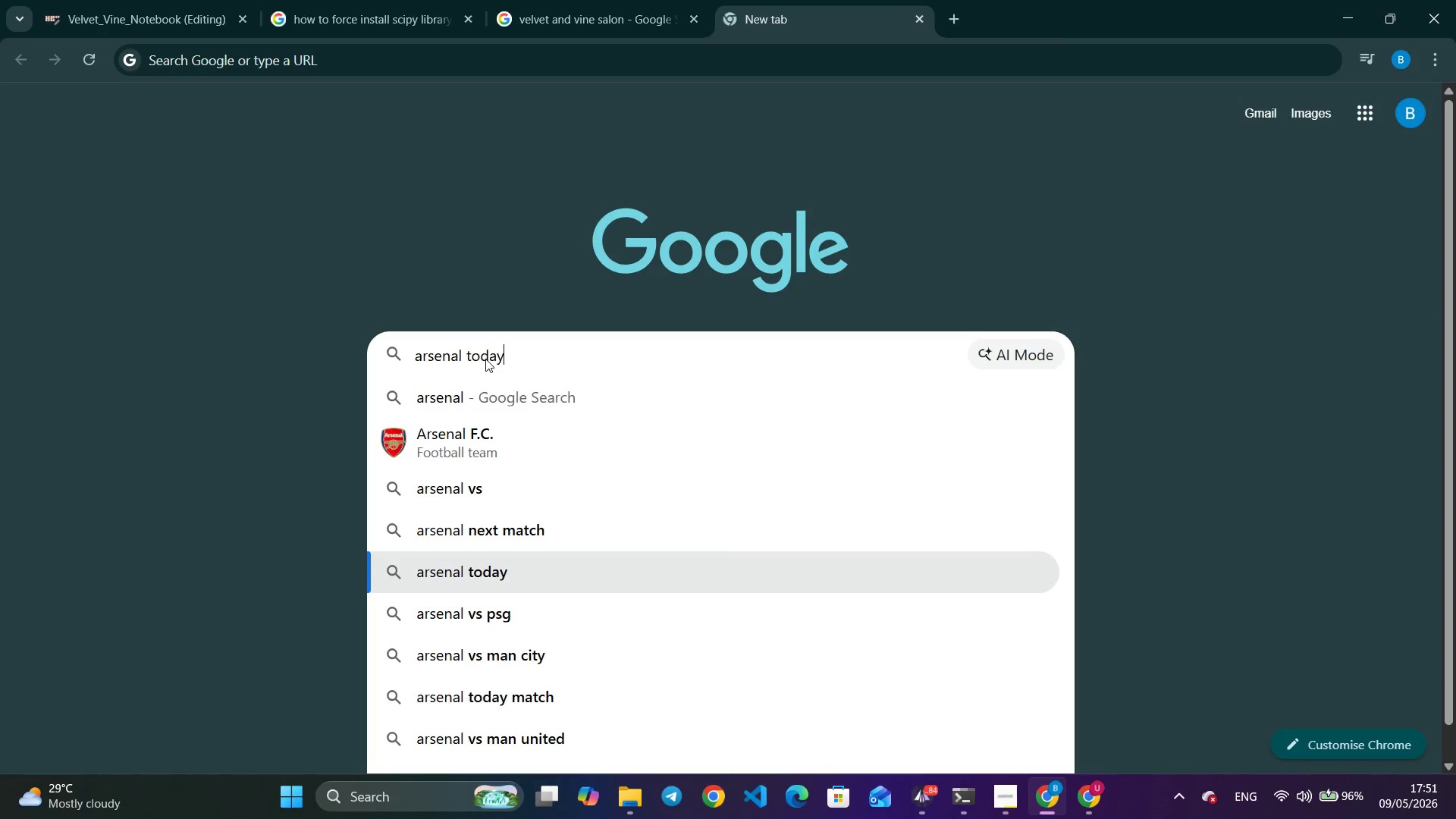 
key(ArrowDown)
 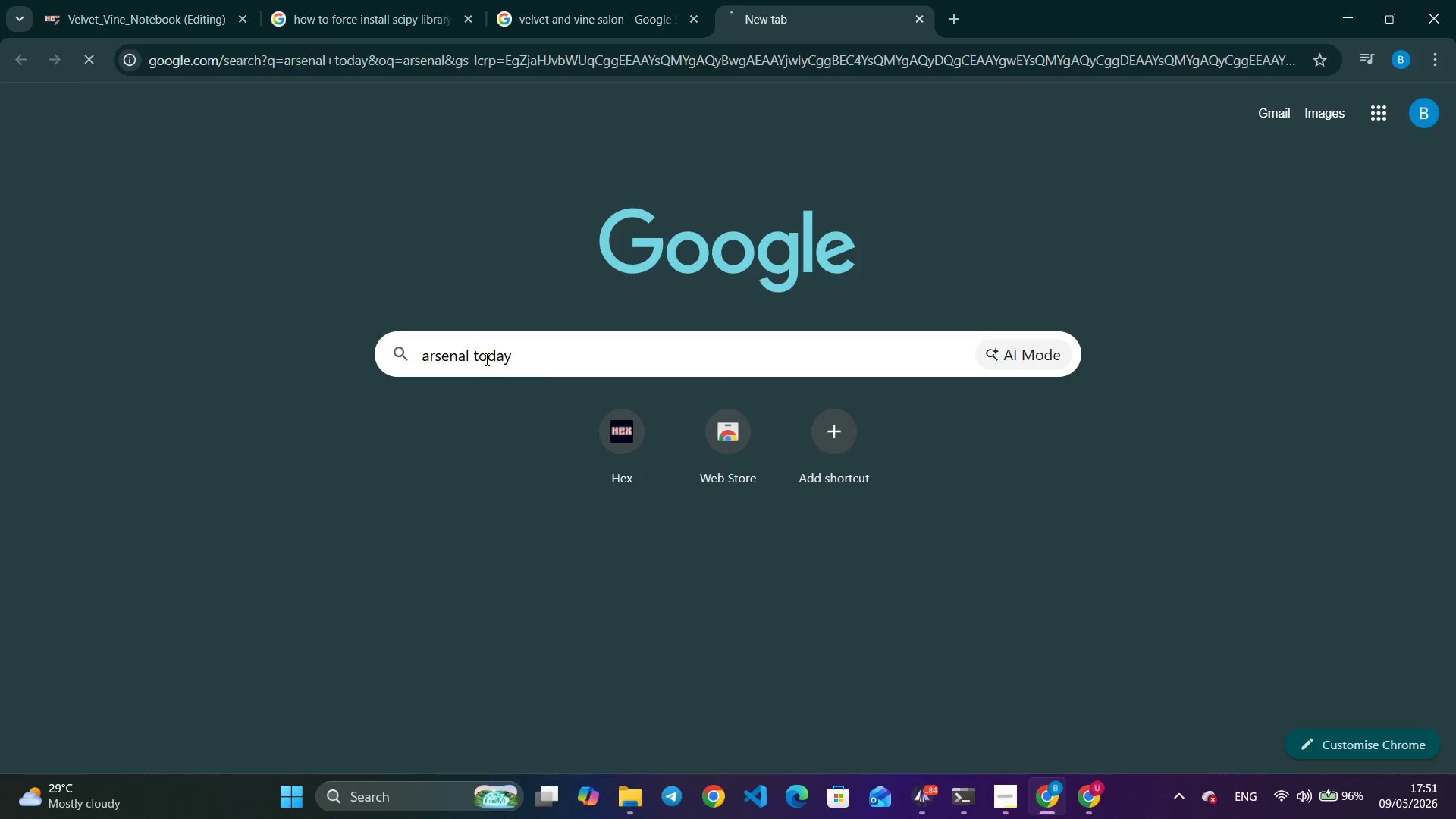 
key(Enter)
 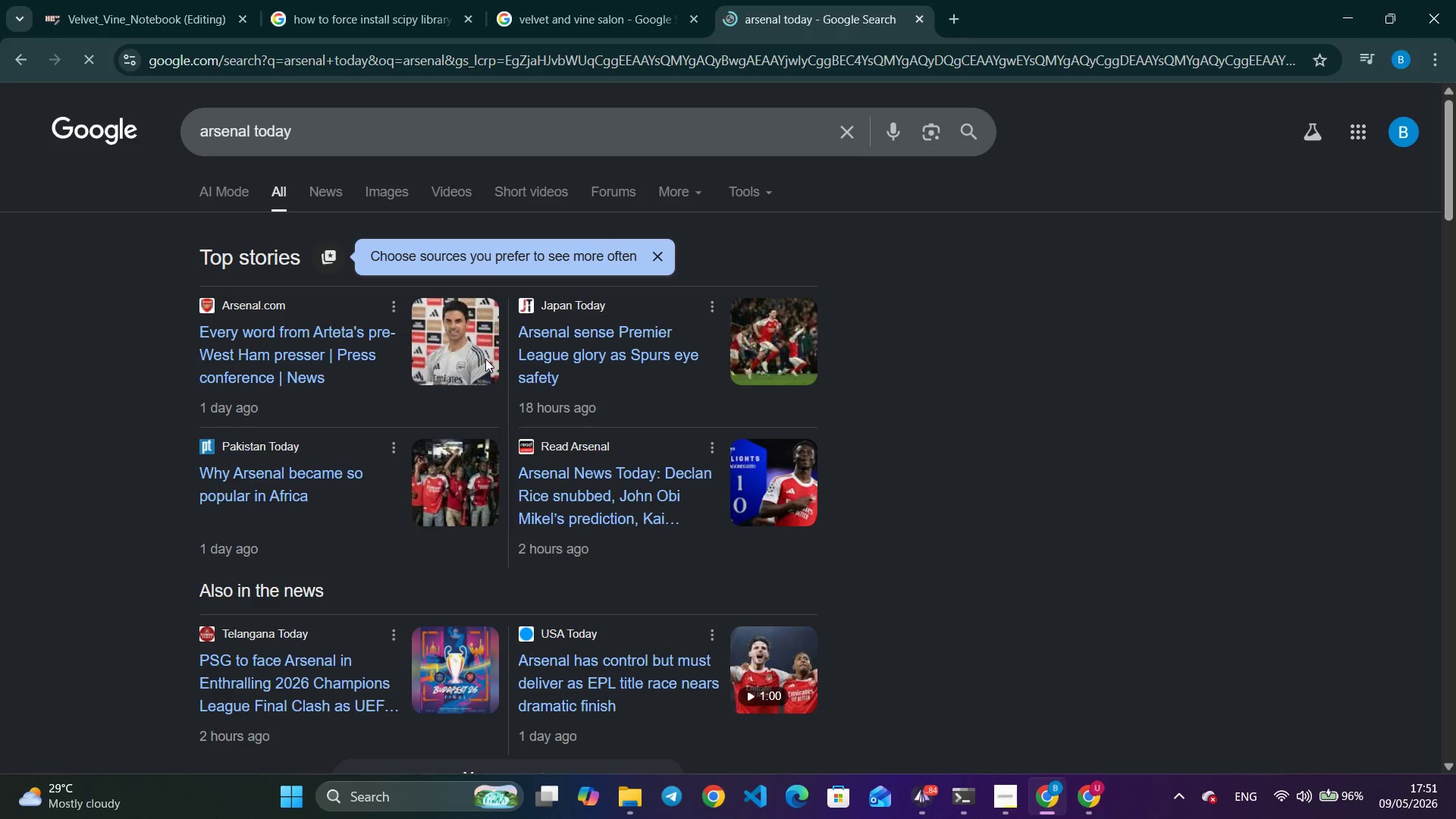 
scroll: coordinate [485, 356], scroll_direction: down, amount: 4.0
 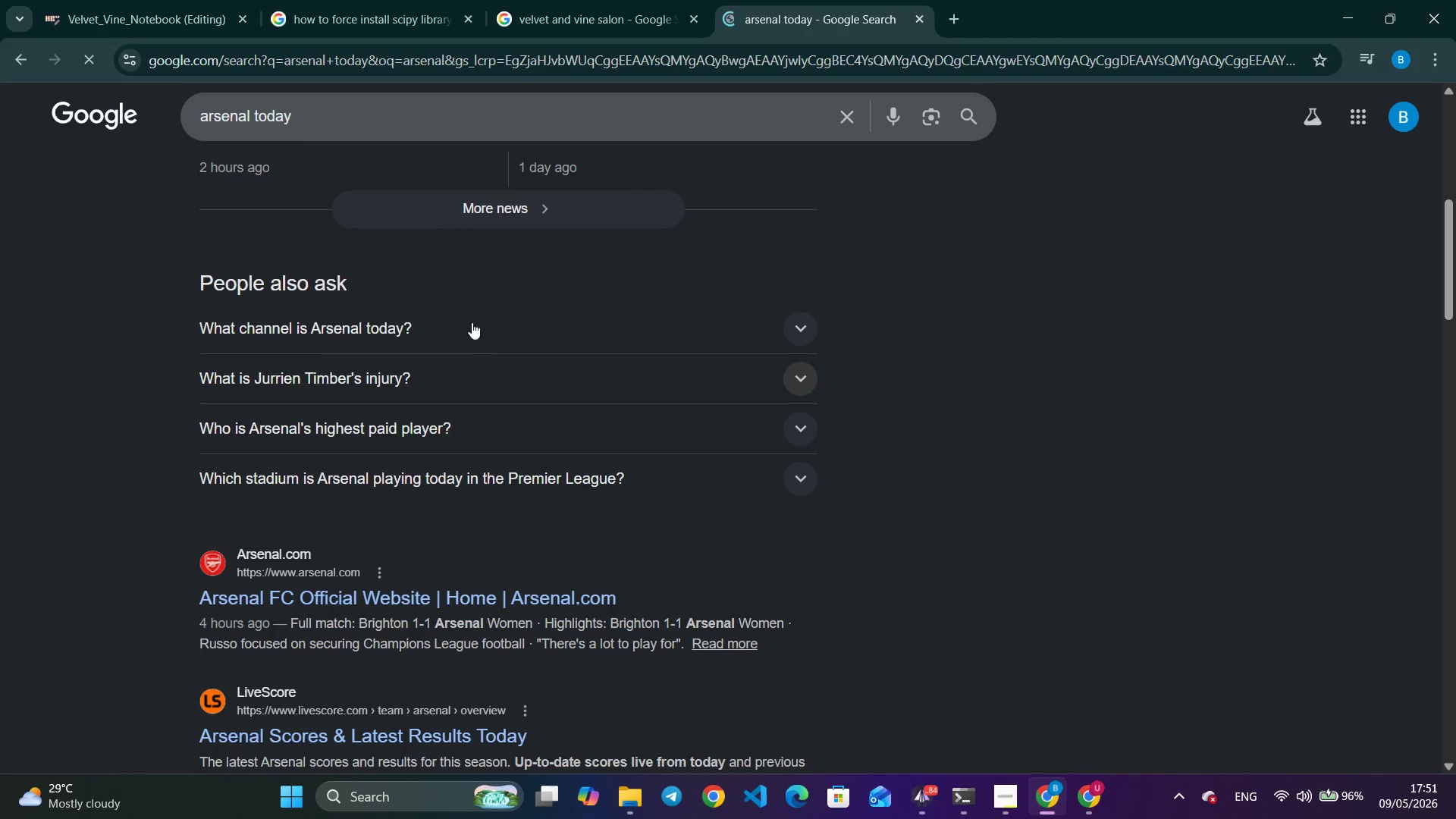 
left_click([360, 106])
 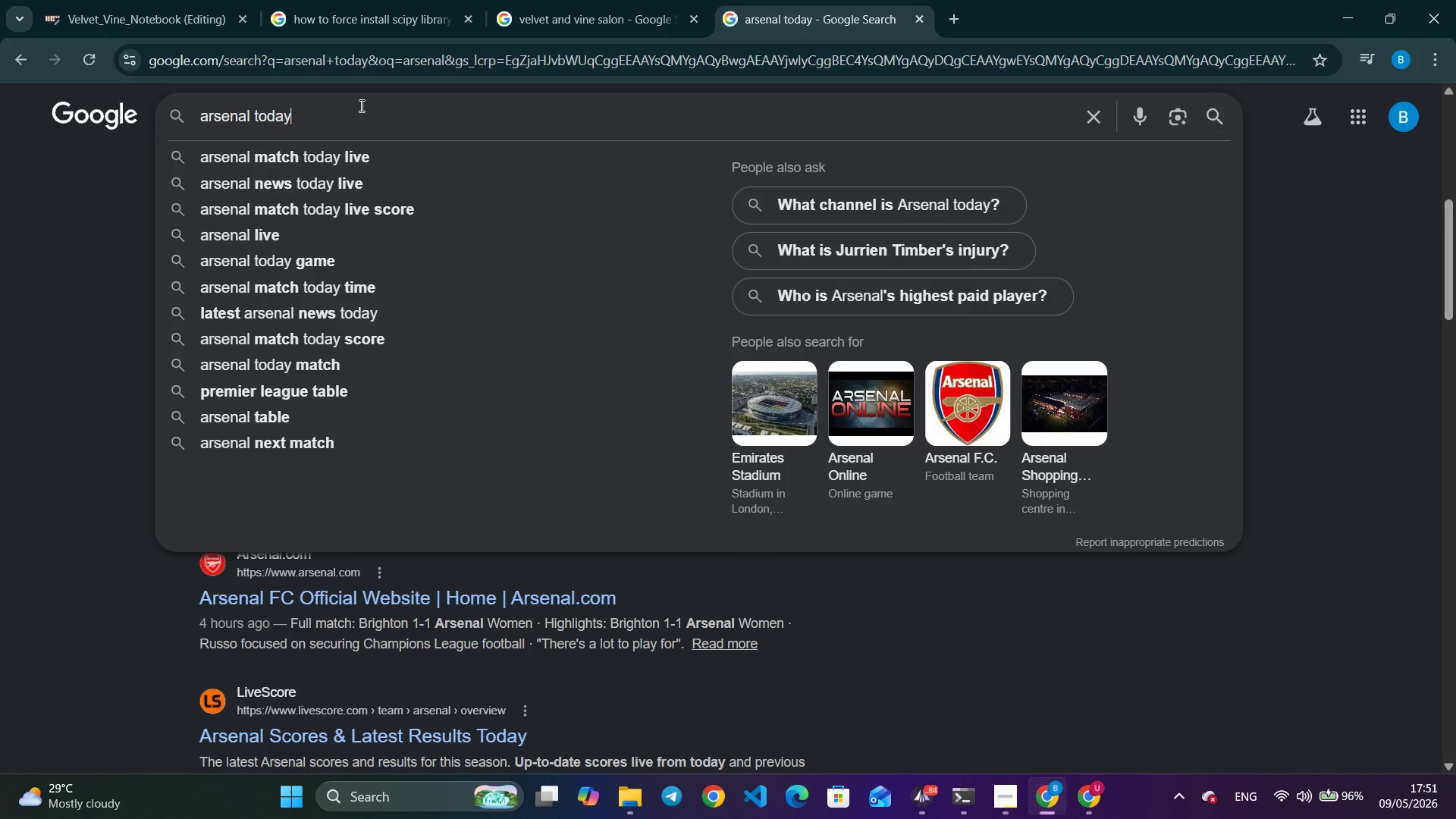 
key(Backspace)
 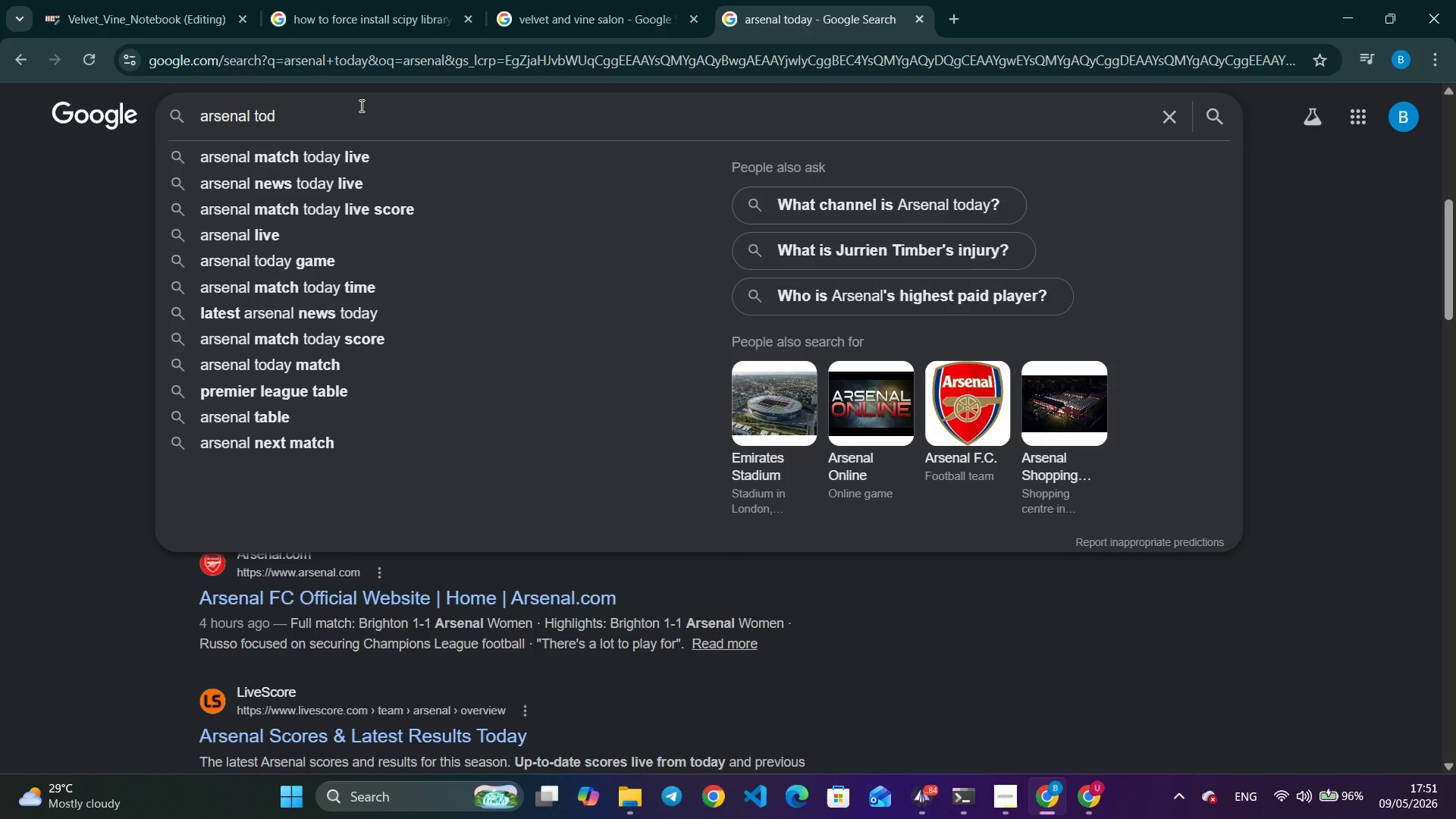 
key(Backspace)
 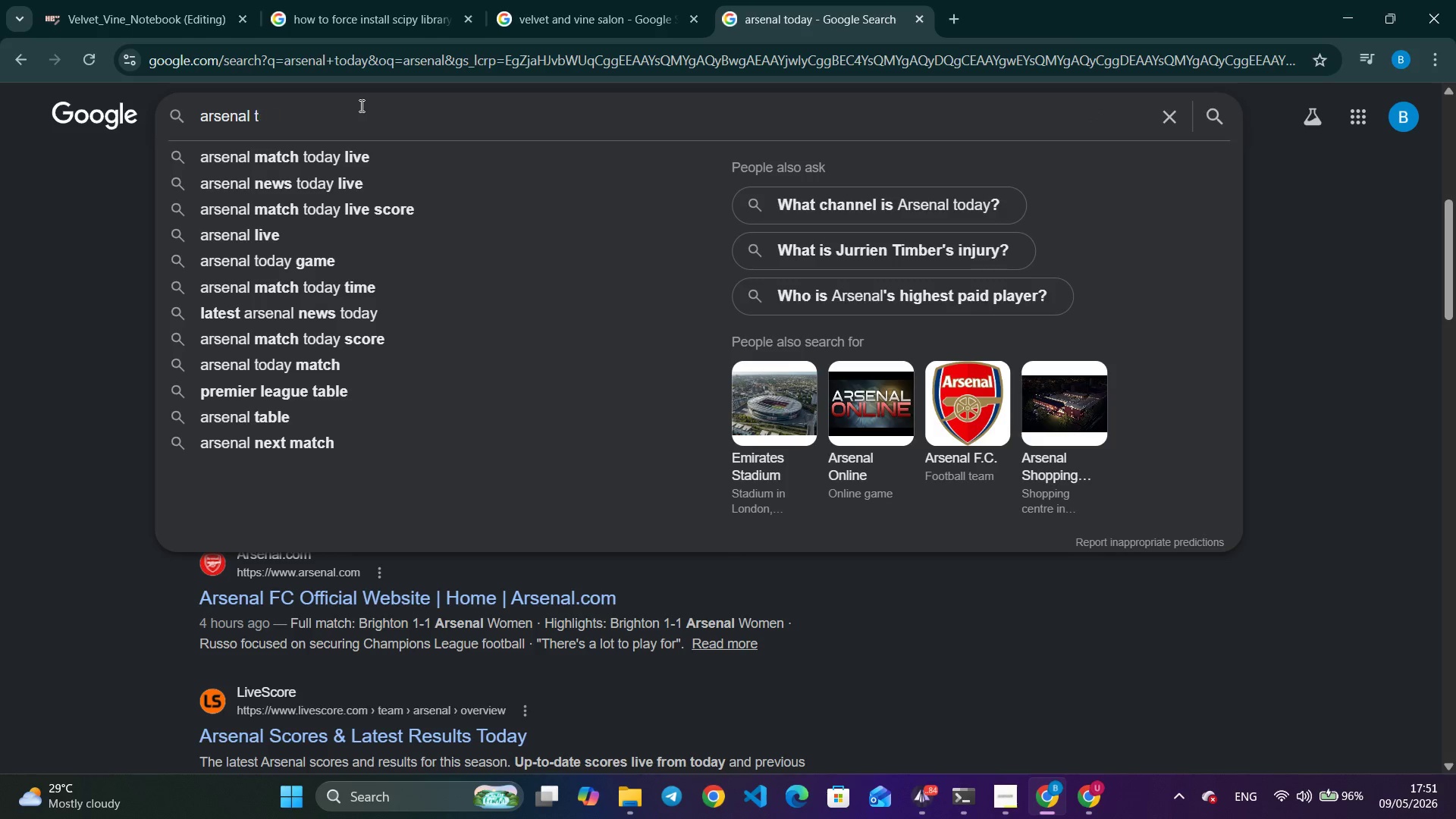 
key(Backspace)
 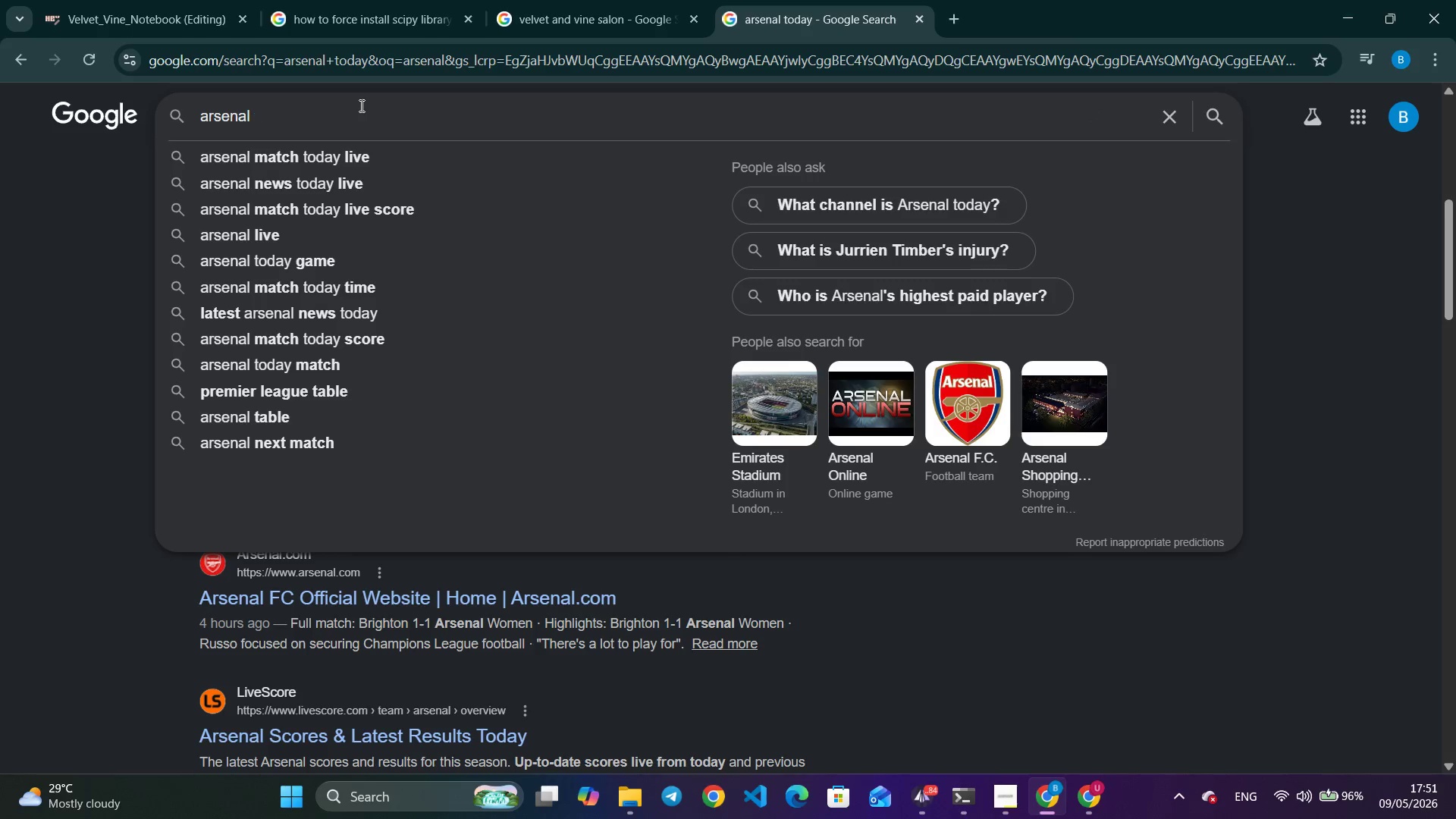 
key(Backspace)
 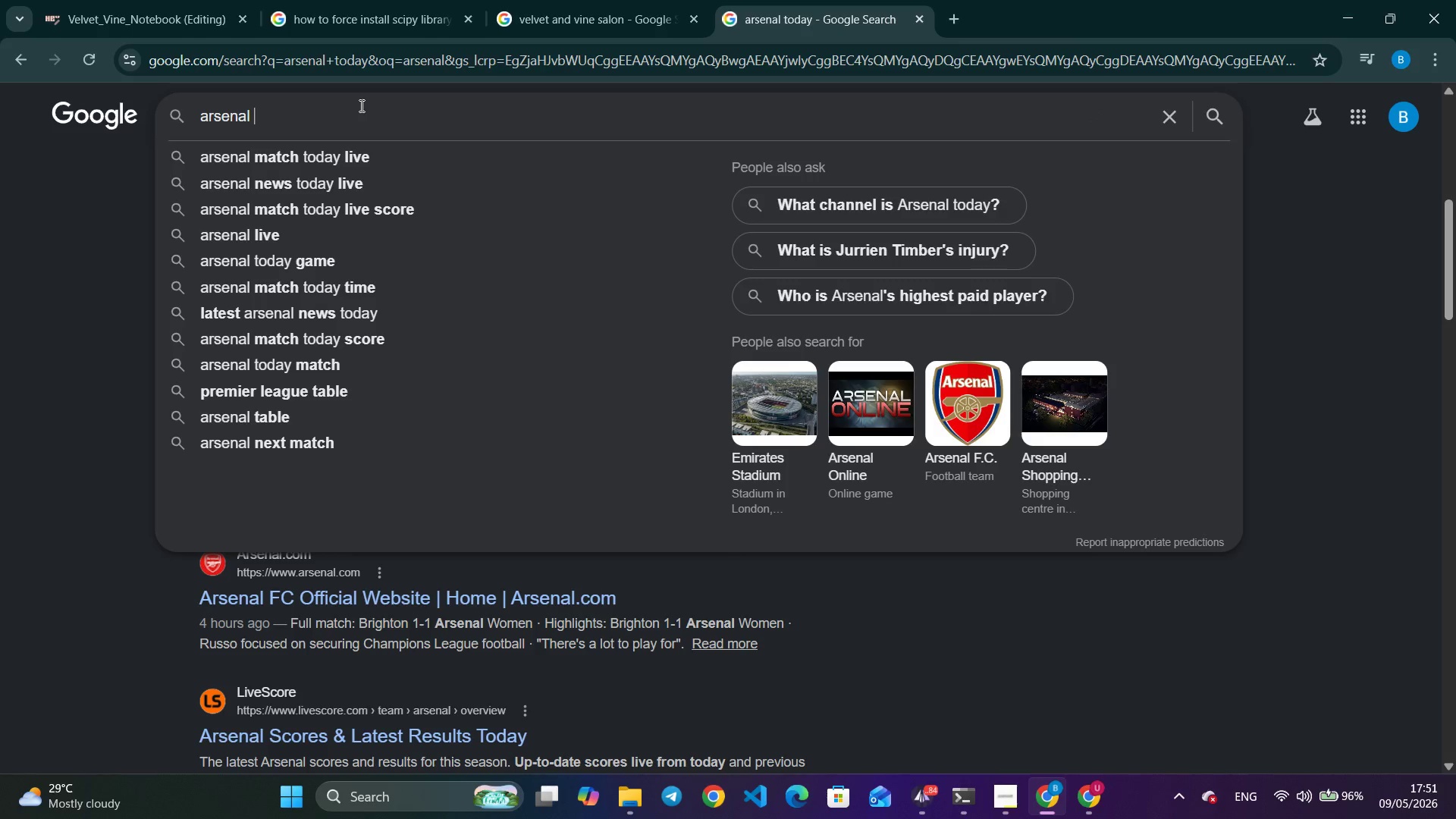 
key(Backspace)
 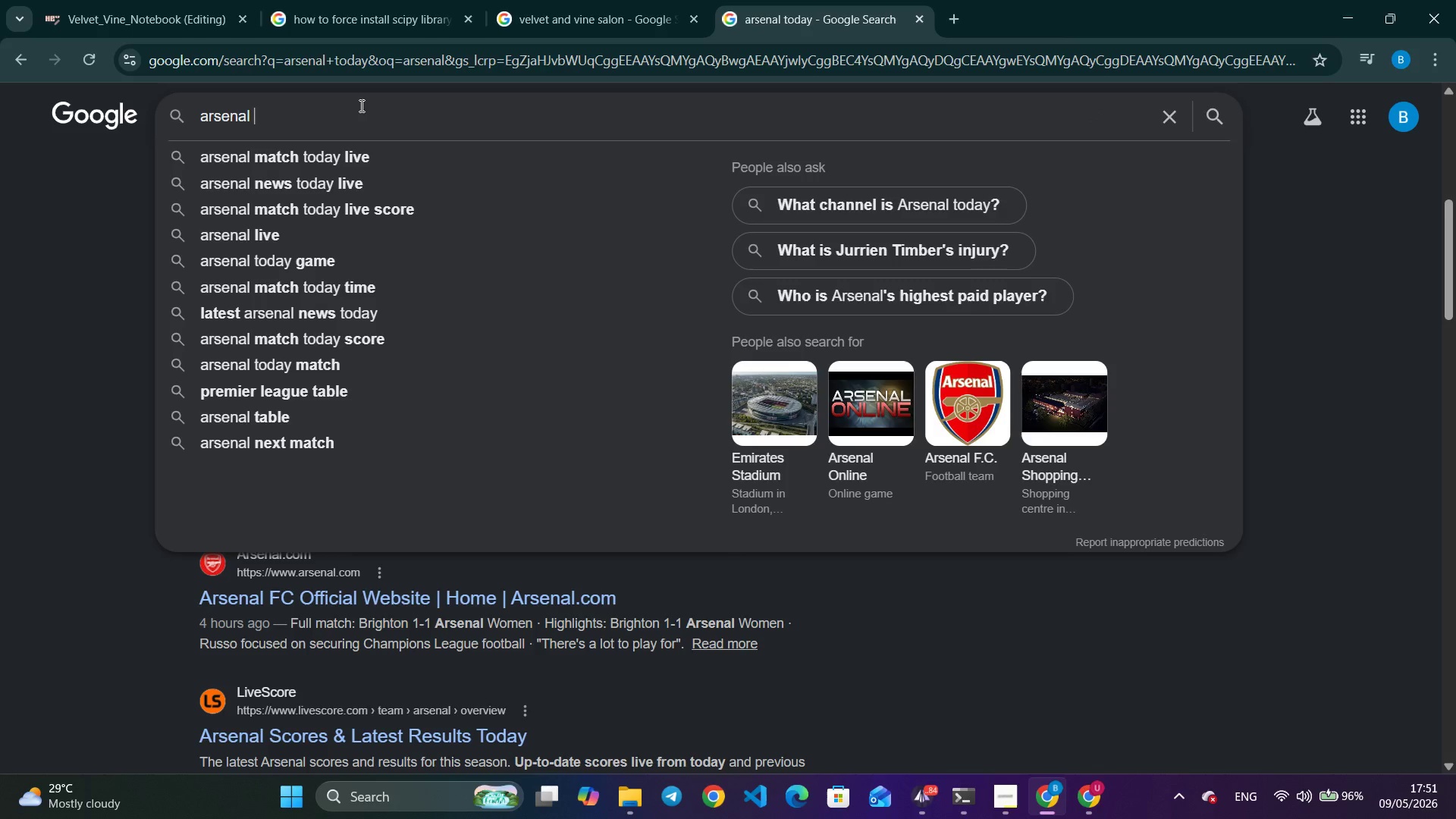 
type(next am)
key(Backspace)
key(Backspace)
type(a)
key(Backspace)
type(mathc)
 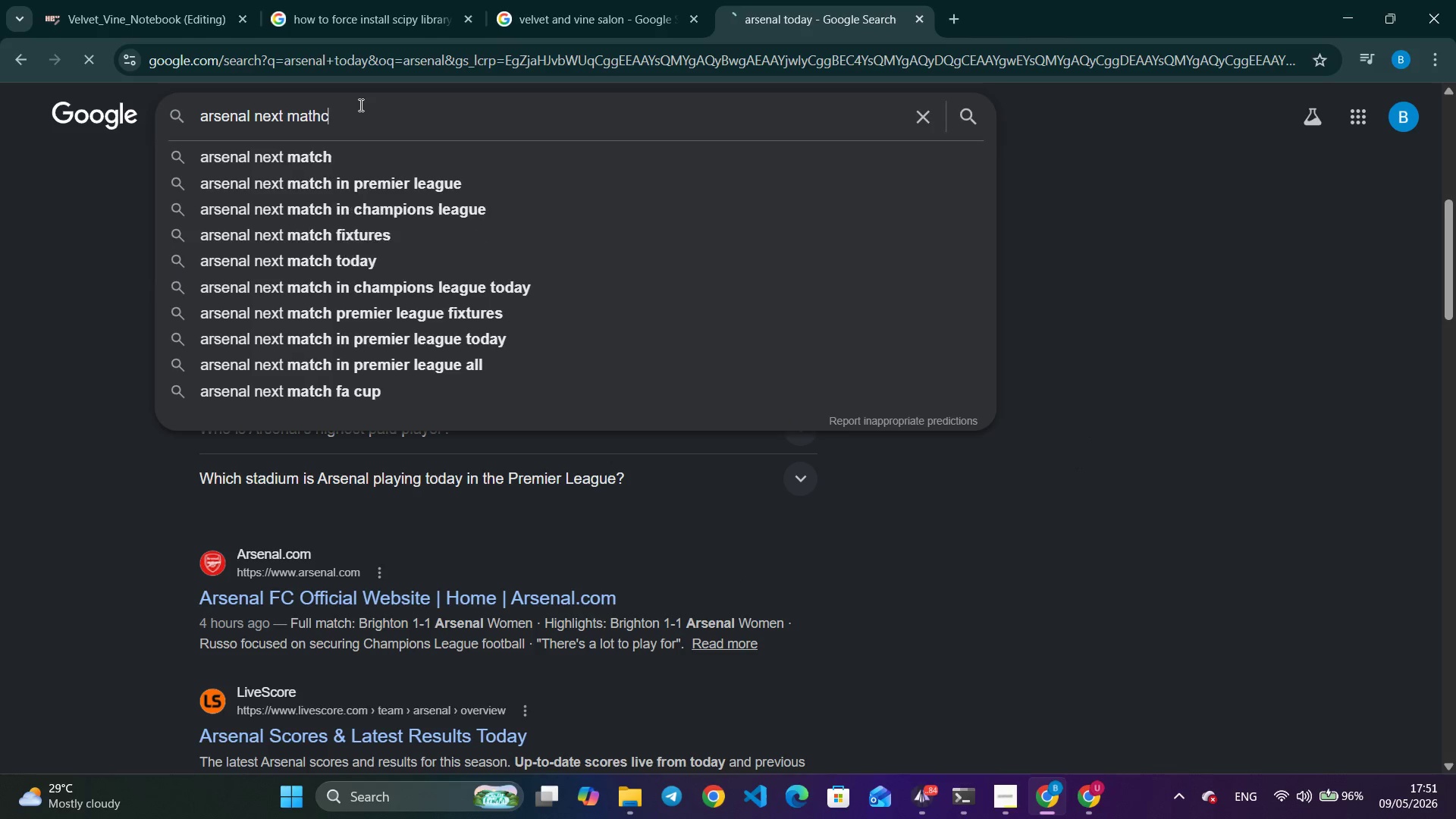 
key(Enter)
 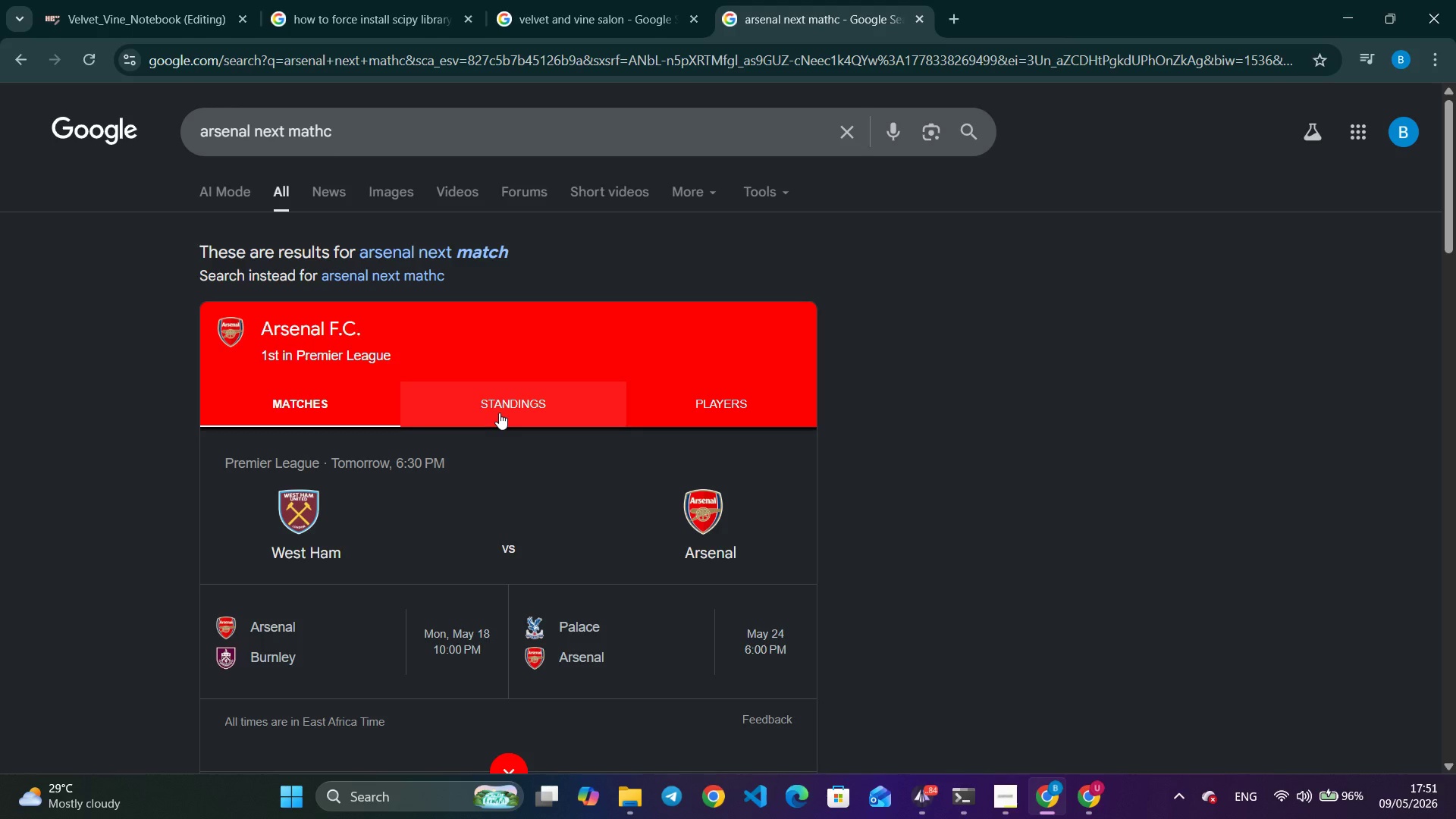 
wait(14.67)
 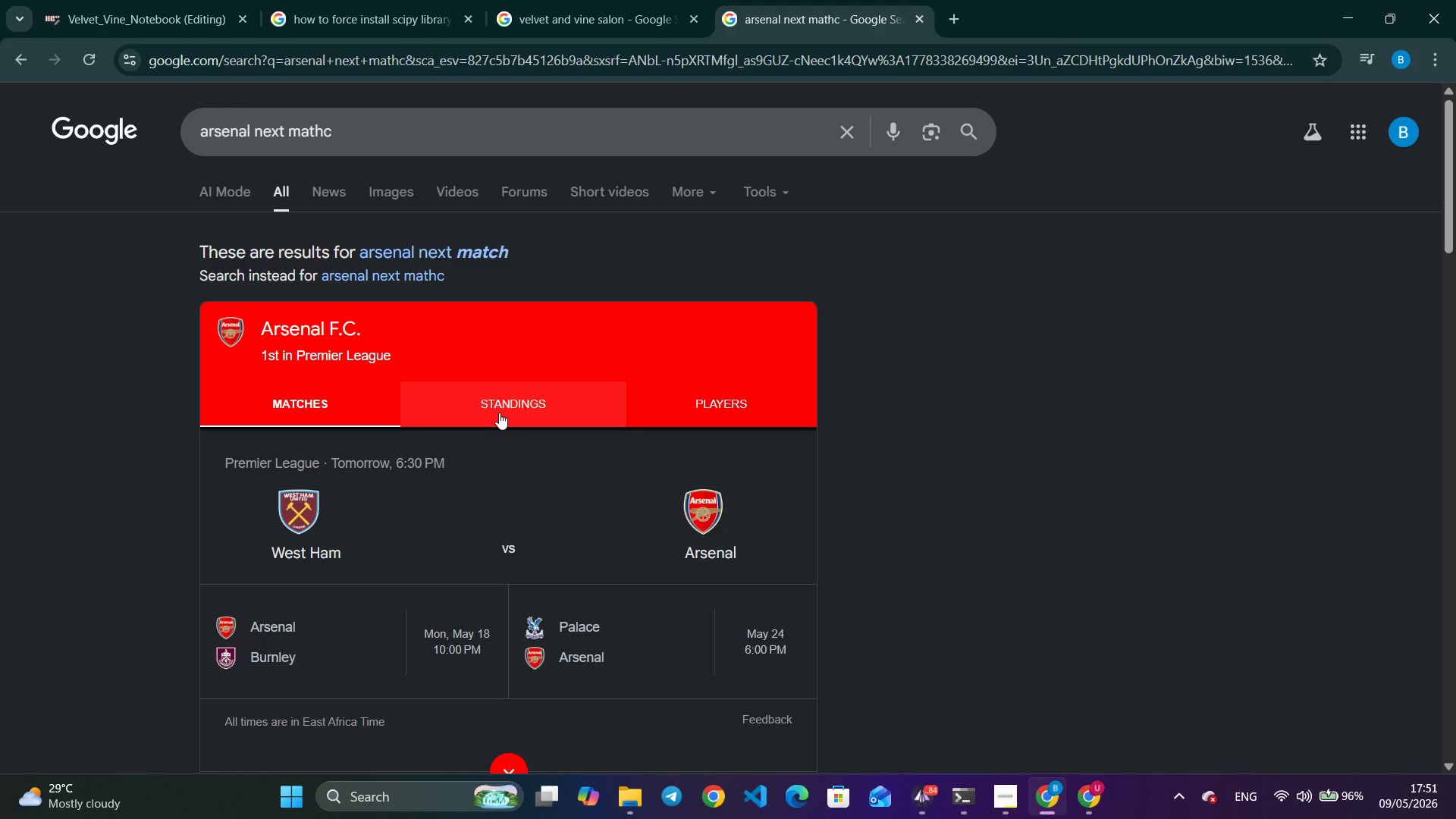 
scroll: coordinate [499, 413], scroll_direction: down, amount: 1.0
 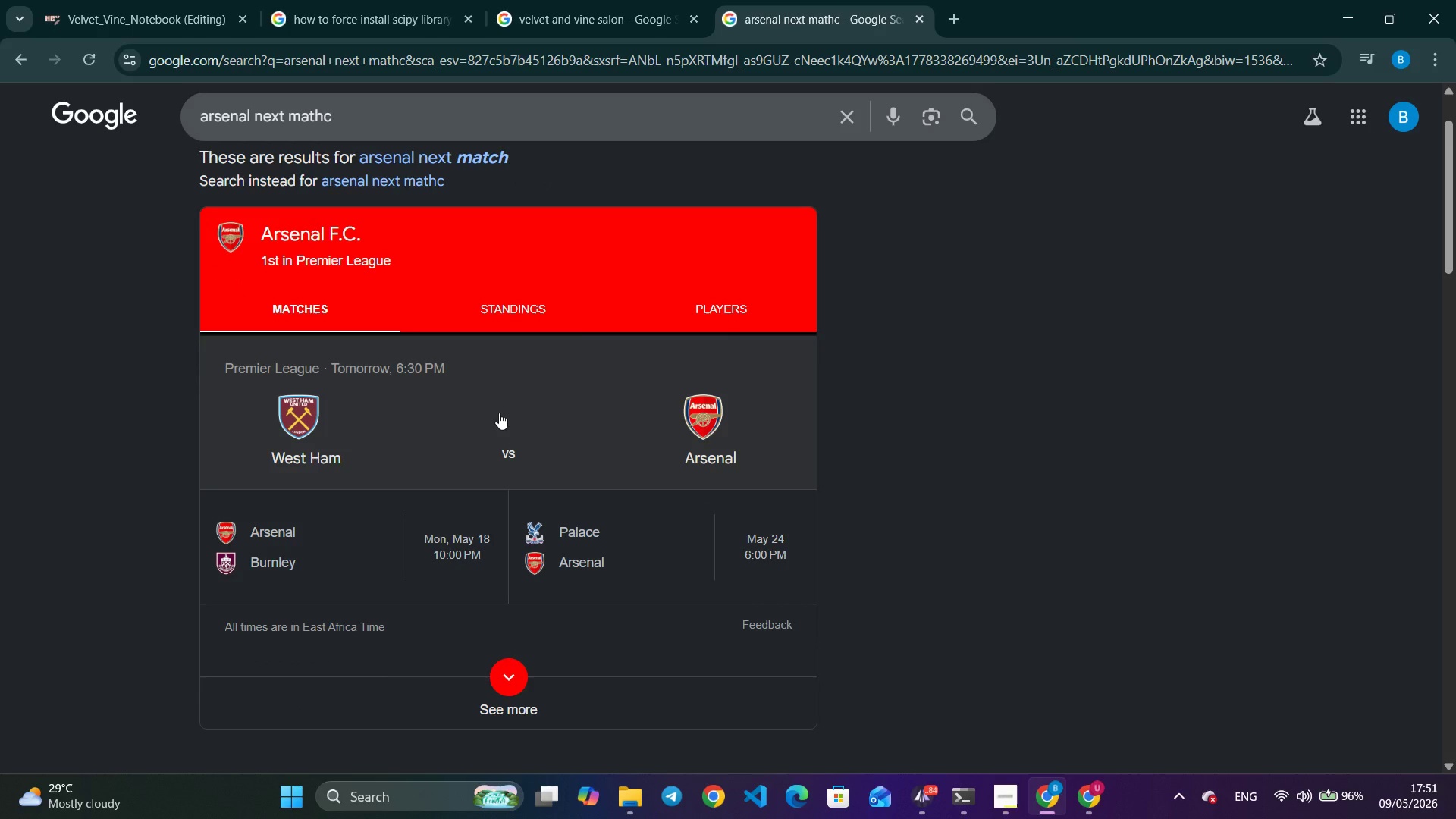 
left_click([524, 300])
 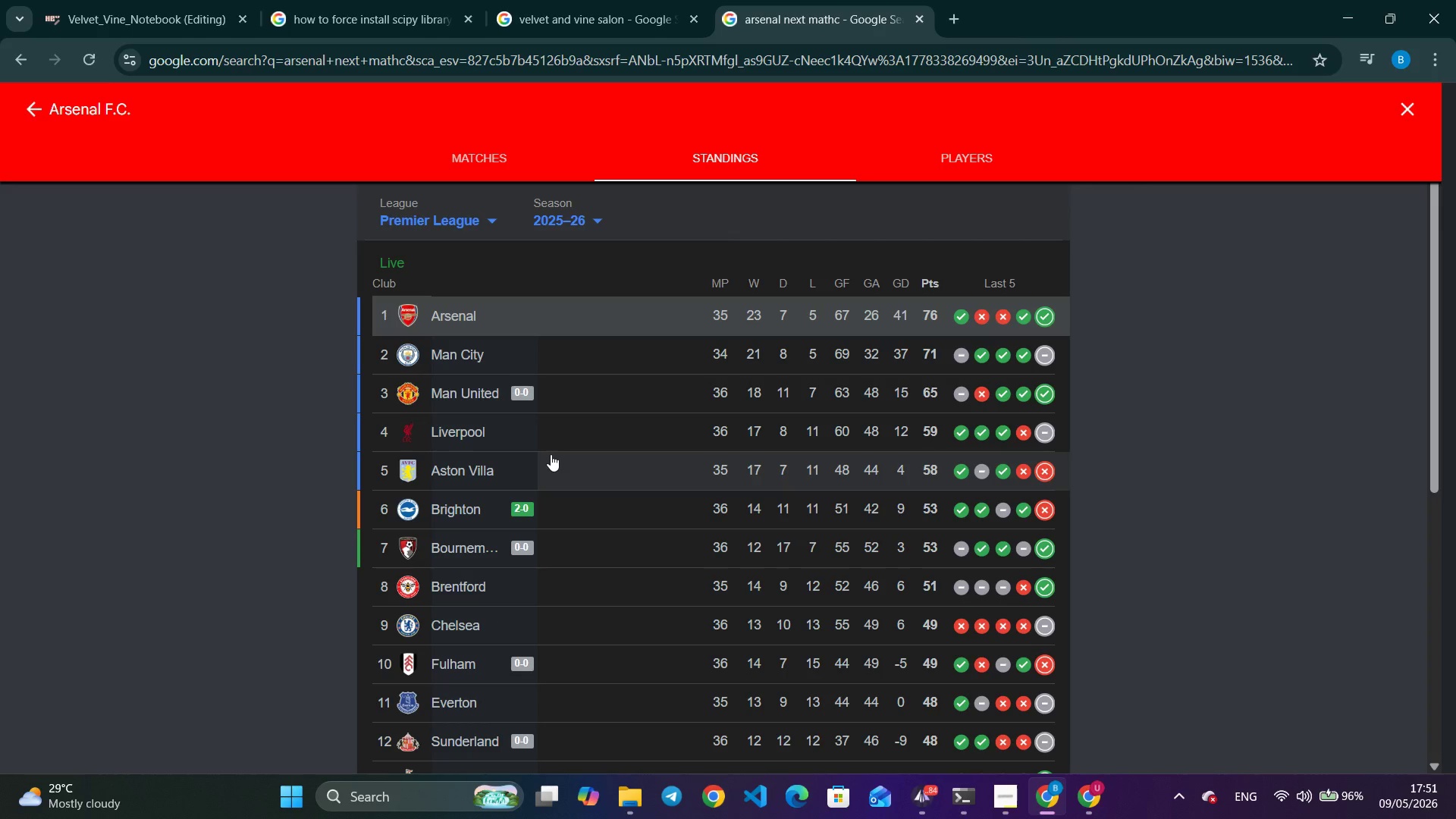 
wait(23.81)
 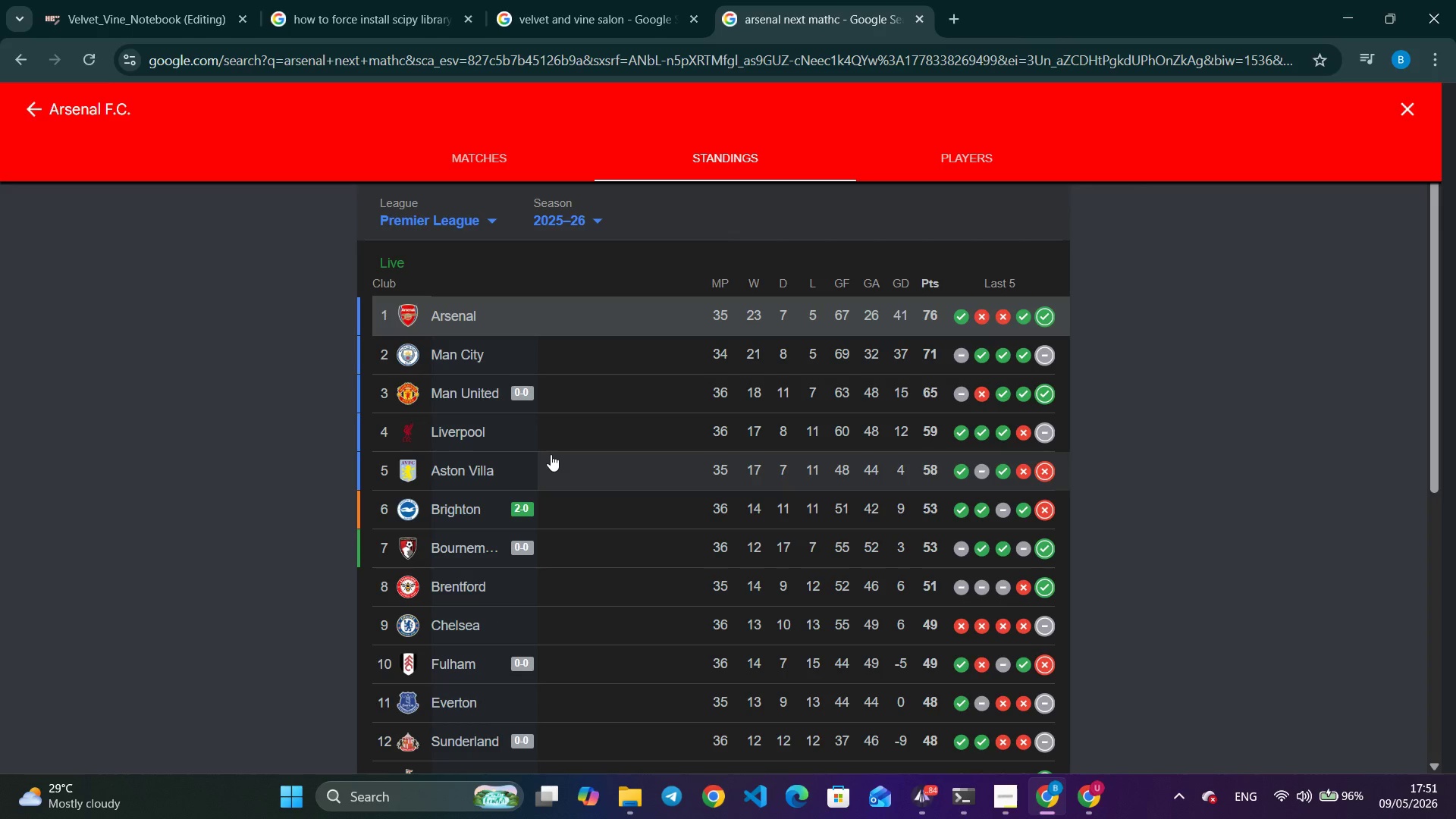 
left_click([20, 56])
 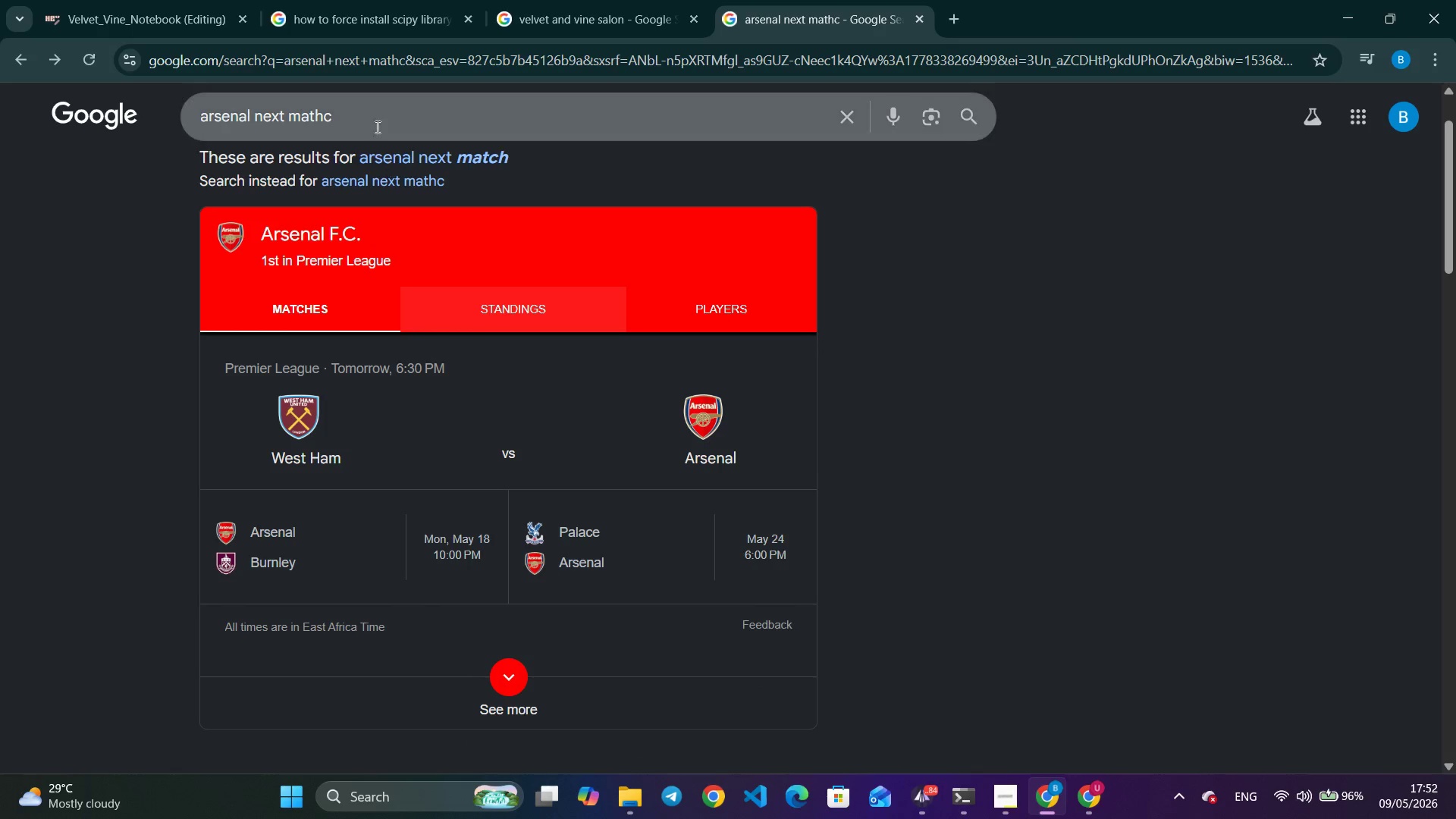 
double_click([375, 121])
 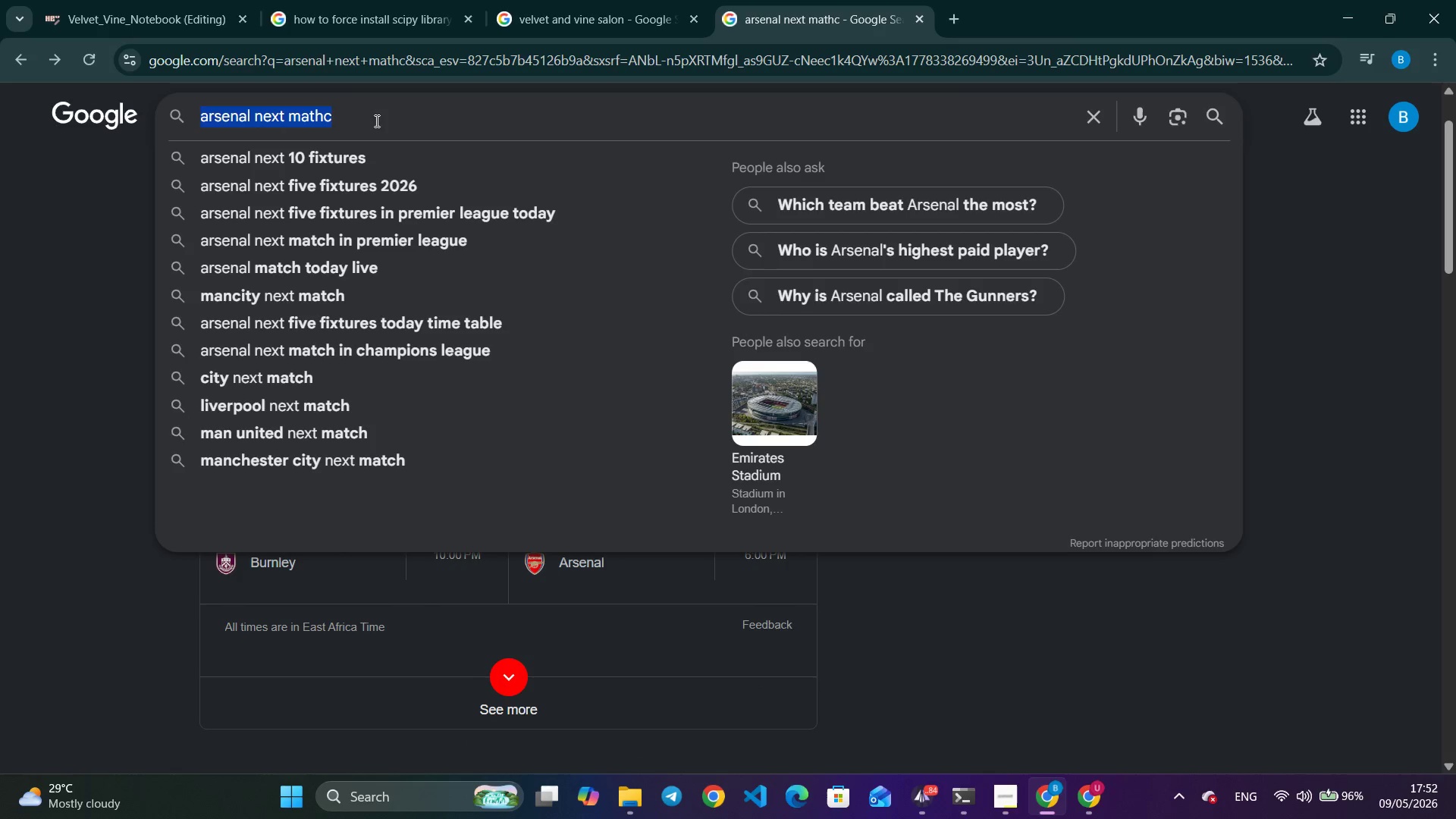 
triple_click([375, 121])
 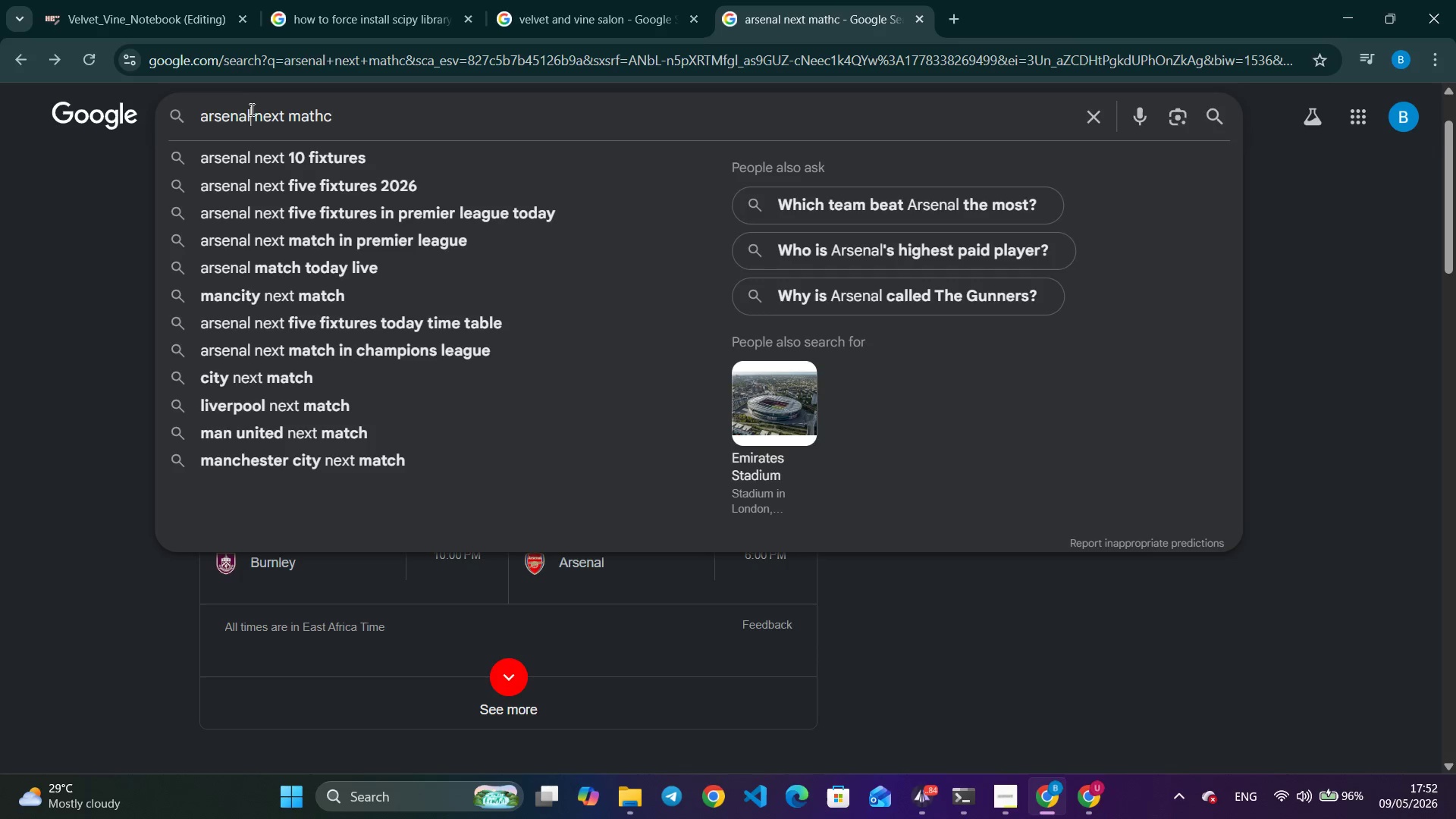 
double_click([237, 115])
 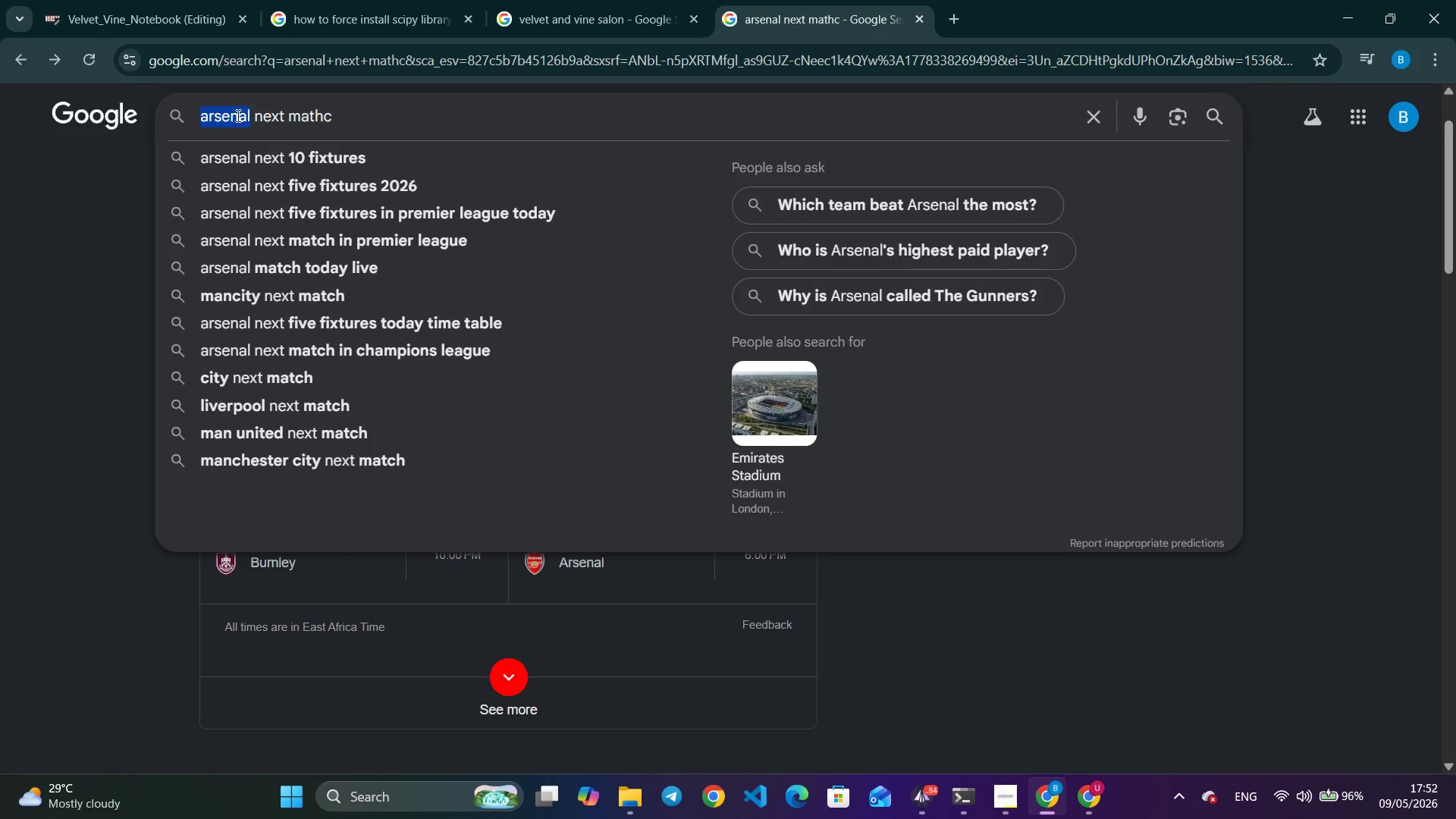 
type(man city)
 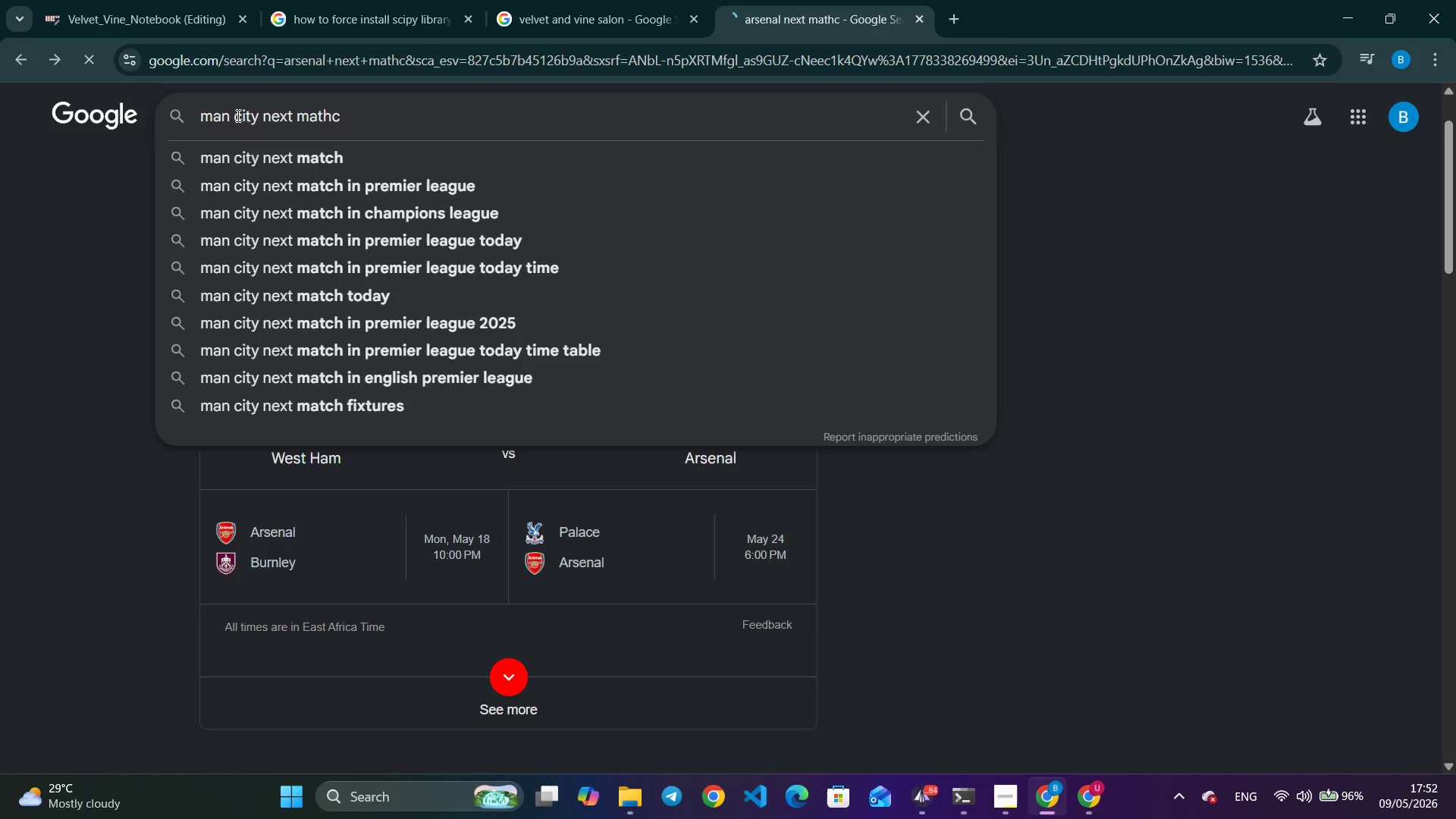 
key(Enter)
 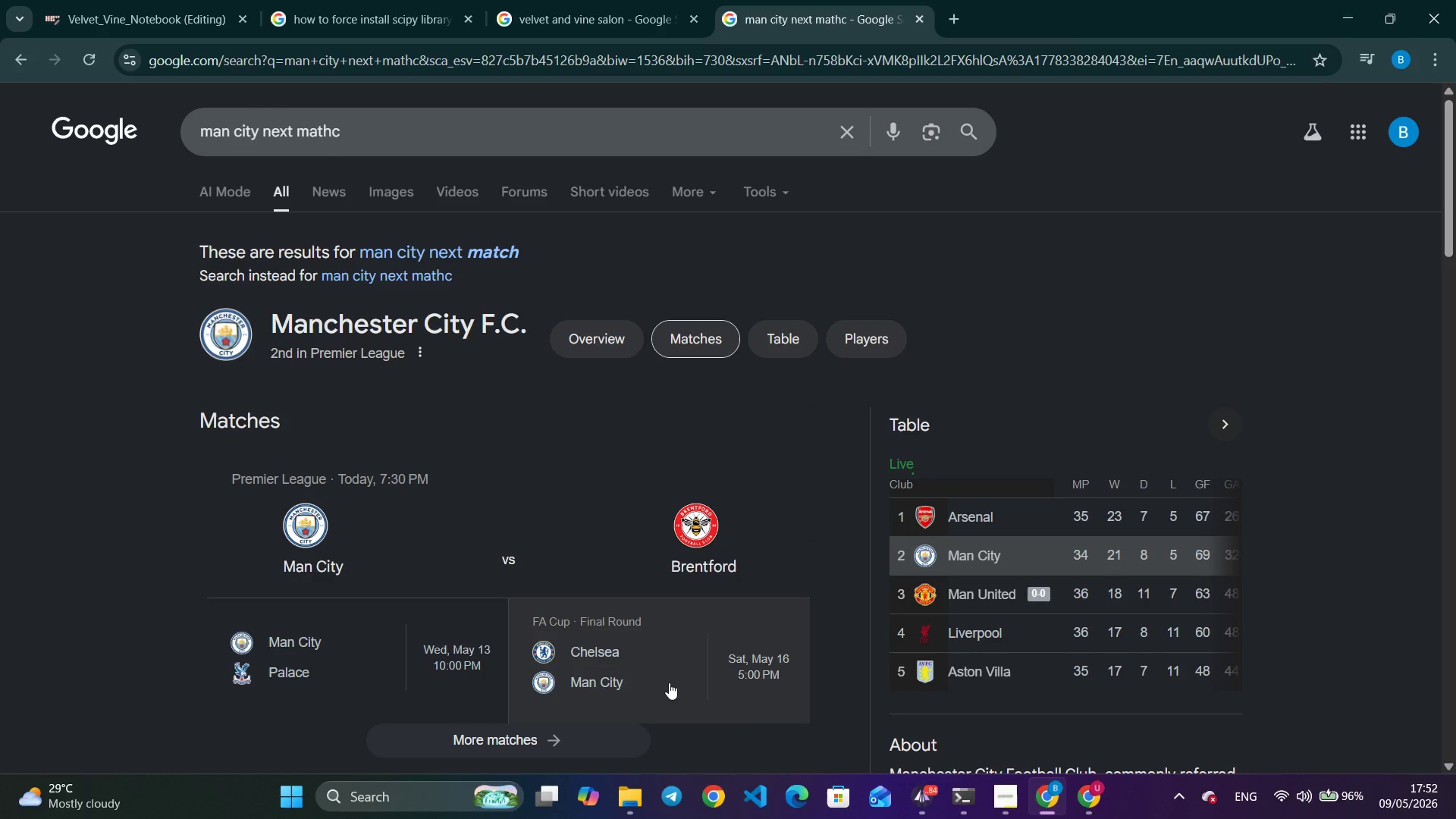 
wait(12.7)
 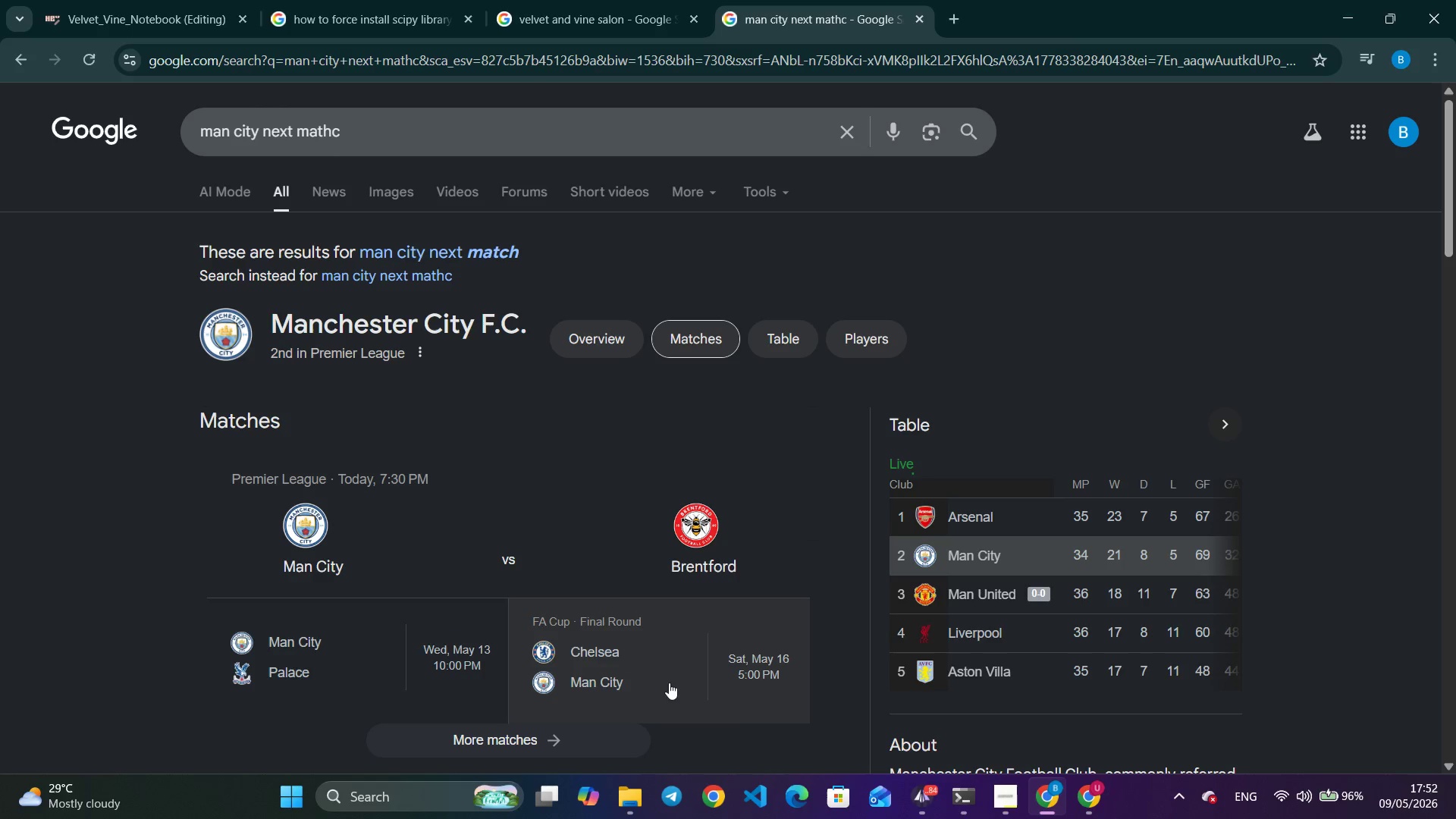 
left_click([578, 745])
 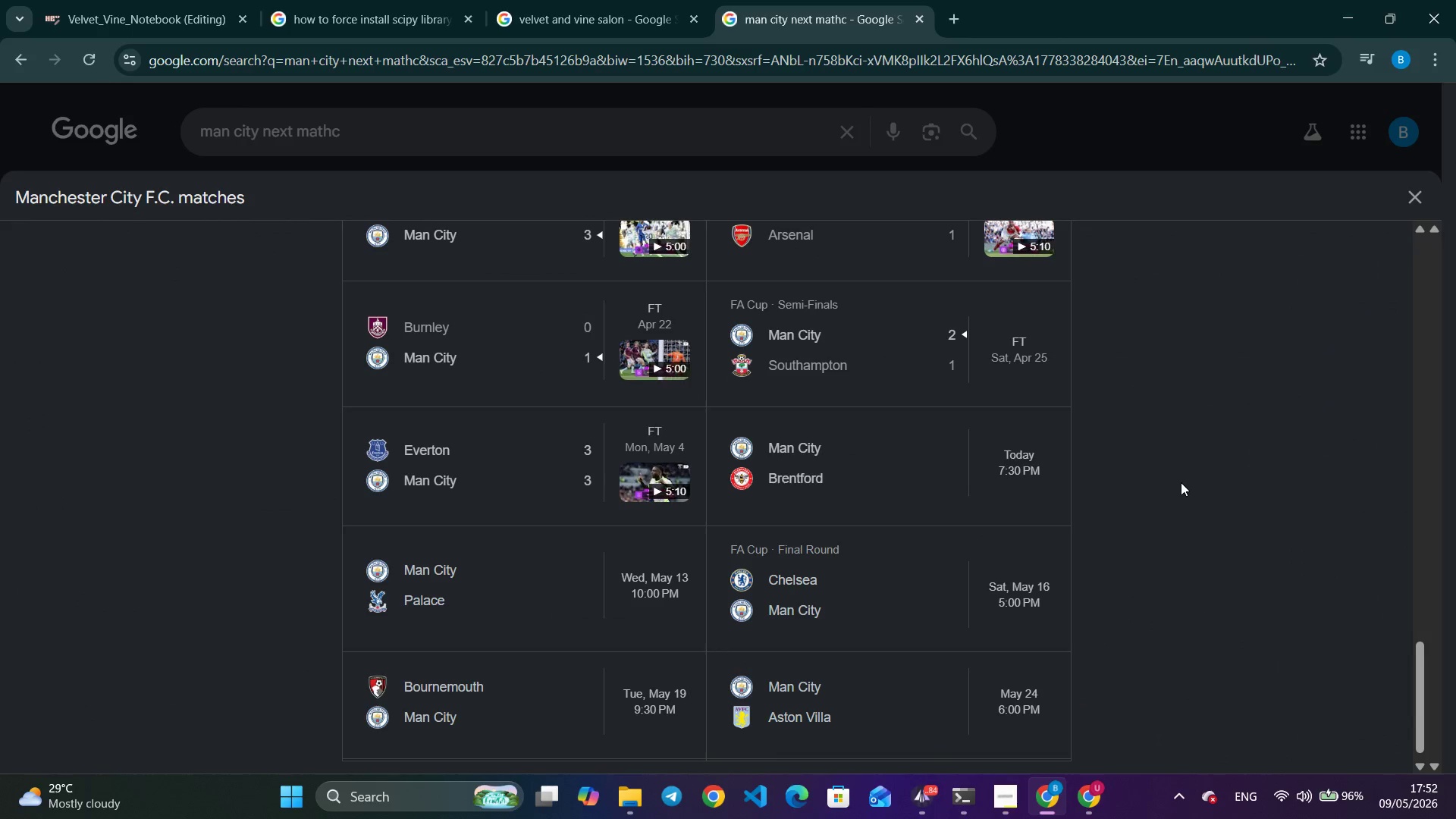 
wait(6.02)
 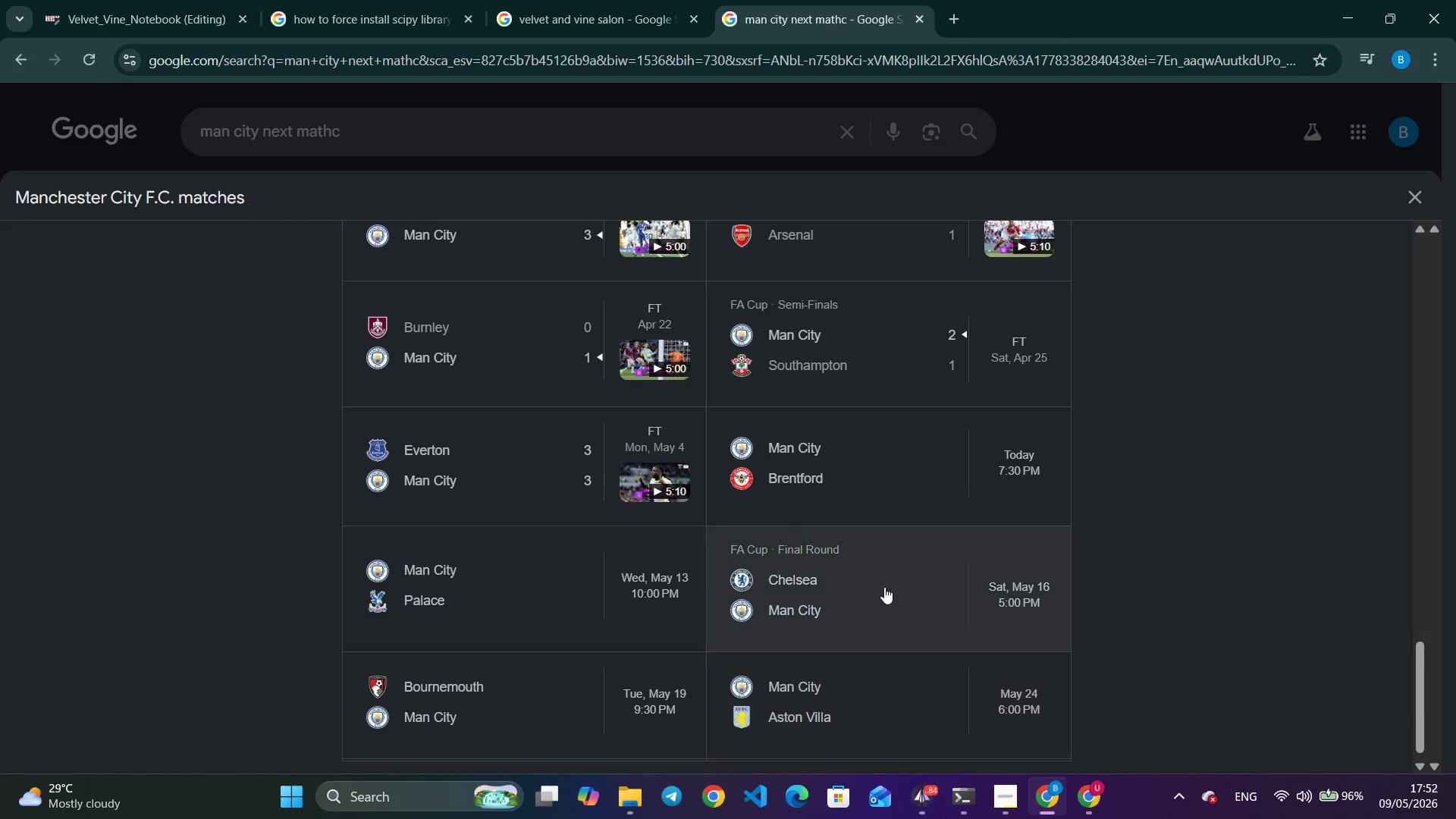 
scroll: coordinate [1181, 482], scroll_direction: up, amount: 4.0
 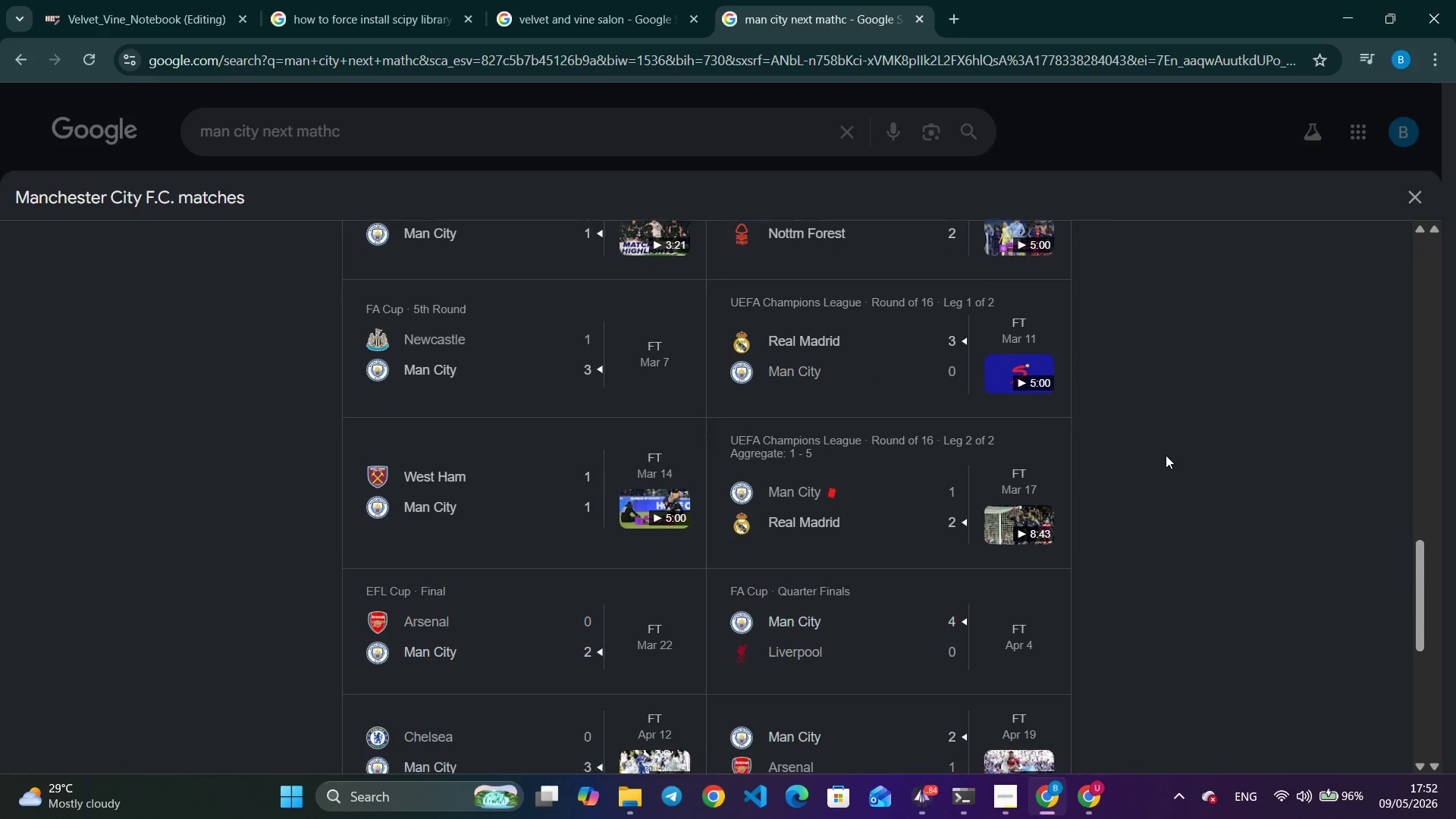 
scroll: coordinate [1164, 453], scroll_direction: down, amount: 1.0
 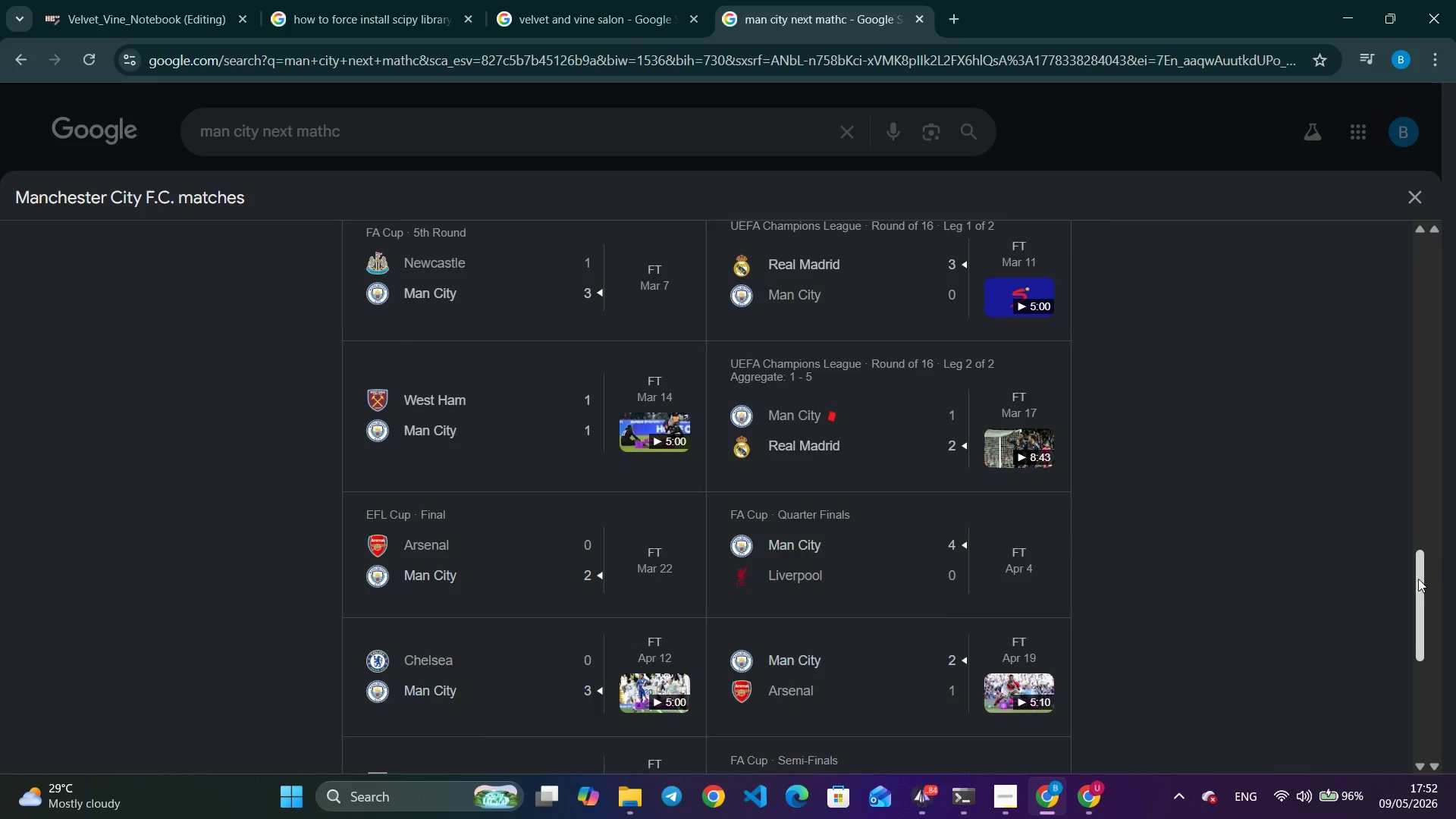 
left_click_drag(start_coordinate=[1420, 578], to_coordinate=[1411, 721])
 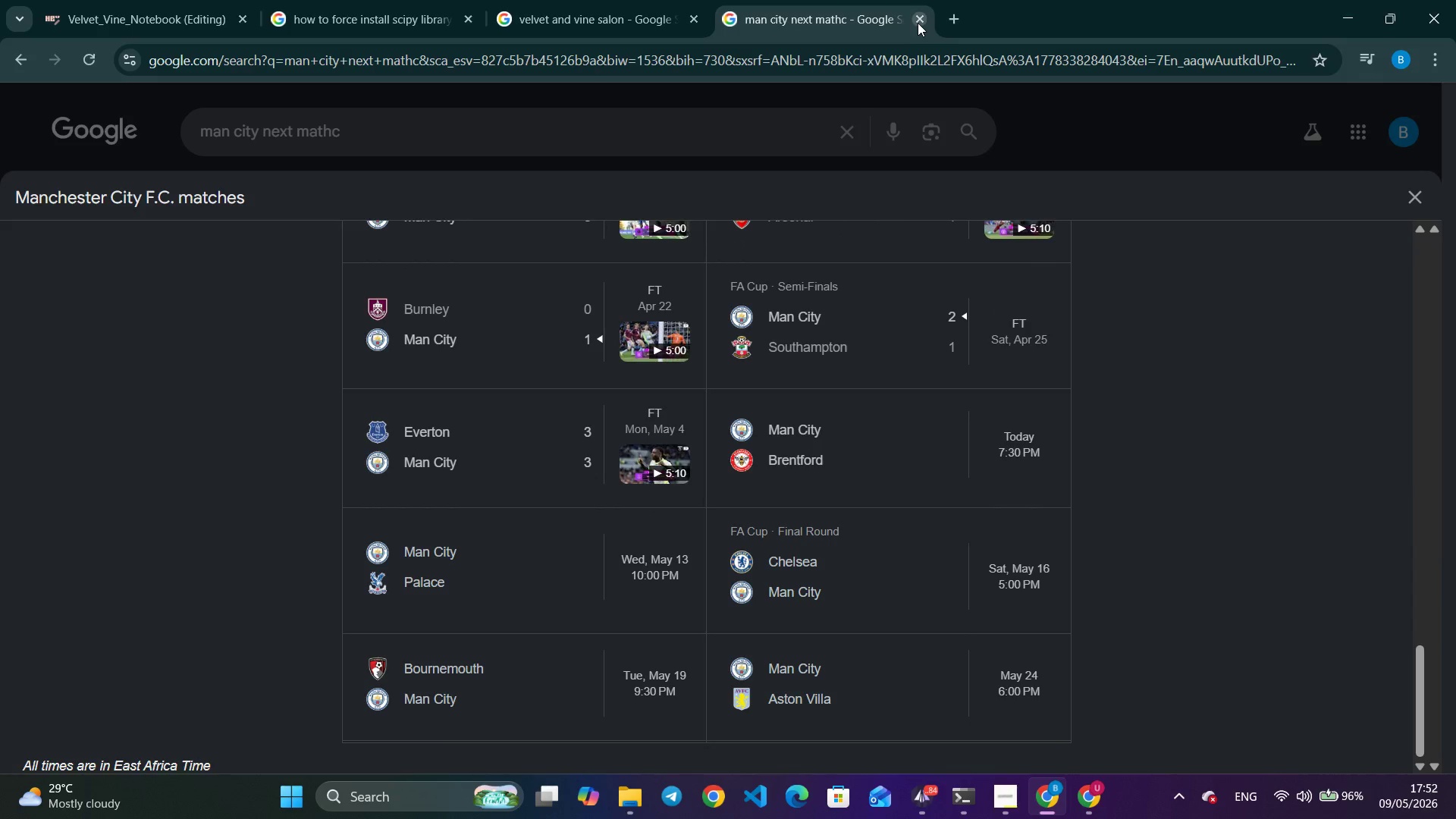 
left_click([918, 23])
 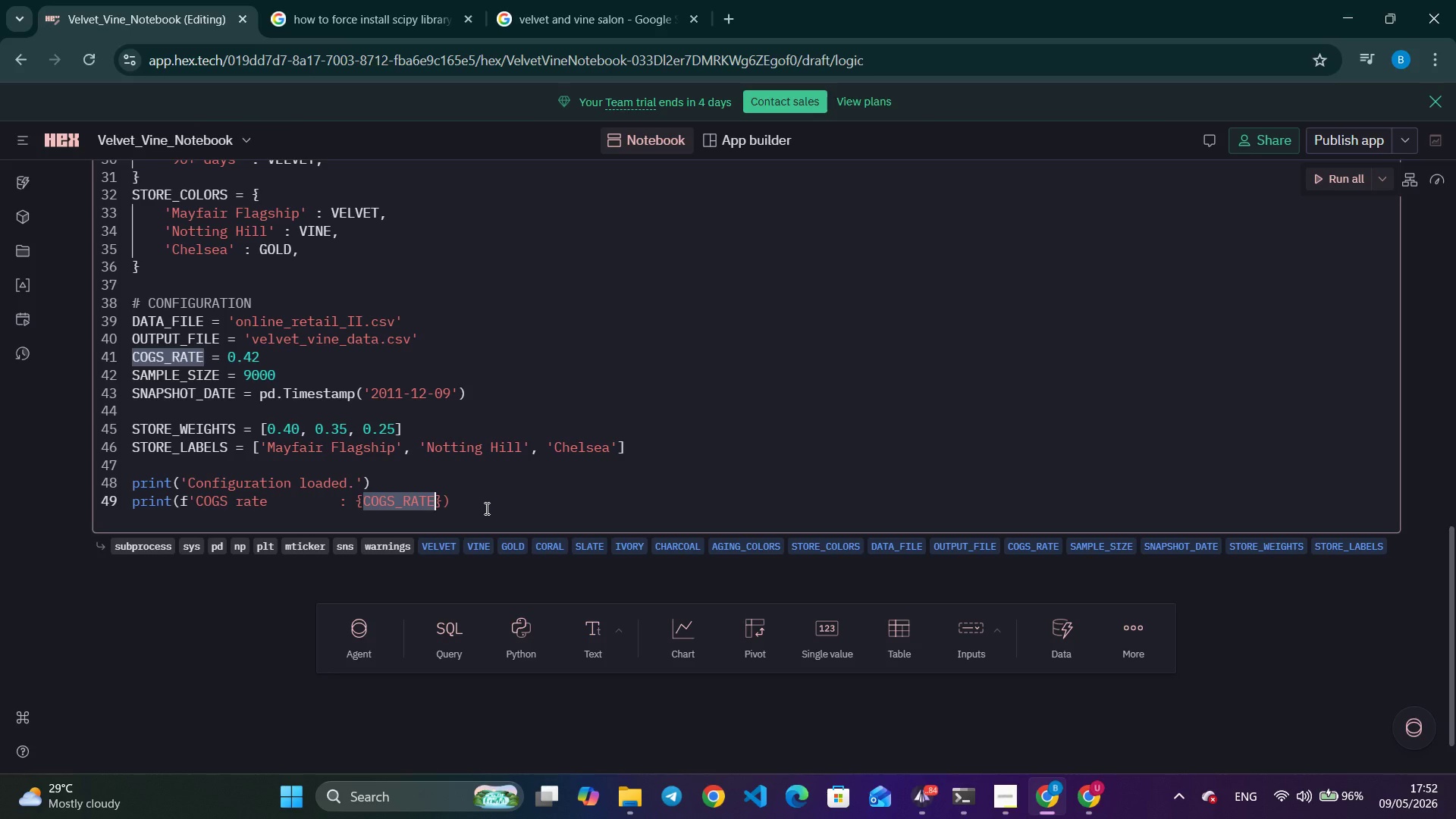 
type(*100: )
key(Backspace)
type(.0f)
 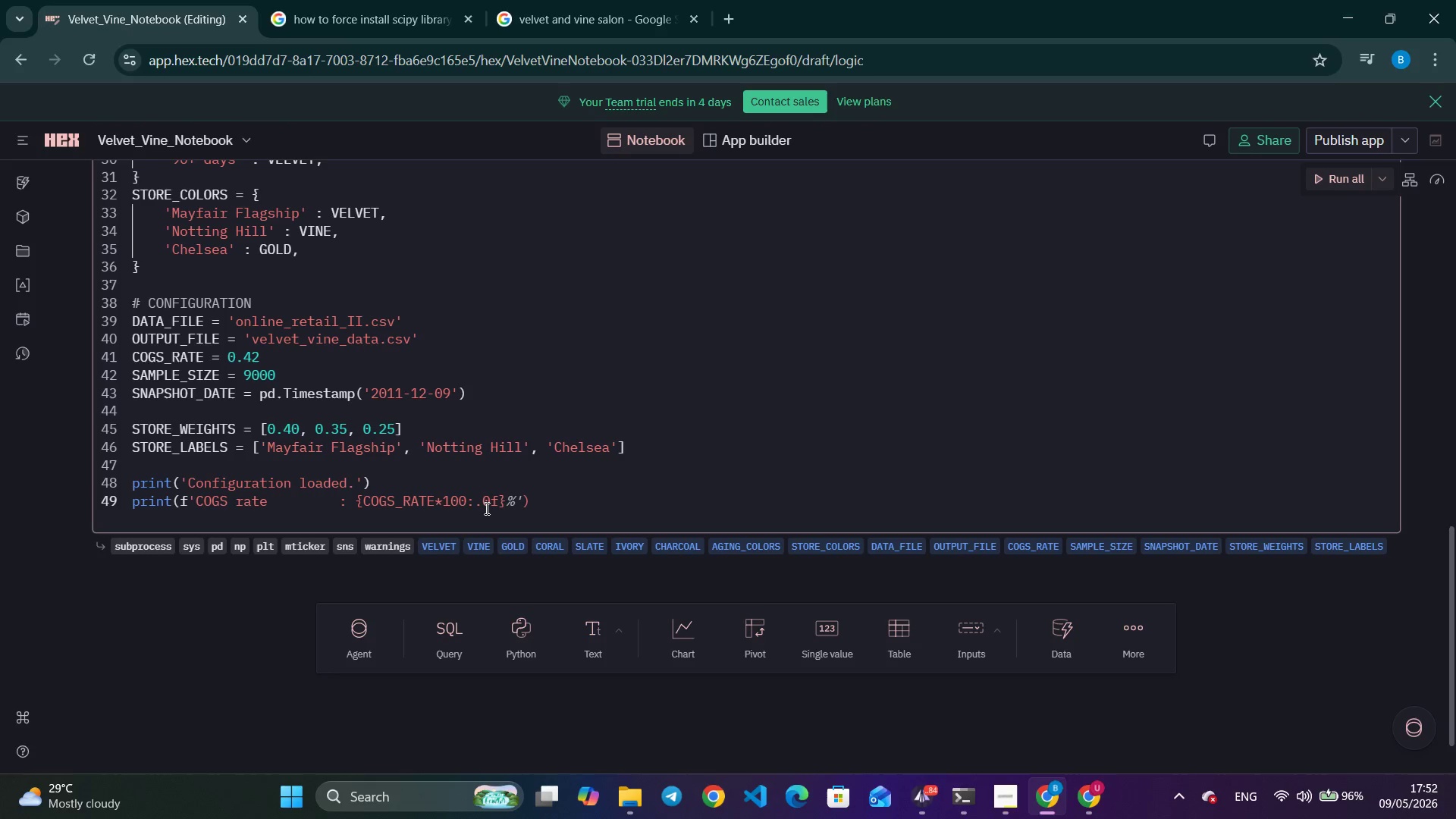 
key(Control+ControlLeft)
 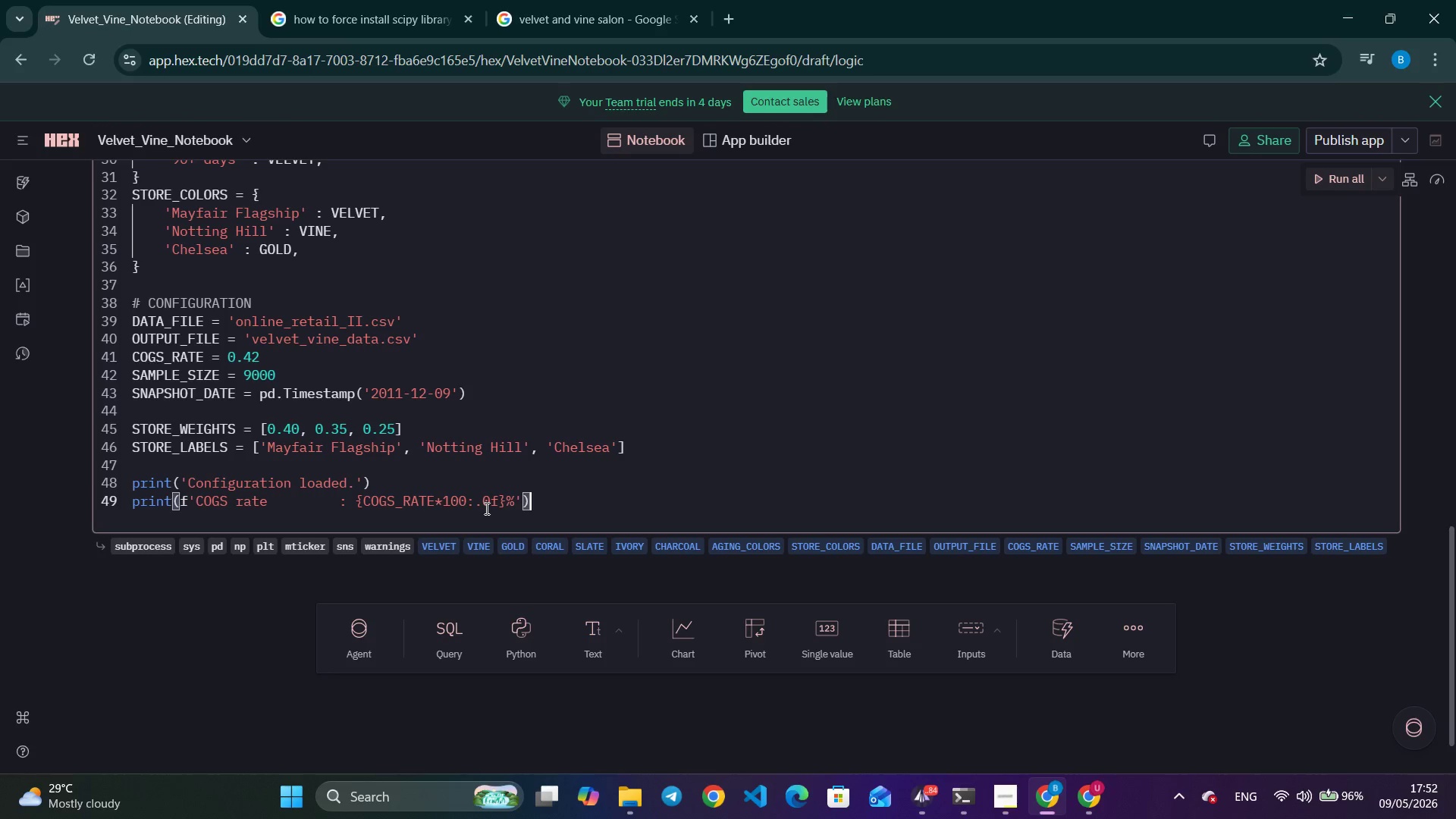 
key(Control+ArrowRight)
 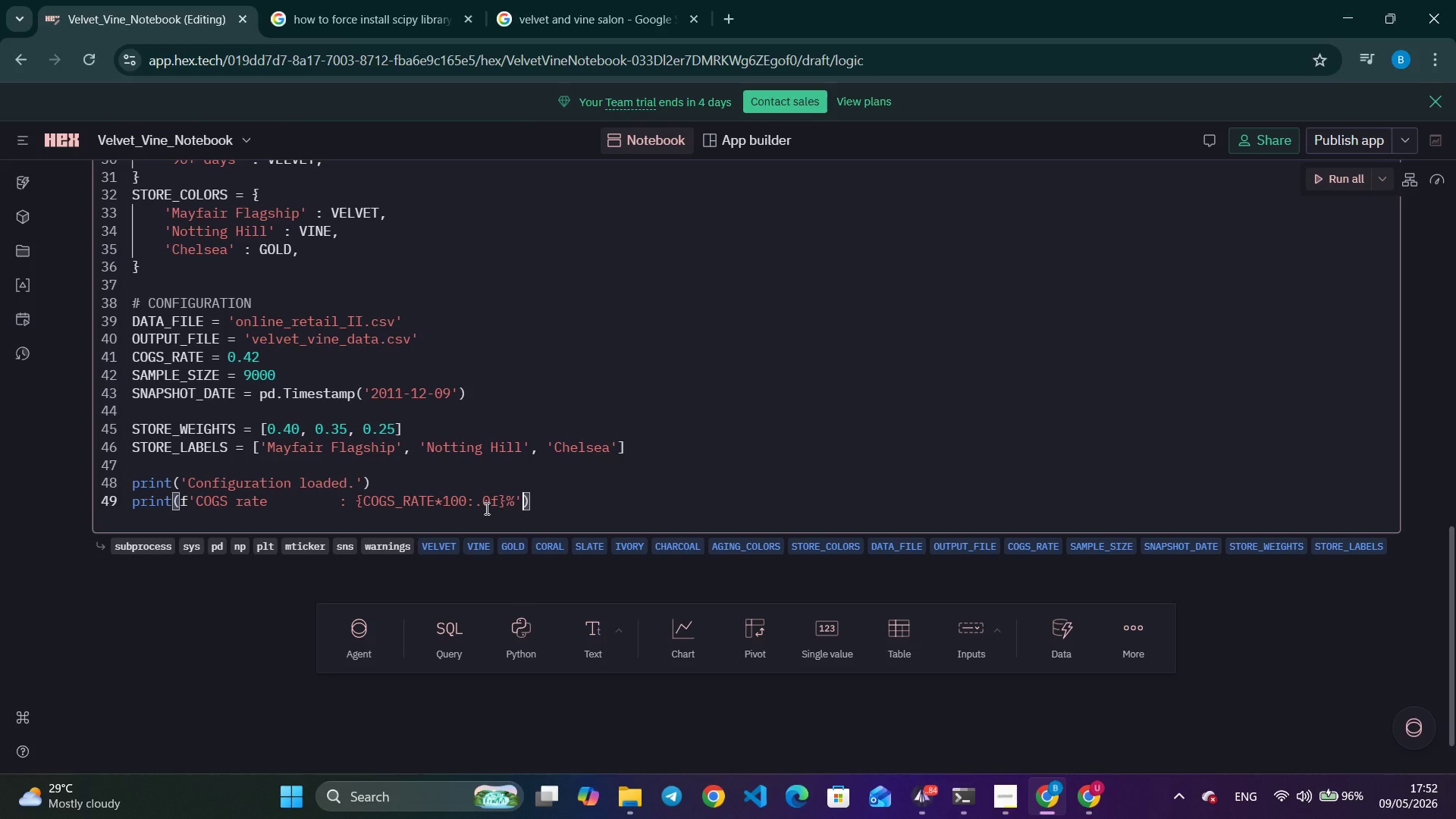 
key(ArrowLeft)
 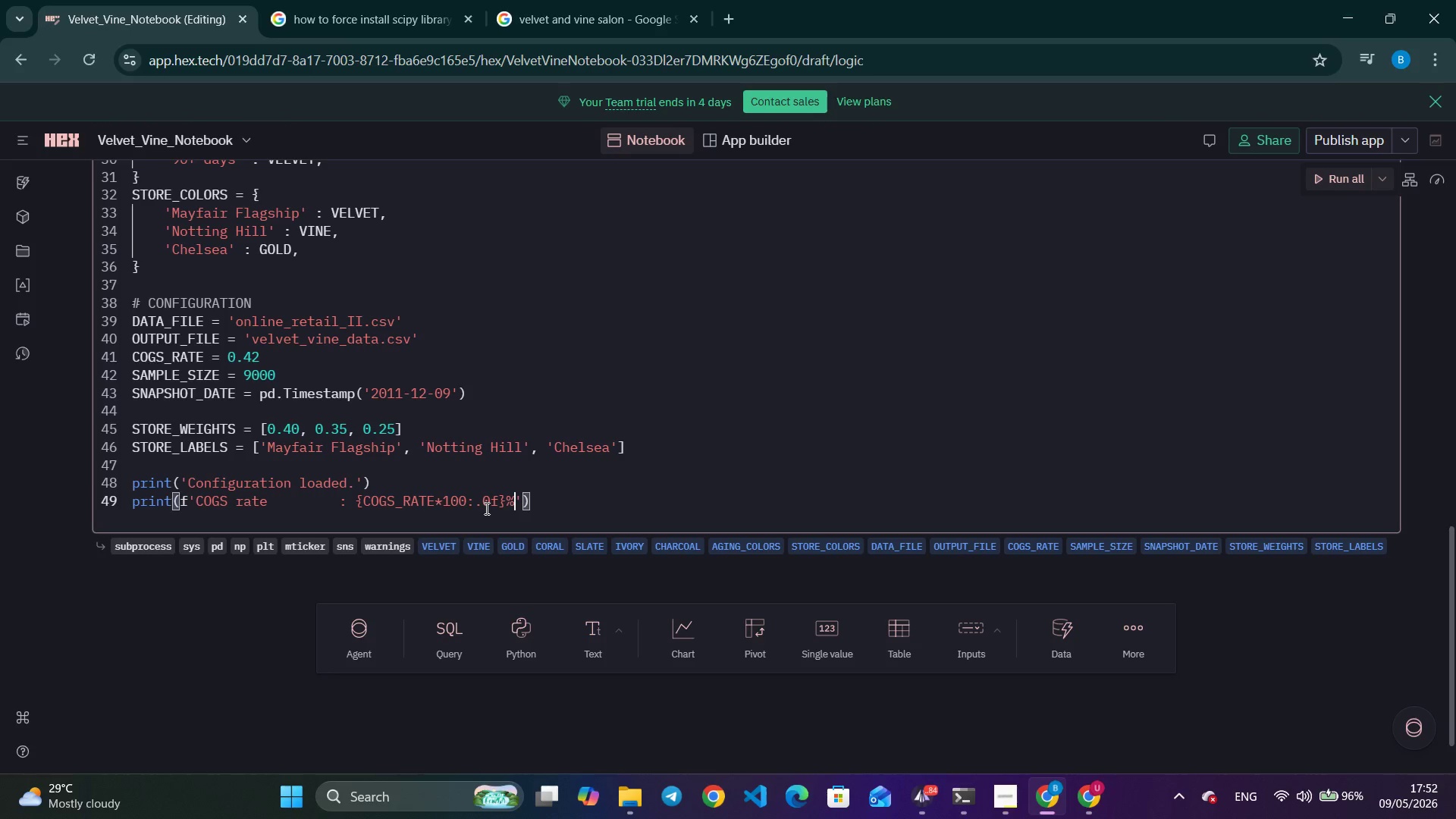 
key(ArrowLeft)
 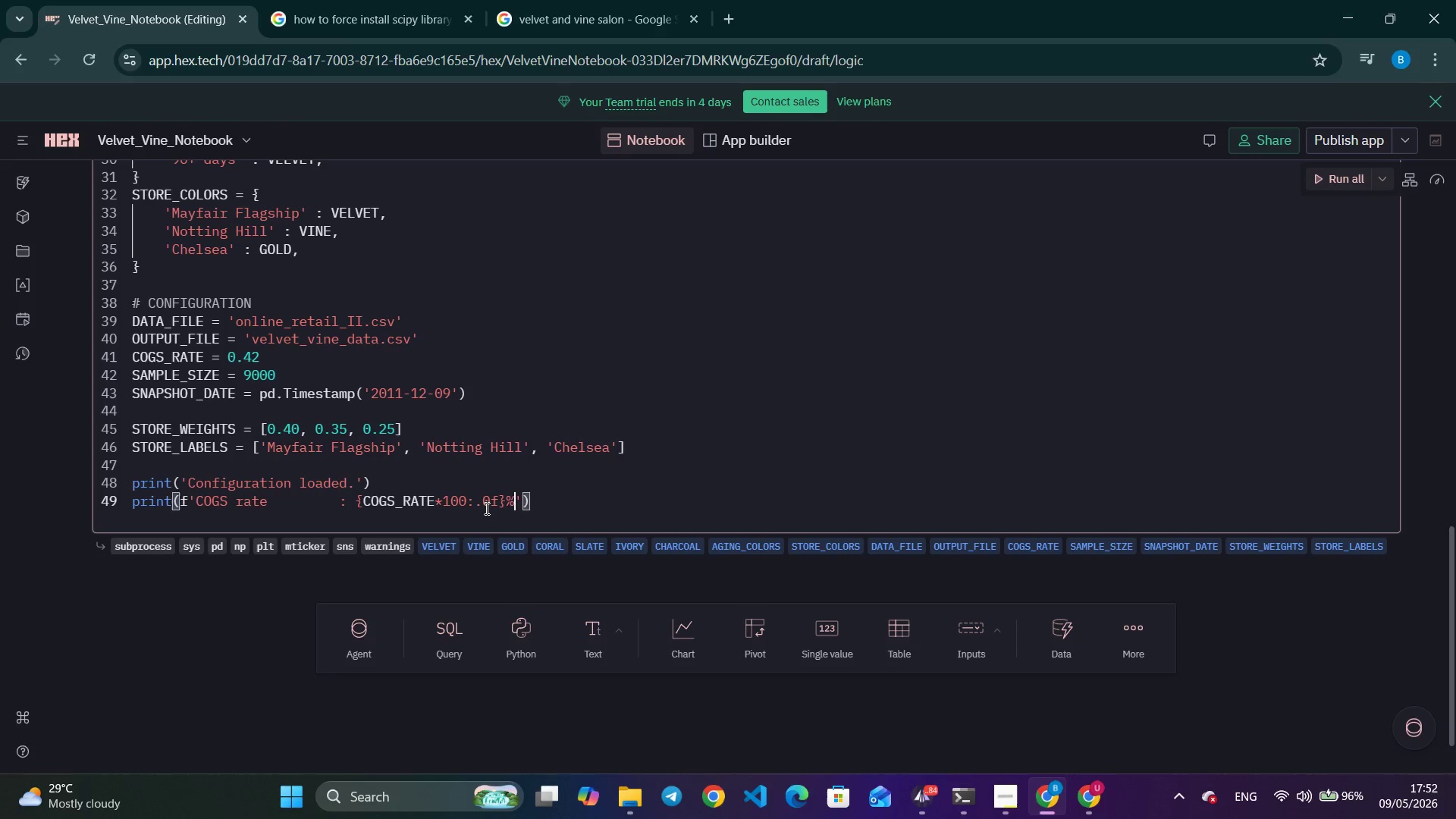 
type( of unit price)
 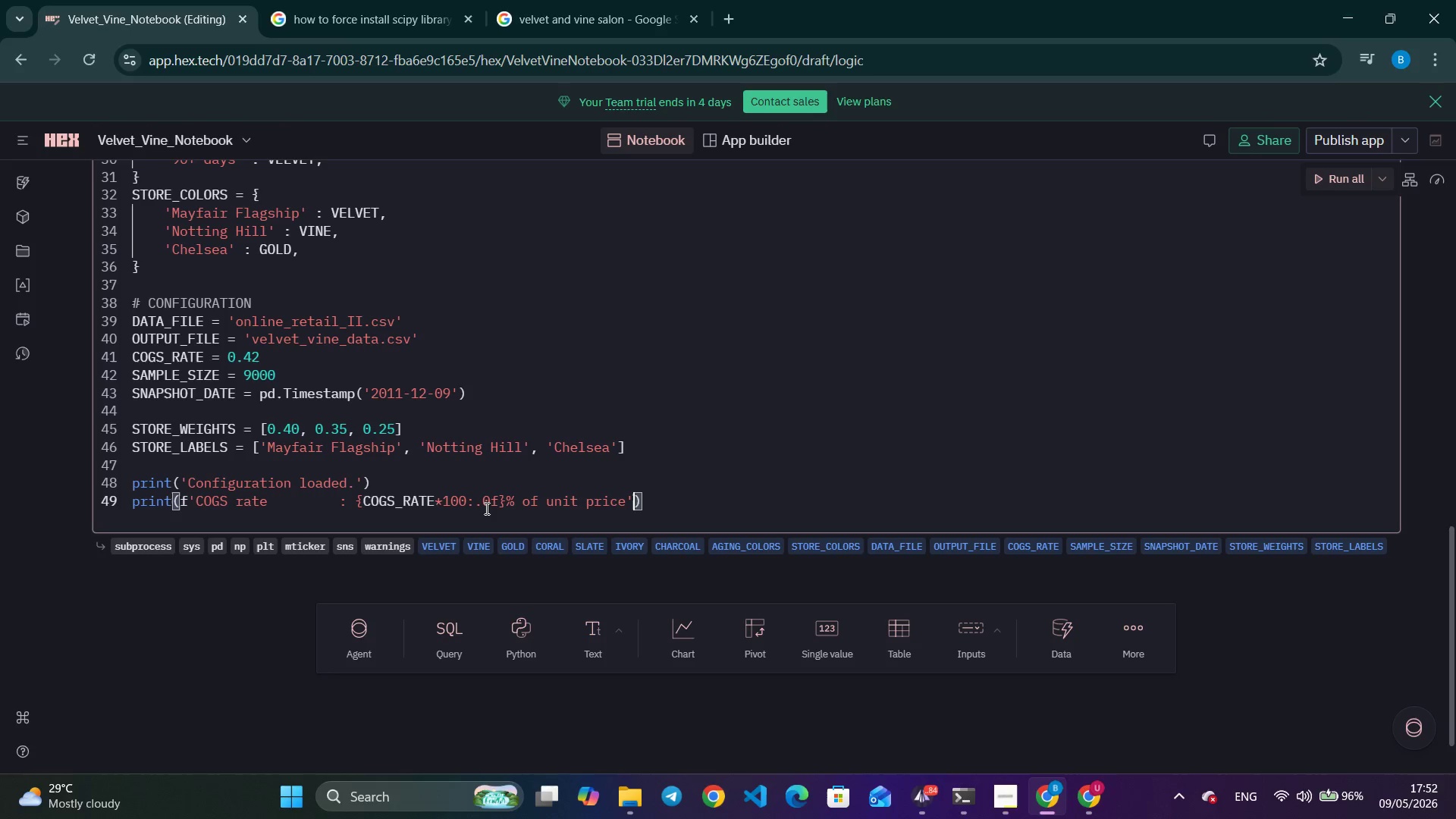 
key(ArrowRight)
 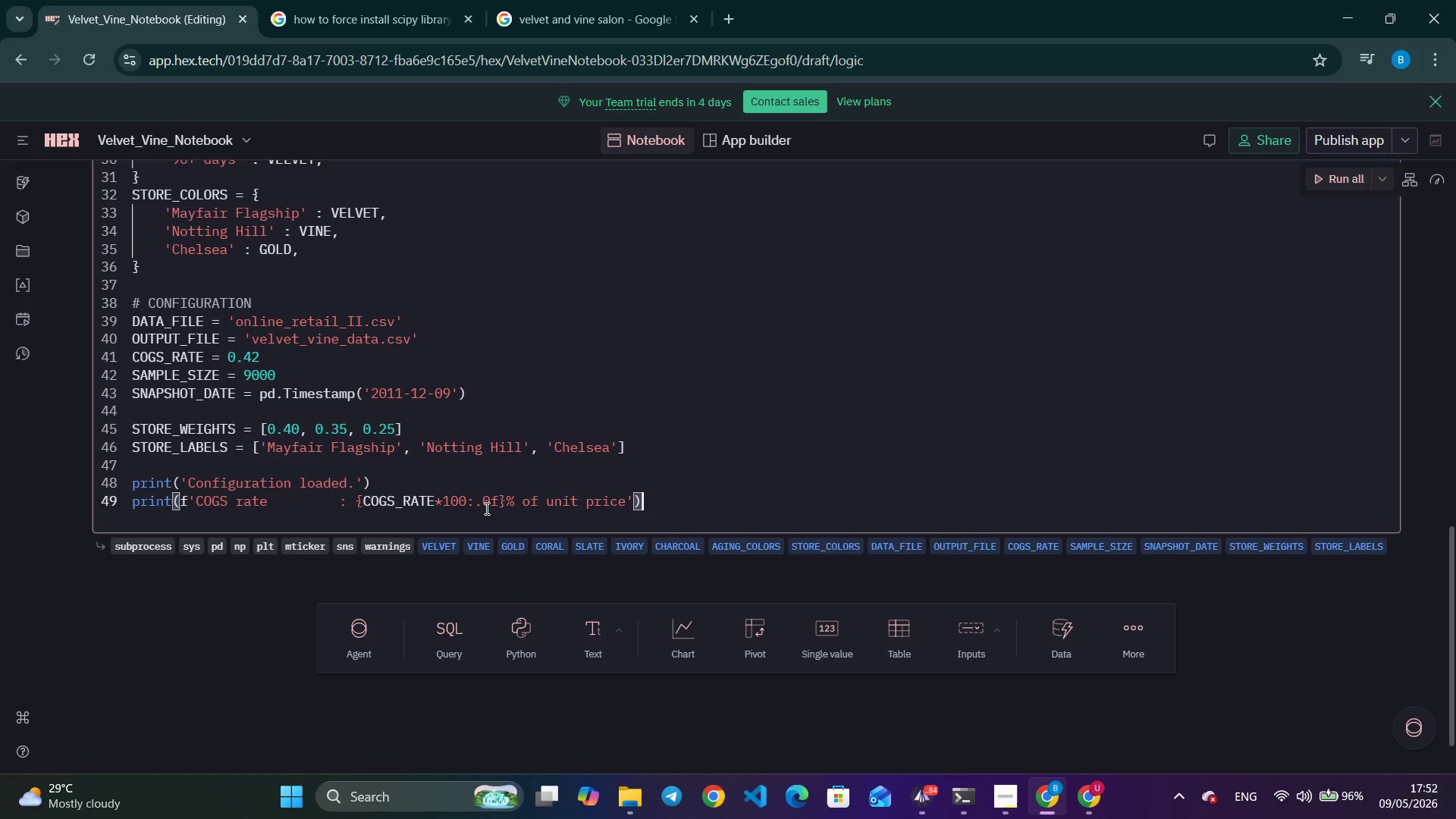 
key(ArrowRight)
 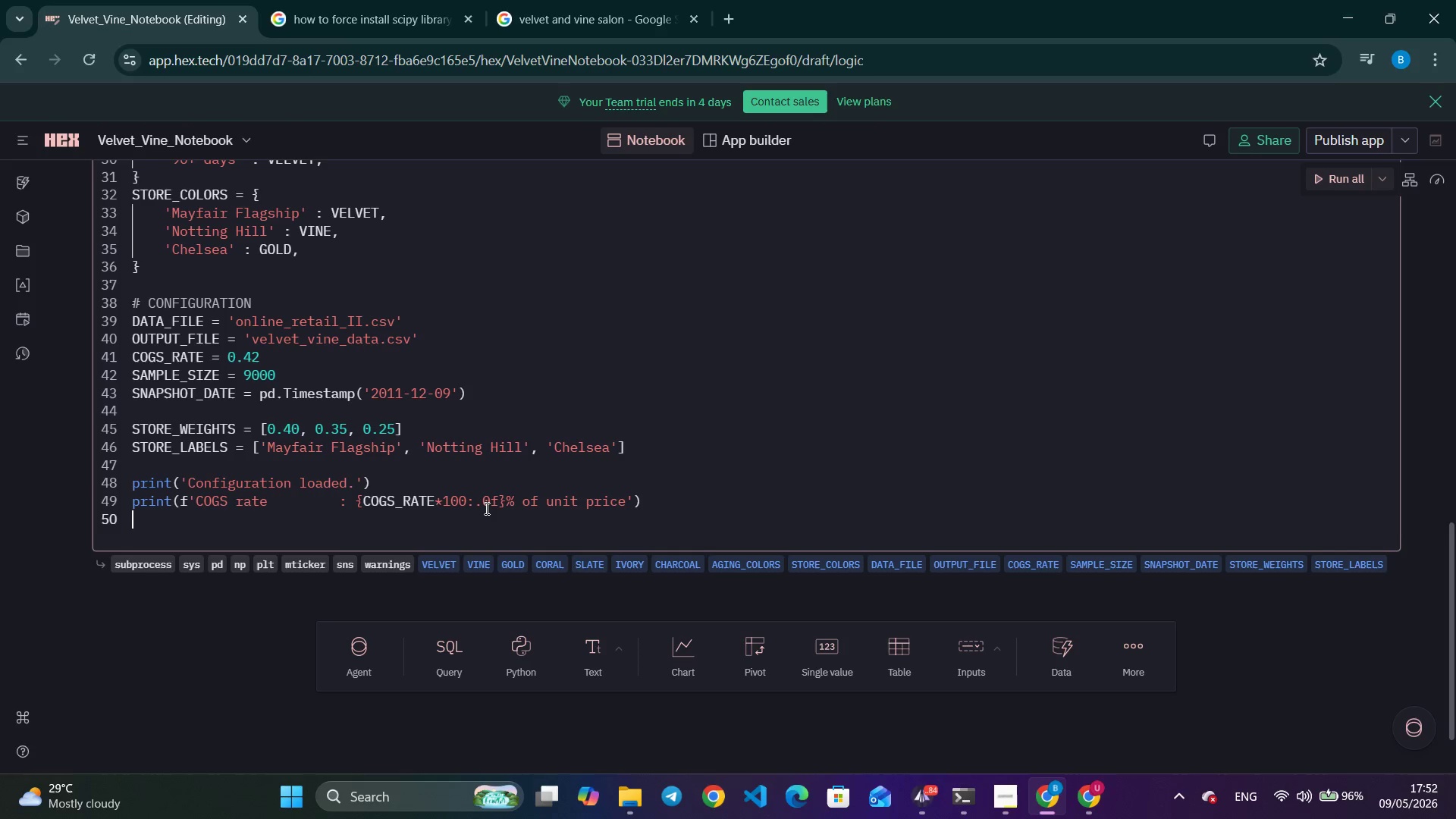 
key(Enter)
 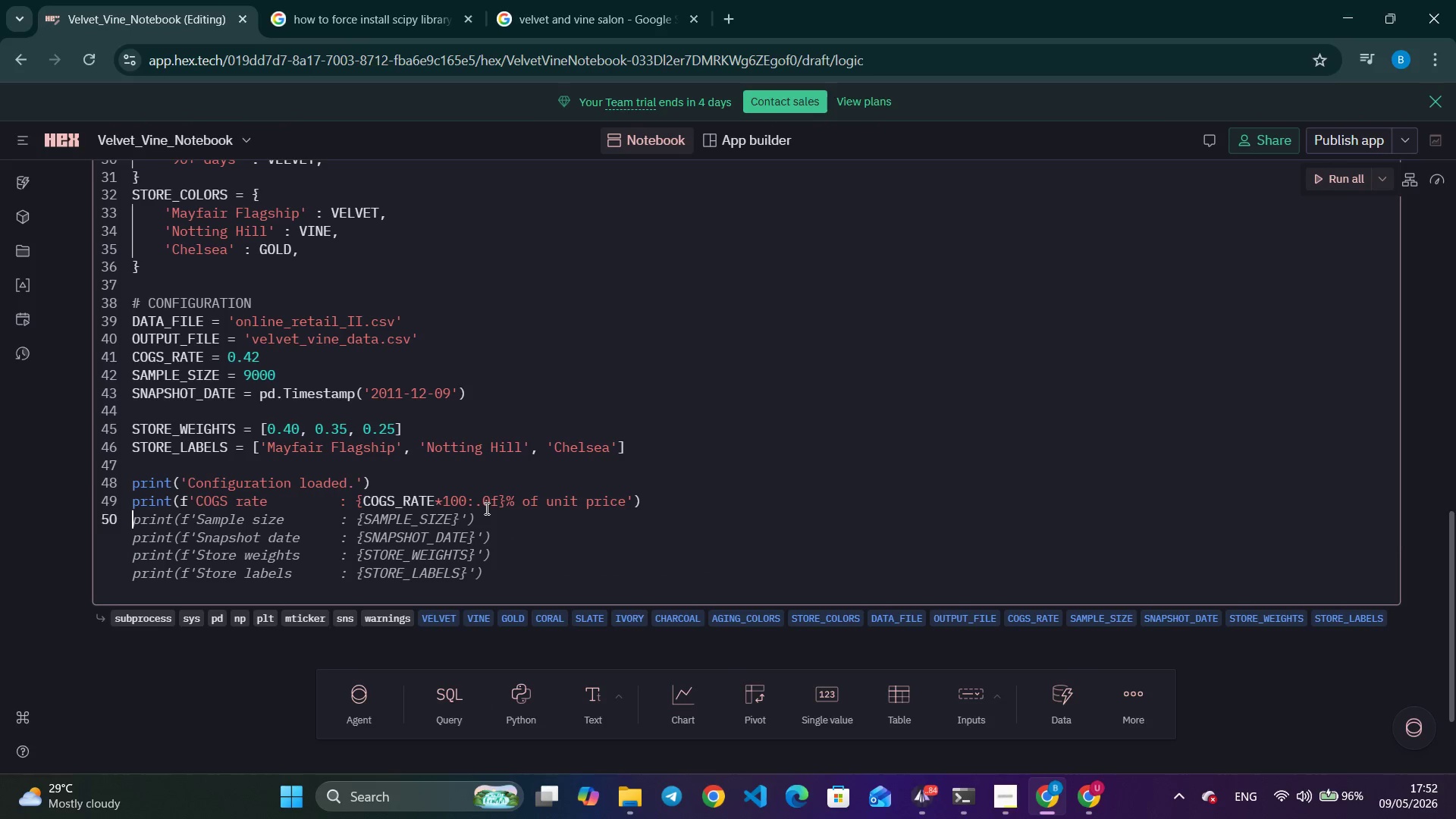 
type(print(f'Gross ra)
key(Backspace)
key(Backspace)
type(margin : )
 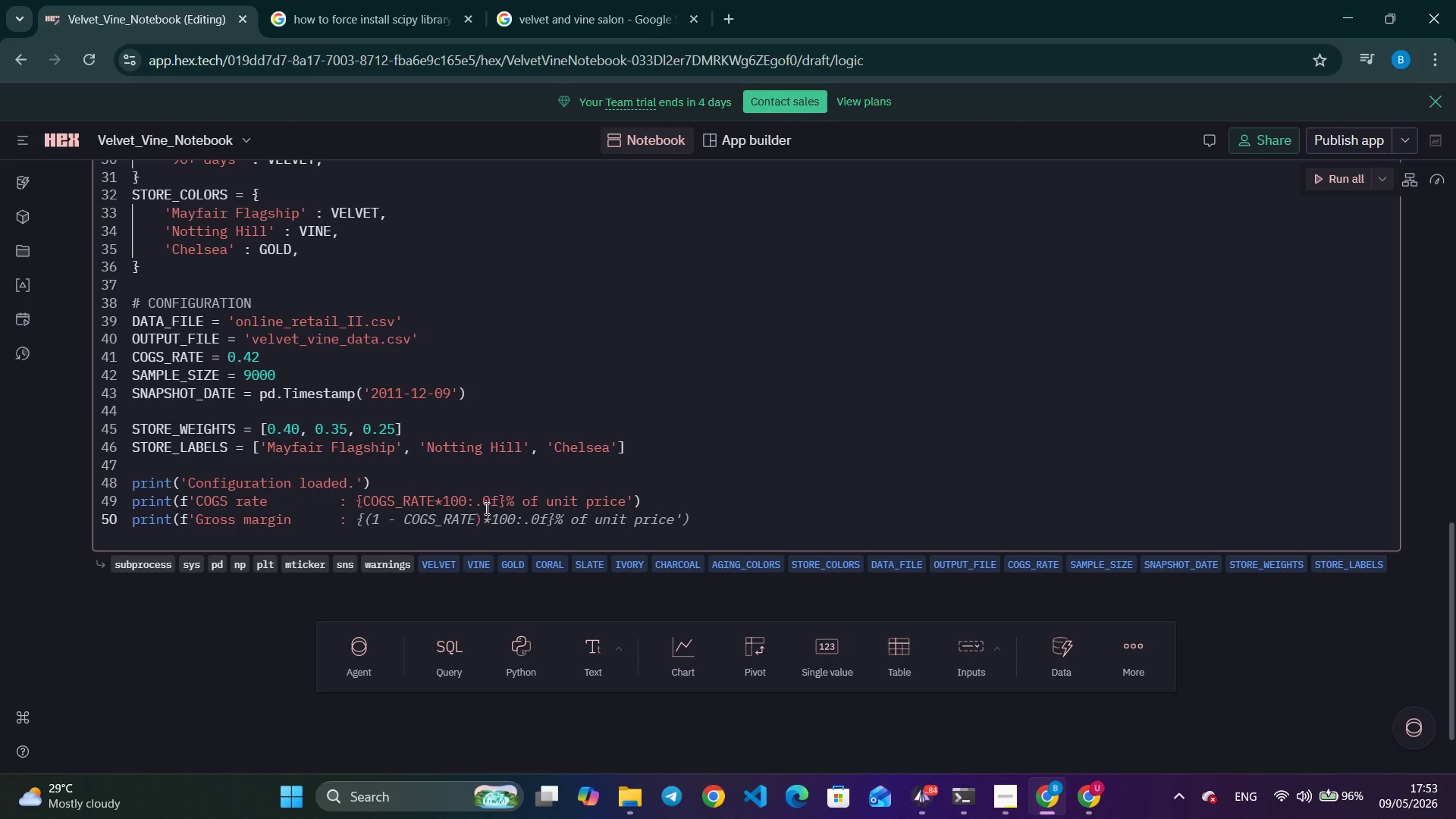 
key(Control+ArrowRight)
 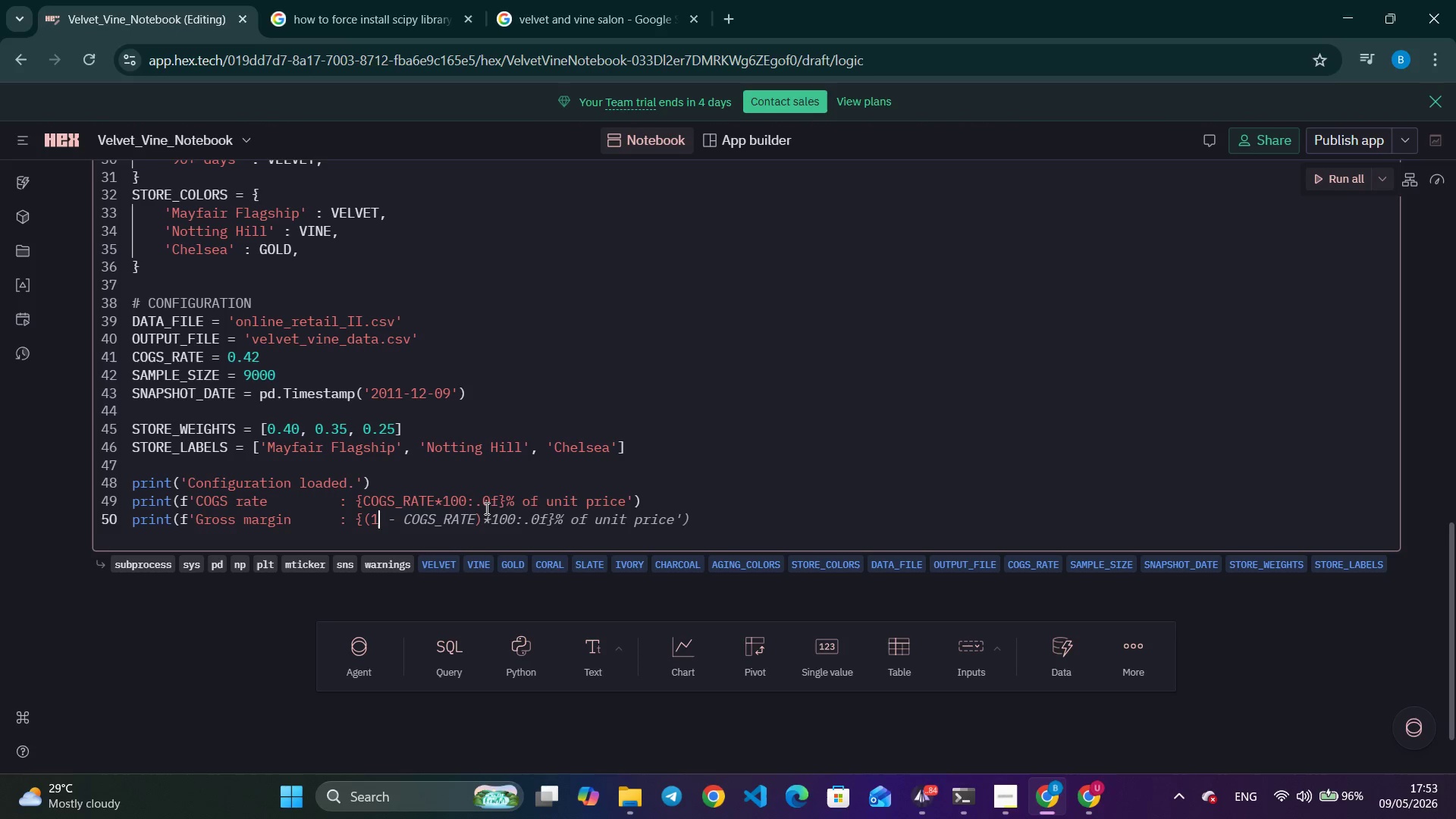 
key(Control+ArrowRight)
 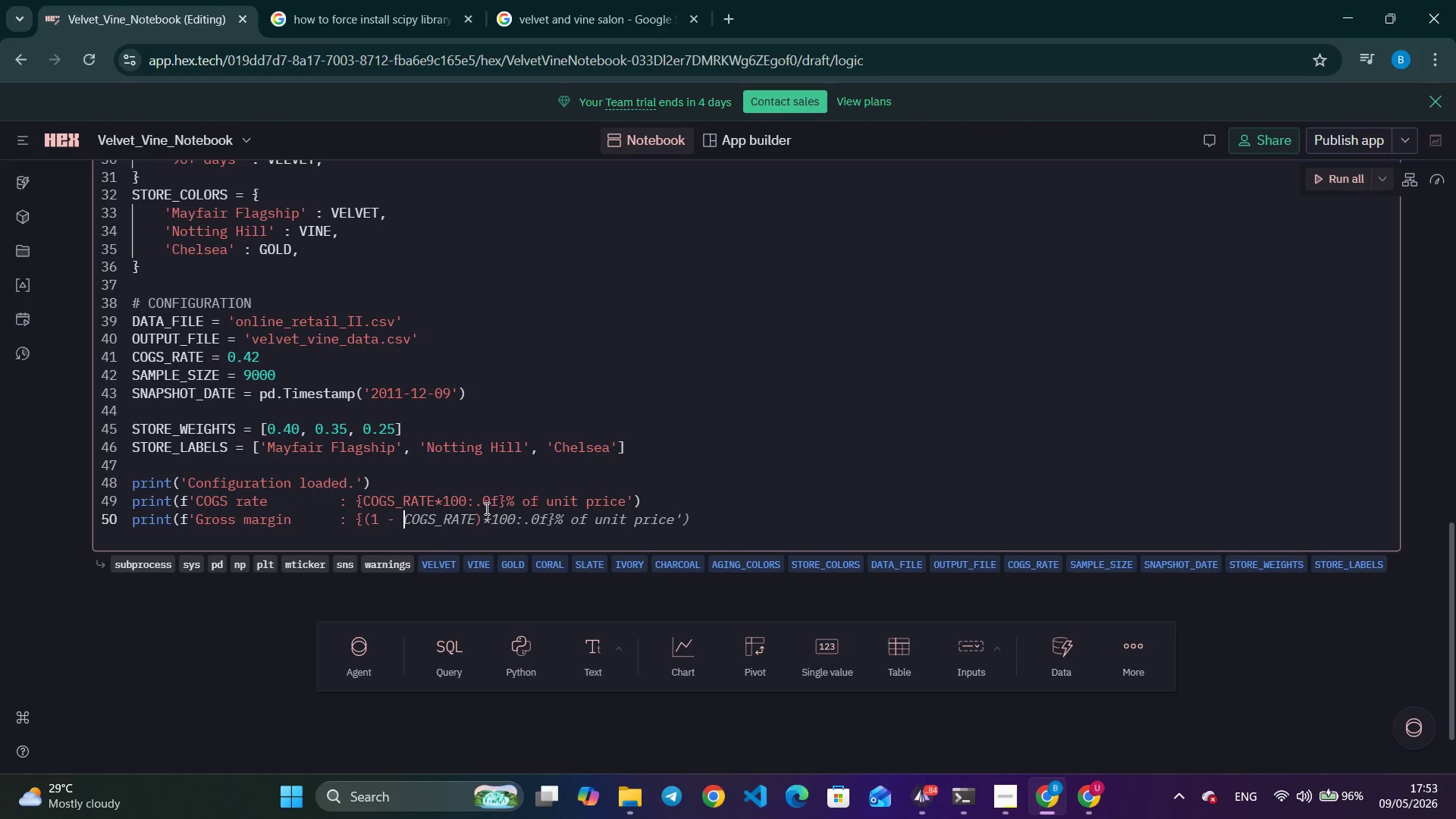 
key(Control+ArrowRight)
 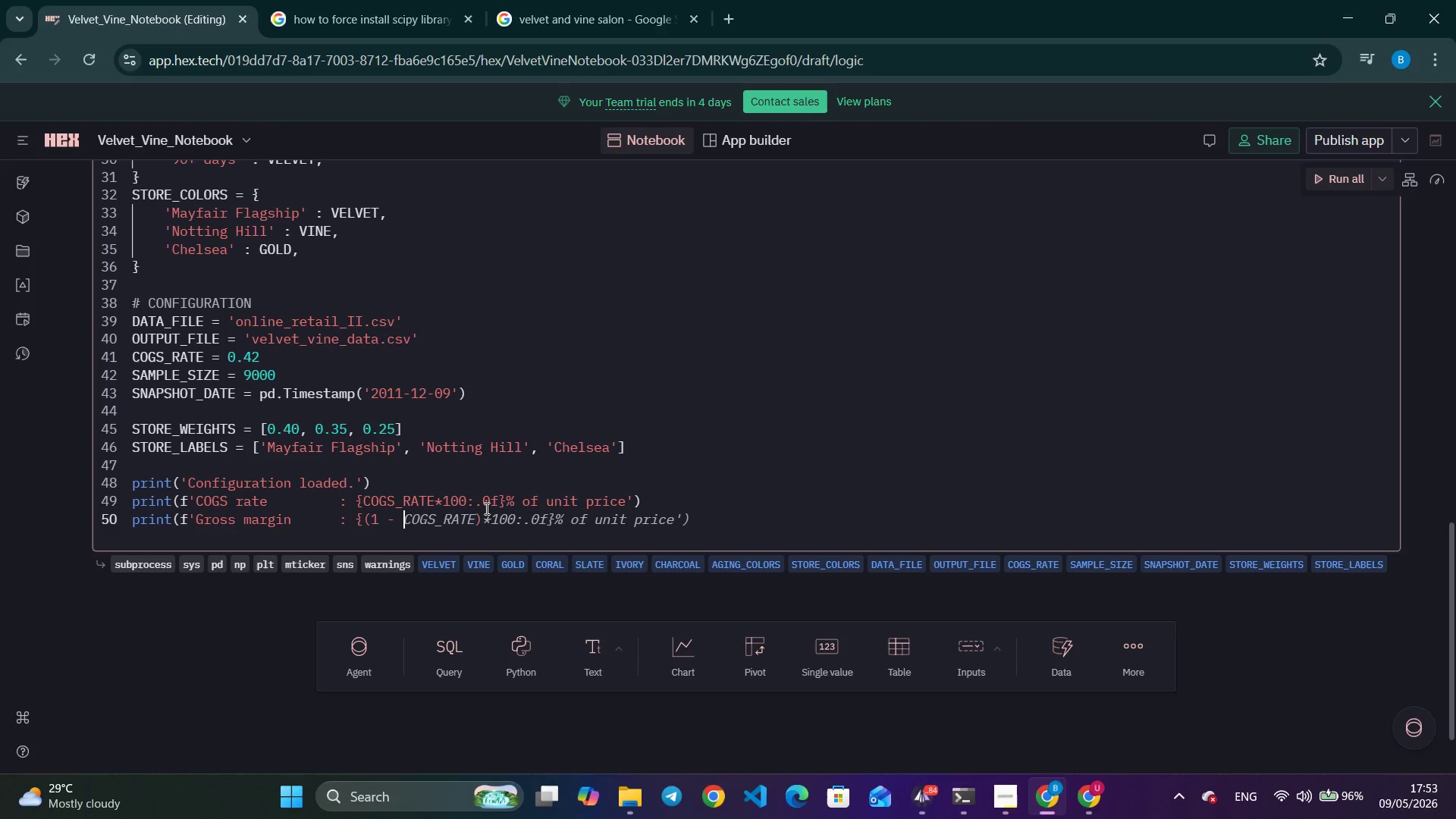 
key(Control+ArrowRight)
 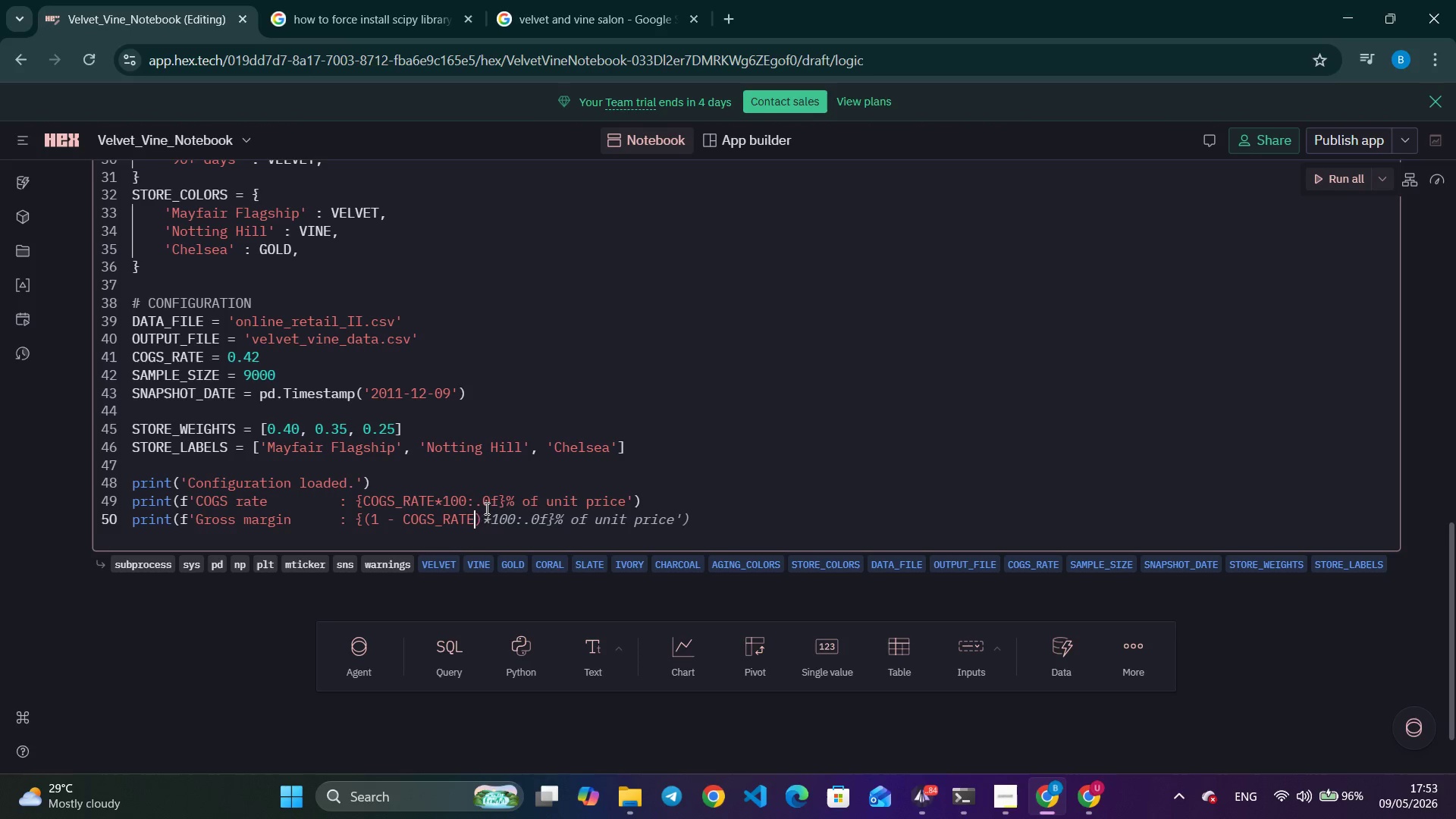 
key(Control+ArrowRight)
 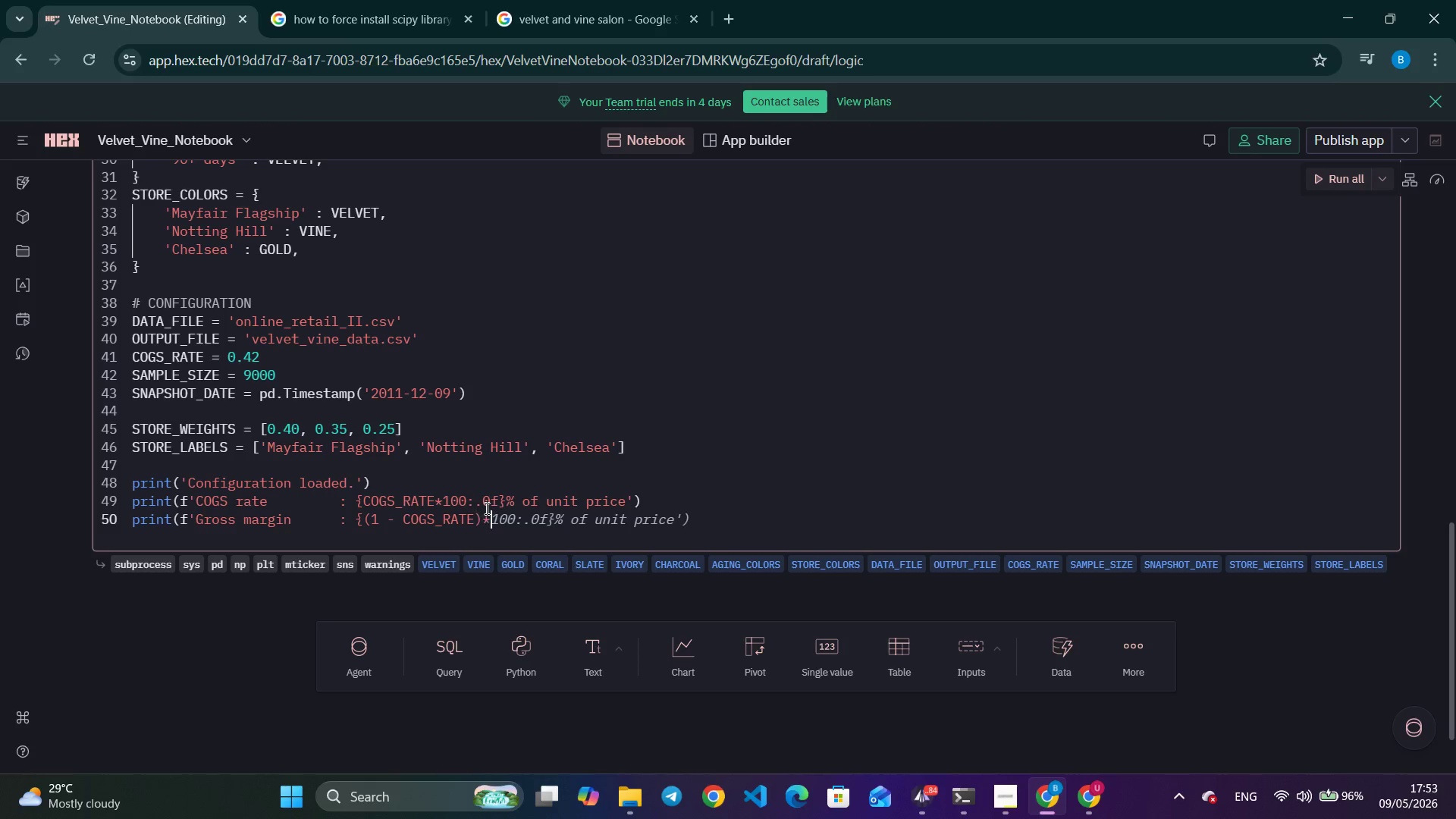 
key(Control+ArrowRight)
 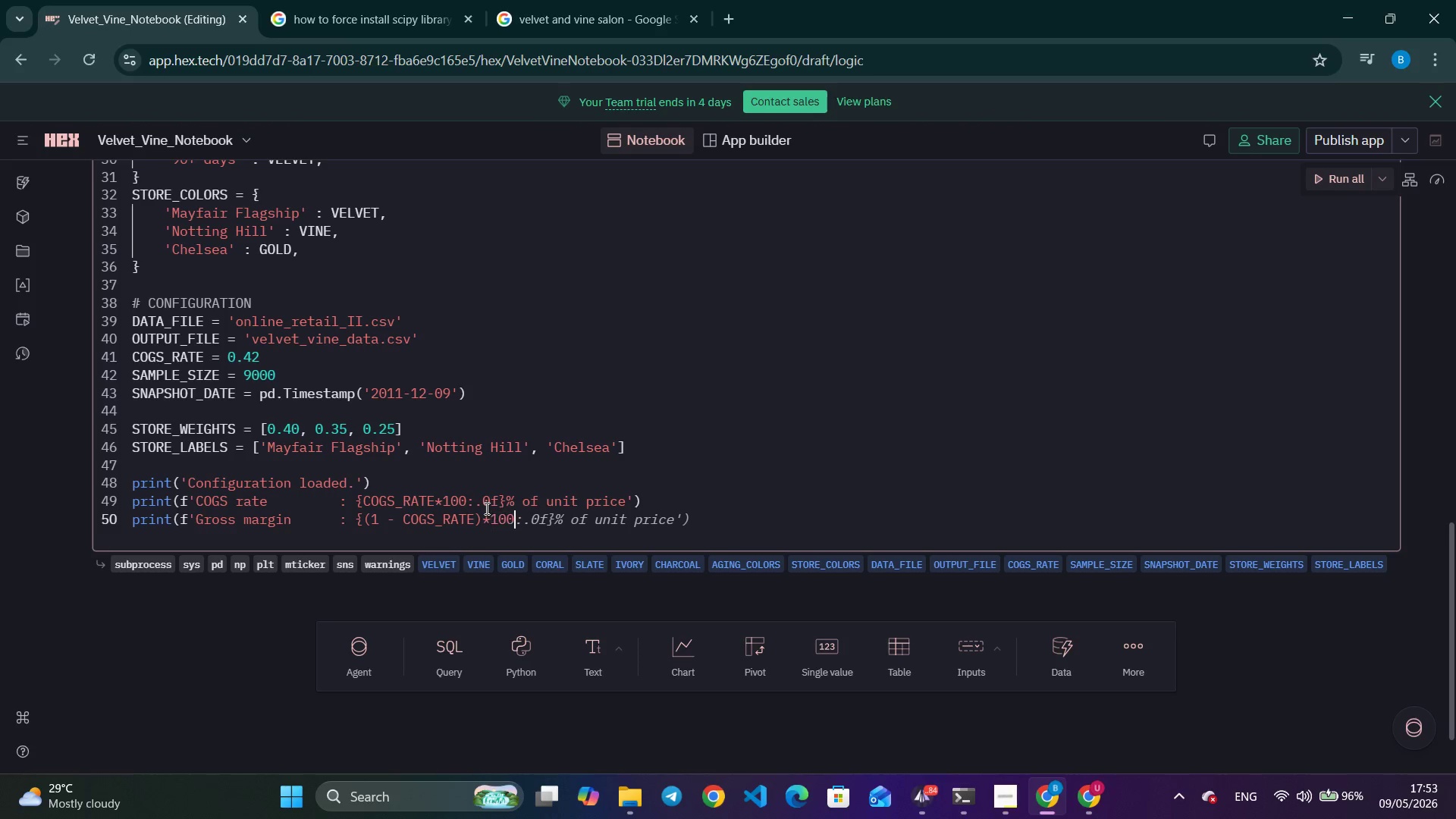 
key(Control+ArrowRight)
 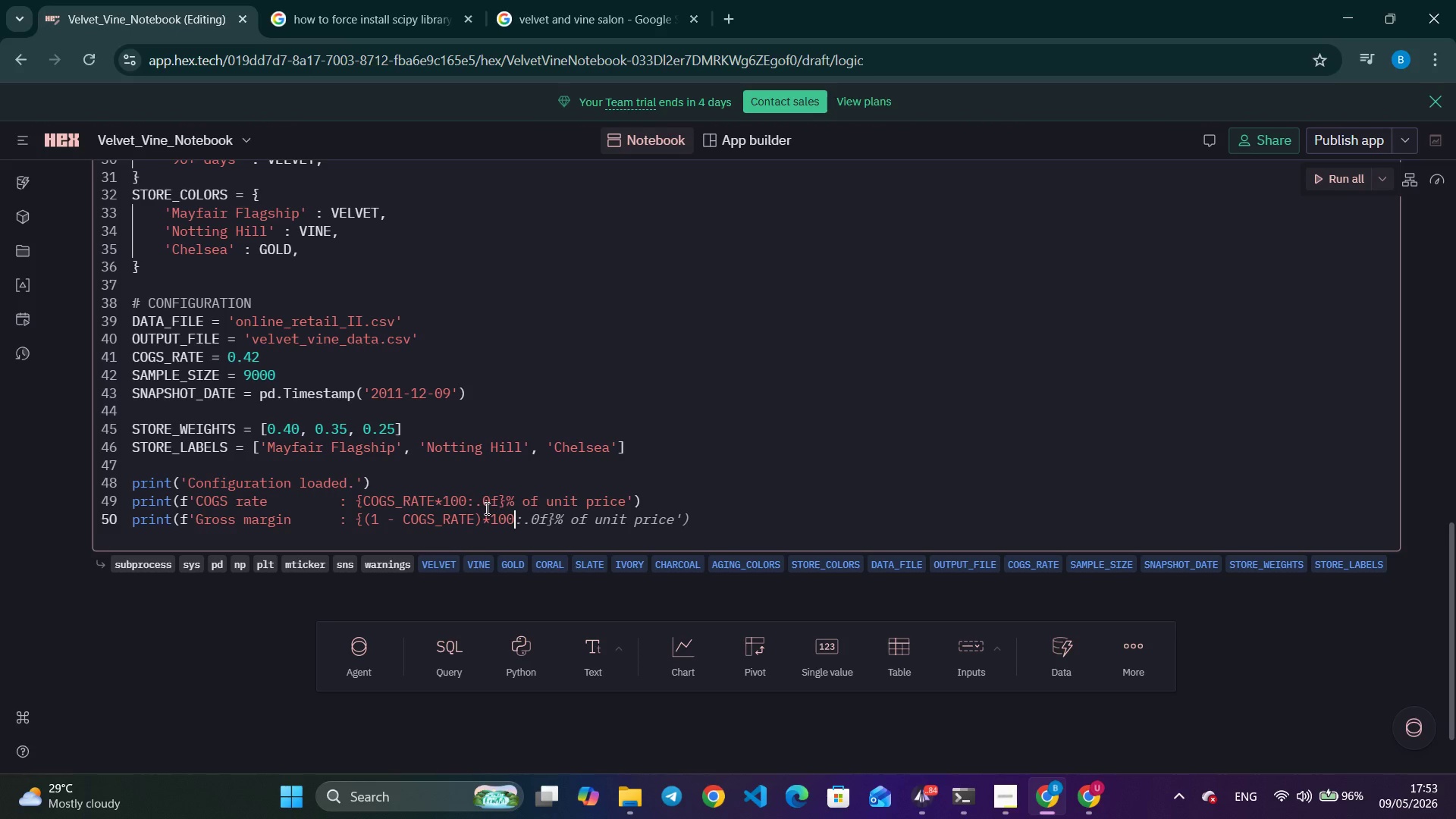 
key(Control+ArrowRight)
 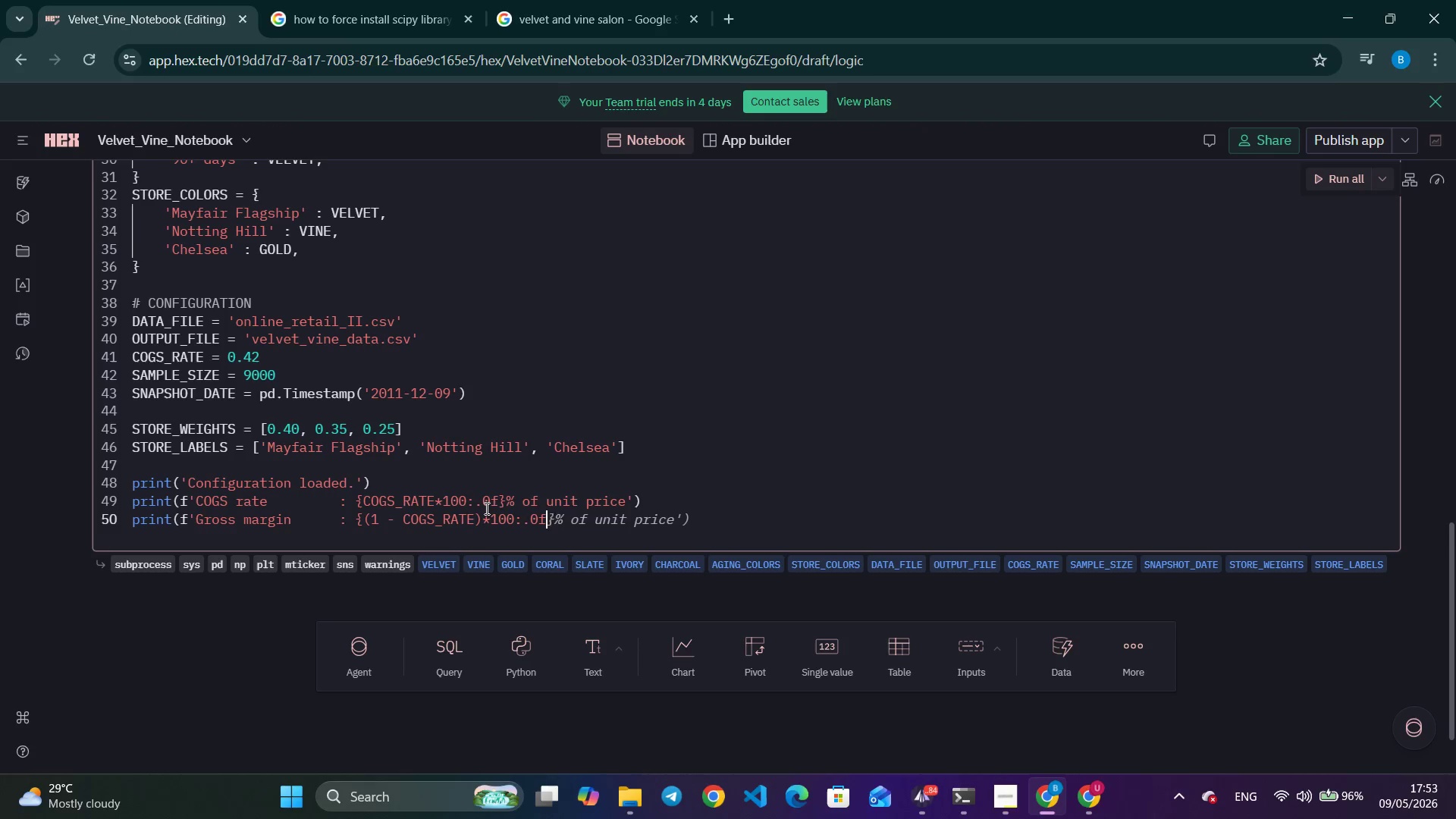 
key(Control+ArrowRight)
 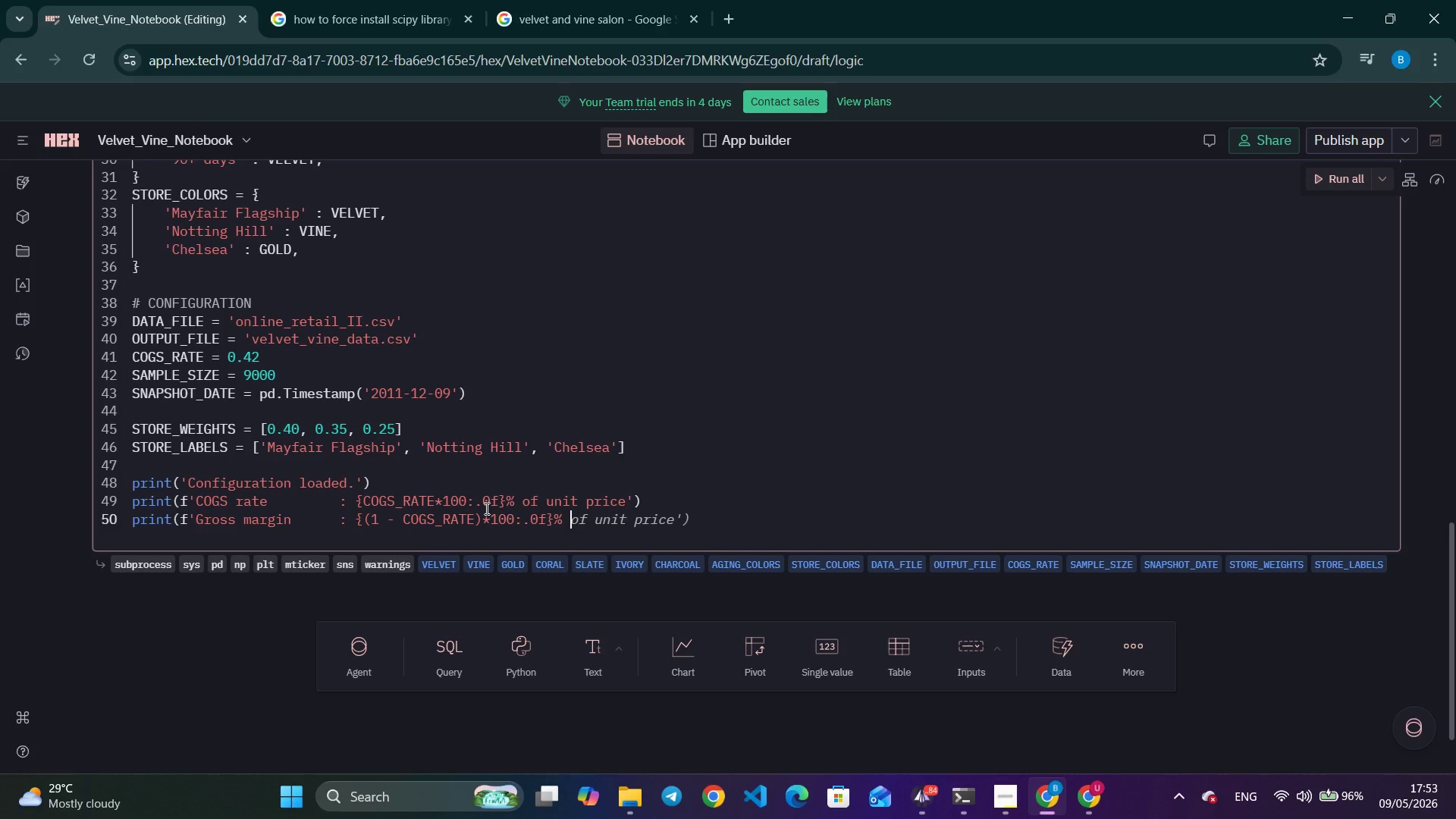 
key(Control+ArrowRight)
 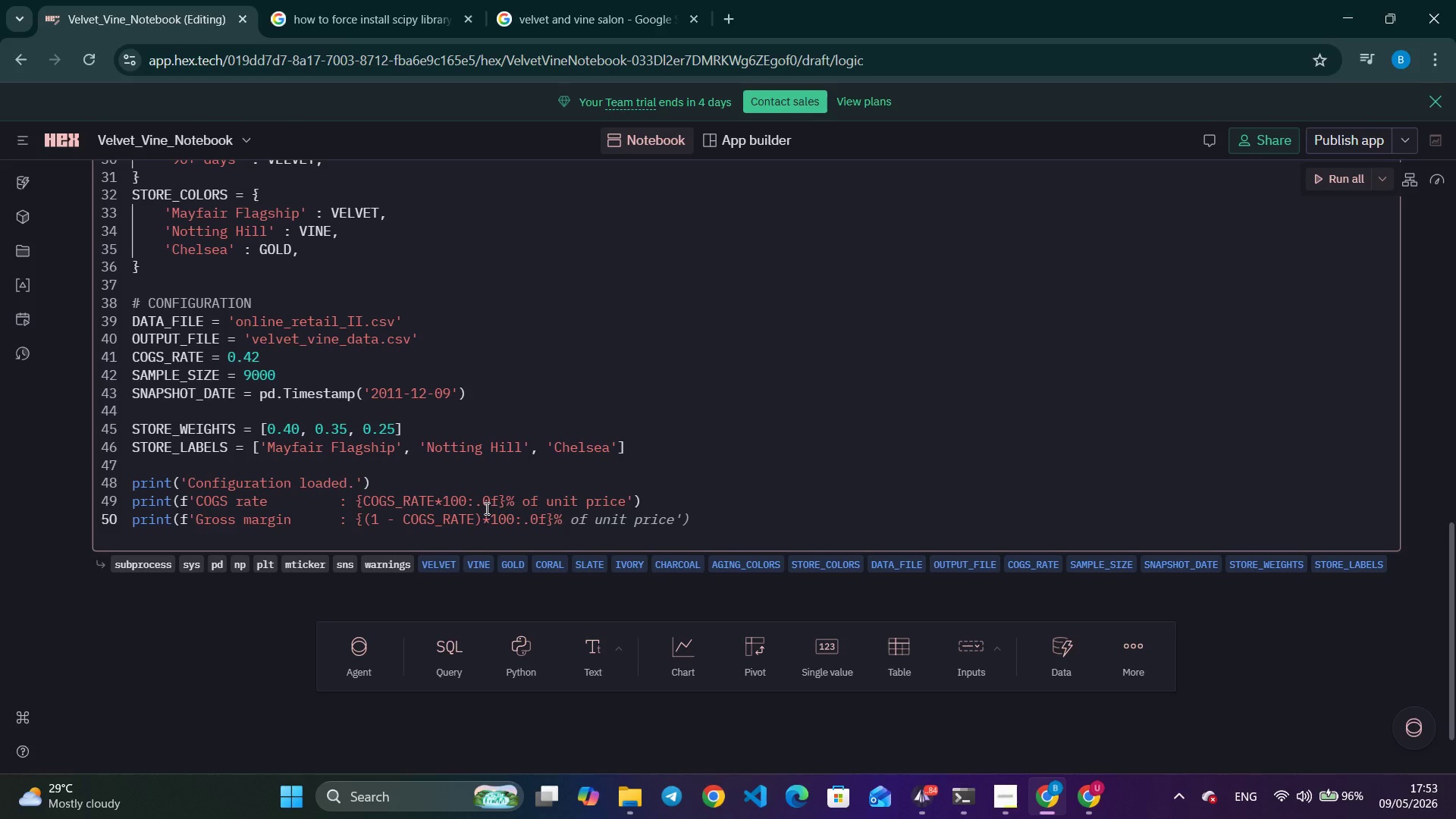 
type((pre-overhead)
 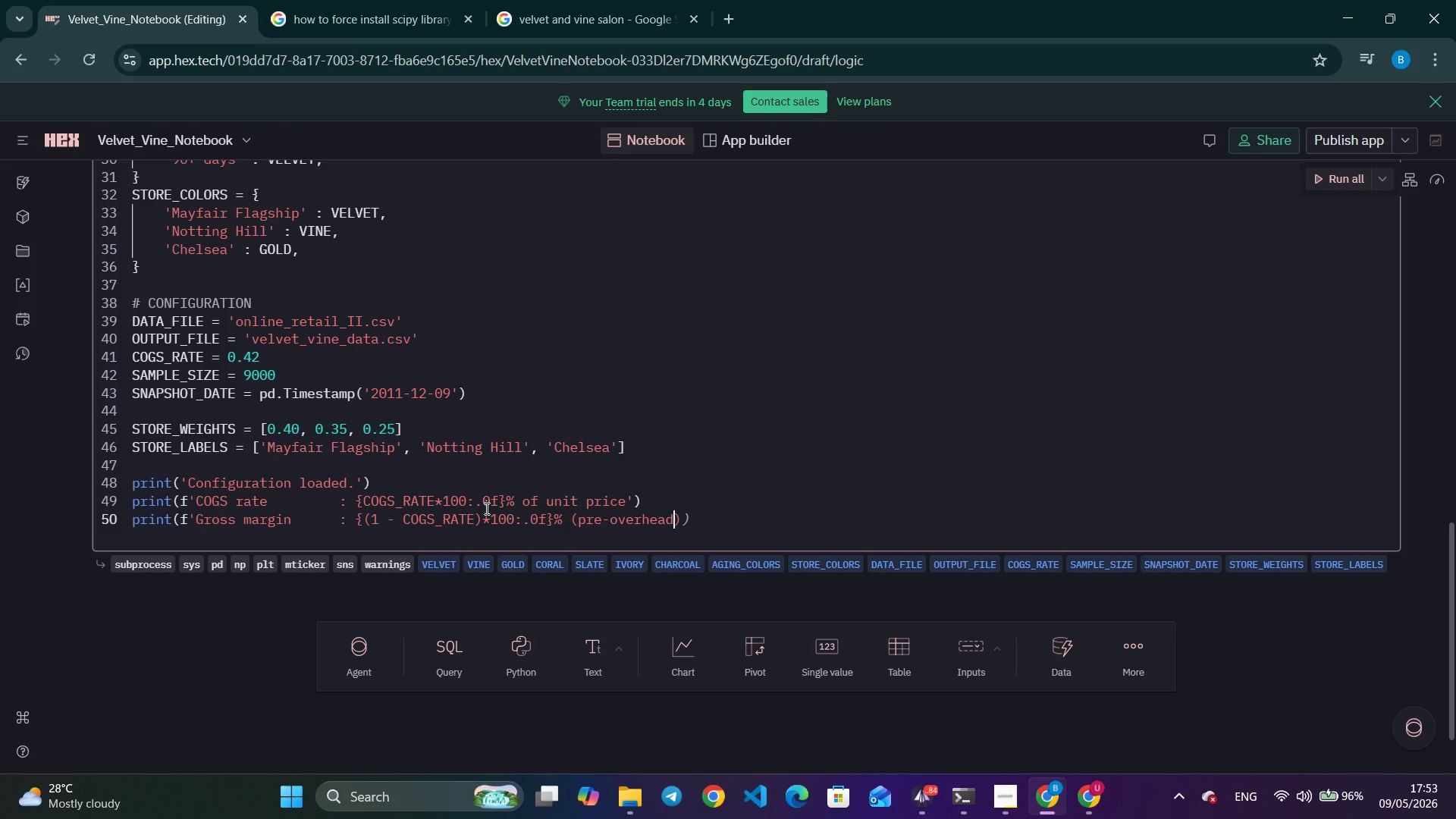 
key(Control+ArrowRight)
 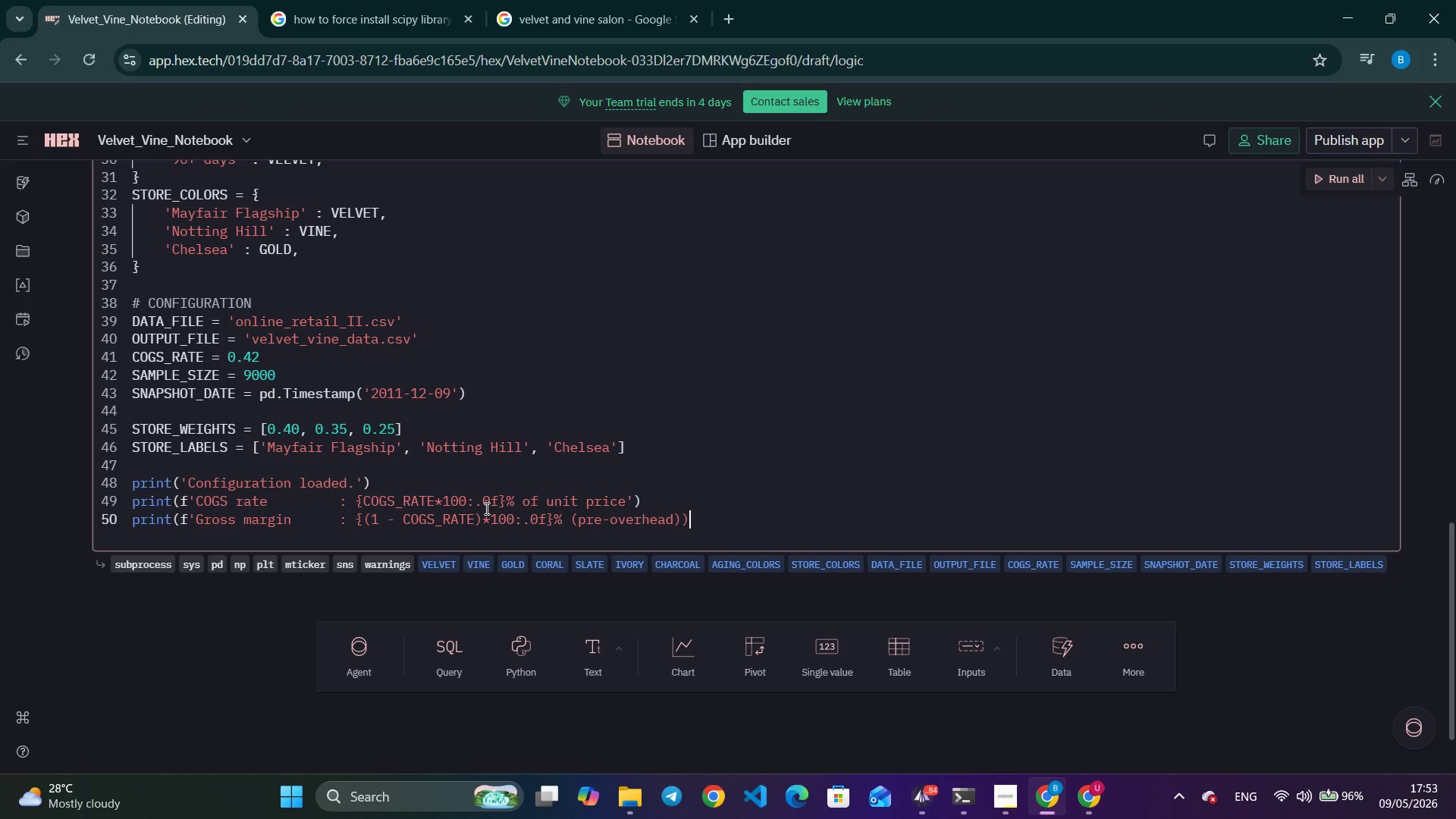 
key(Control+ControlRight)
 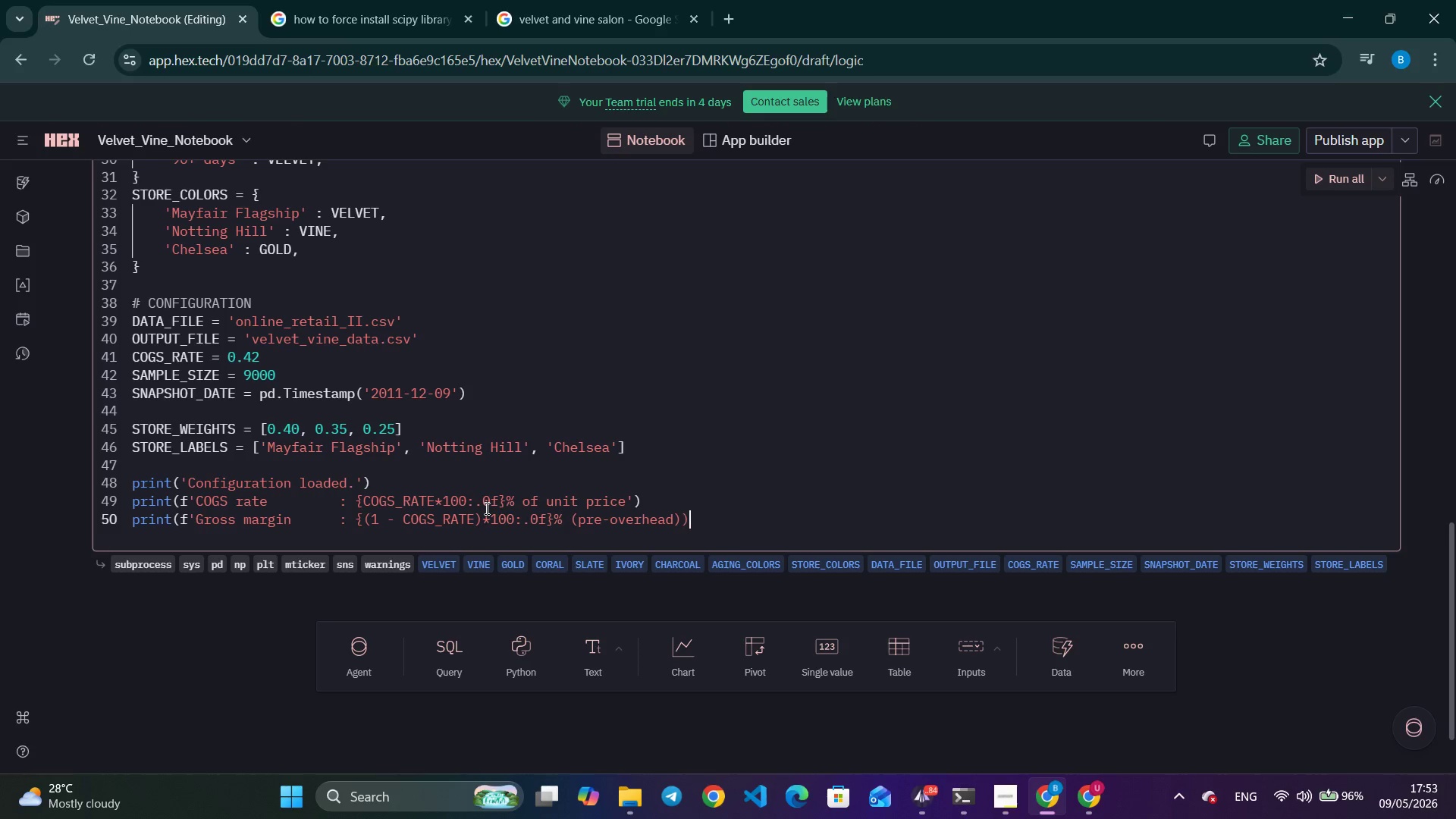 
key(ArrowLeft)
 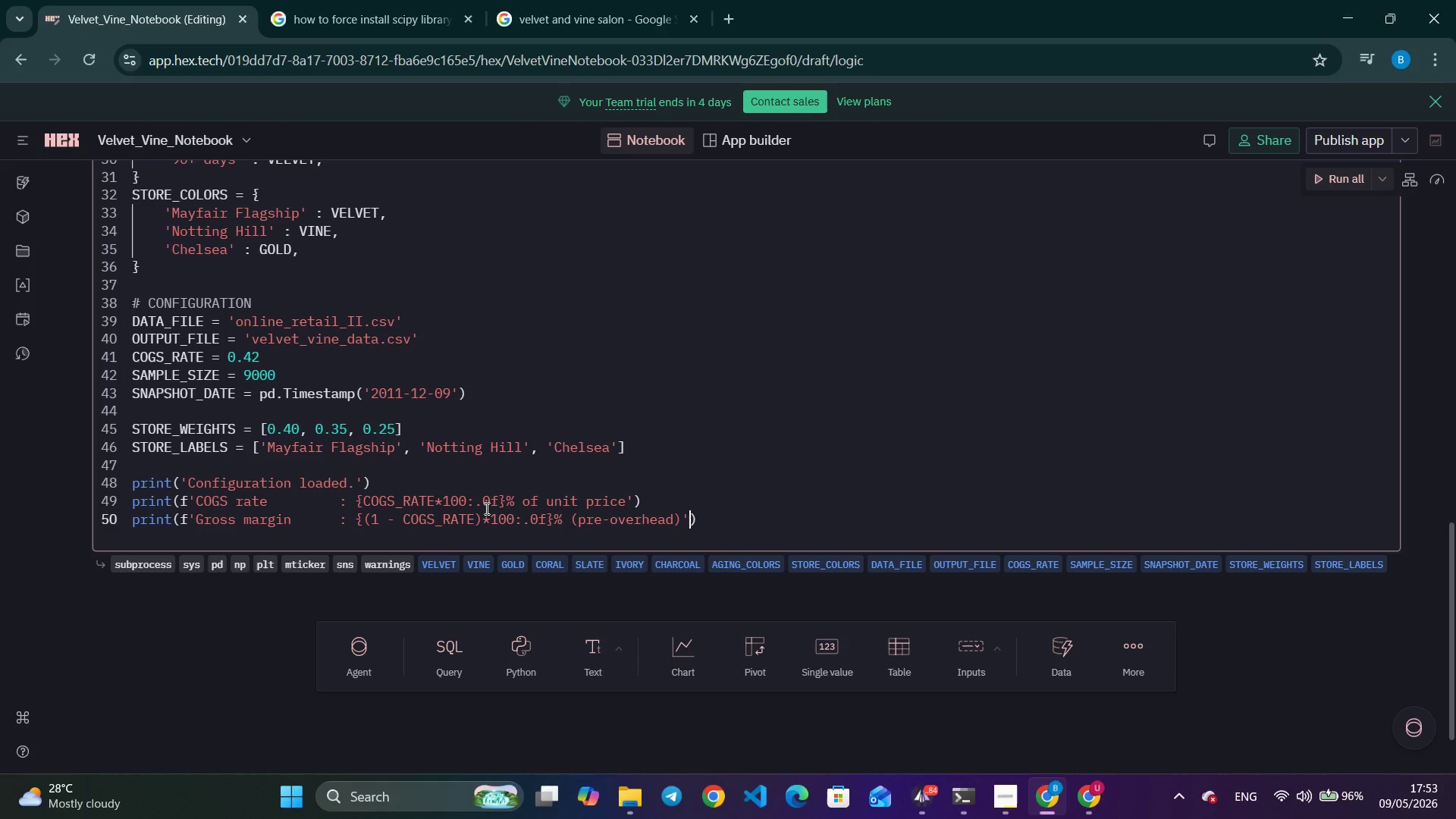 
key(Quote)
 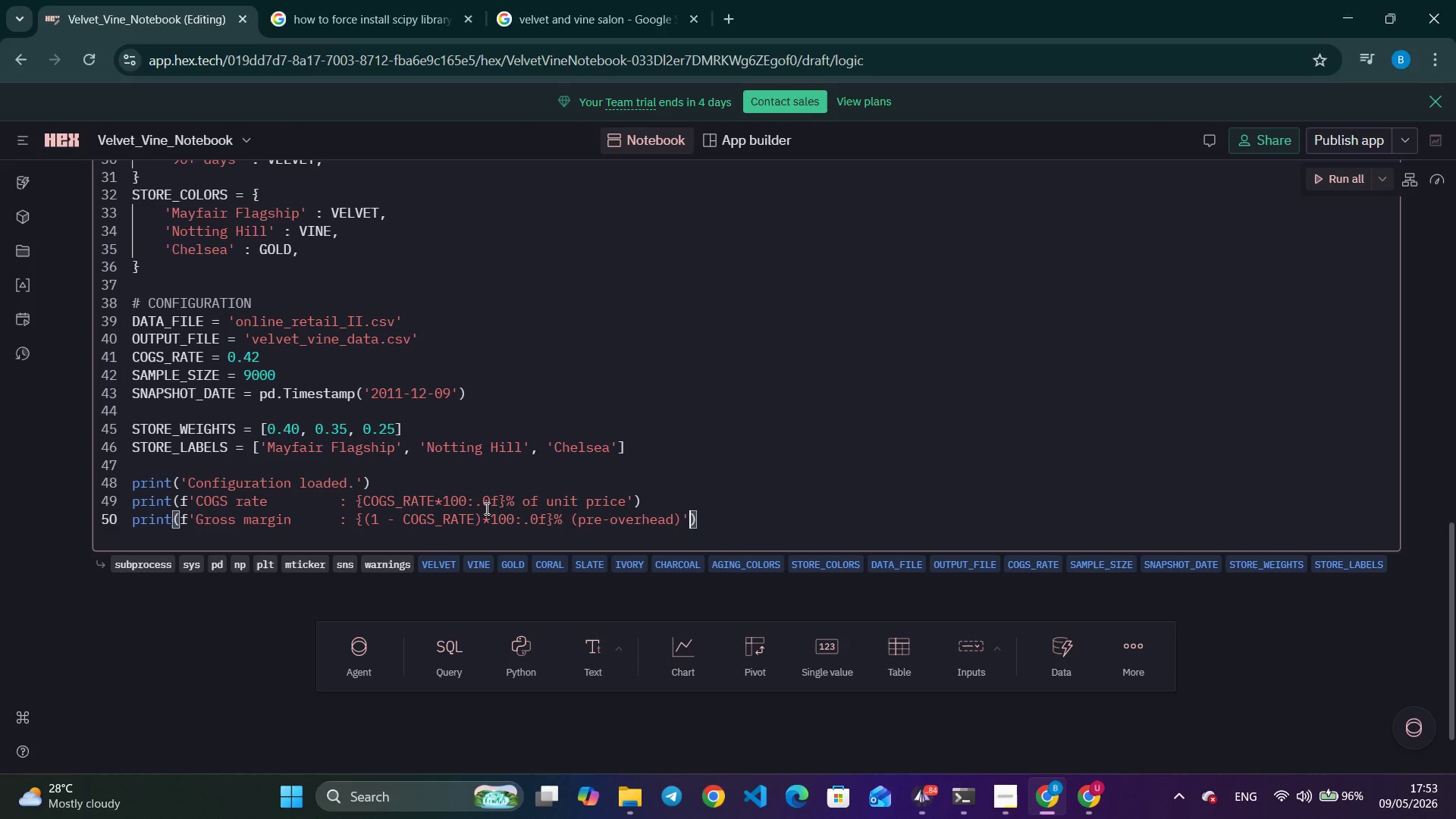 
key(ArrowRight)
 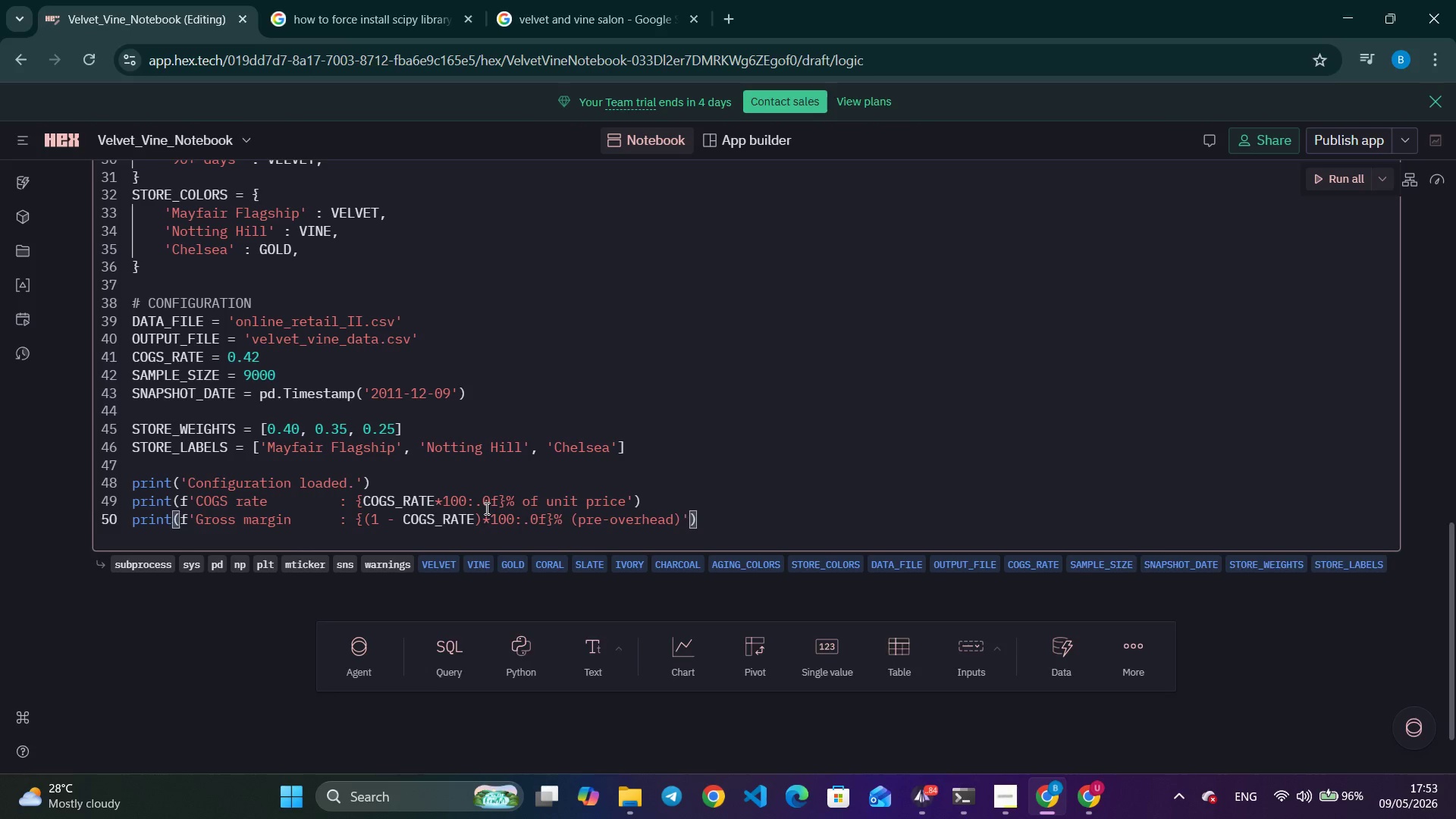 
key(Enter)
 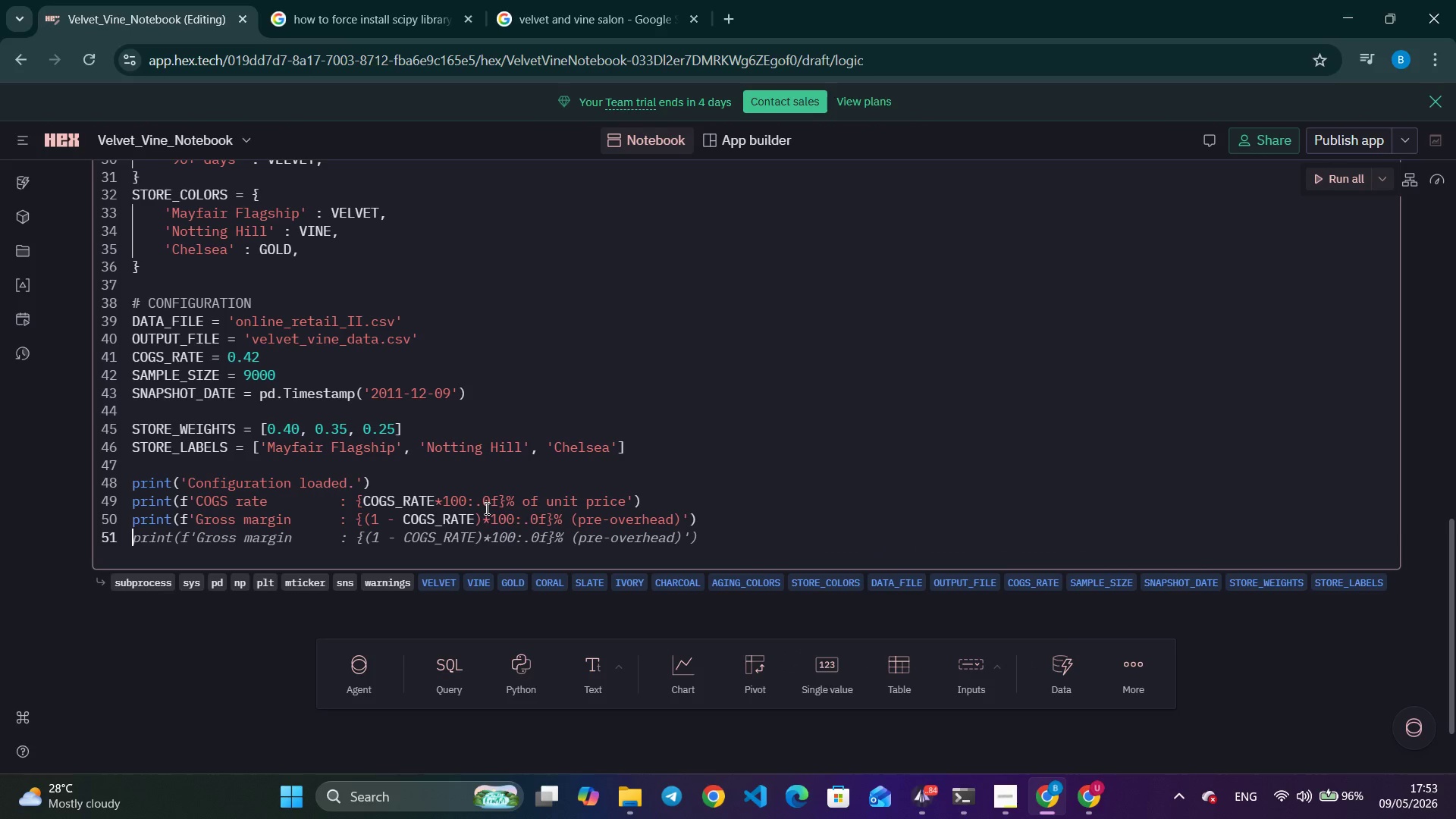 
type(print(f'Snapshot date)
key(Backspace)
type(: )
 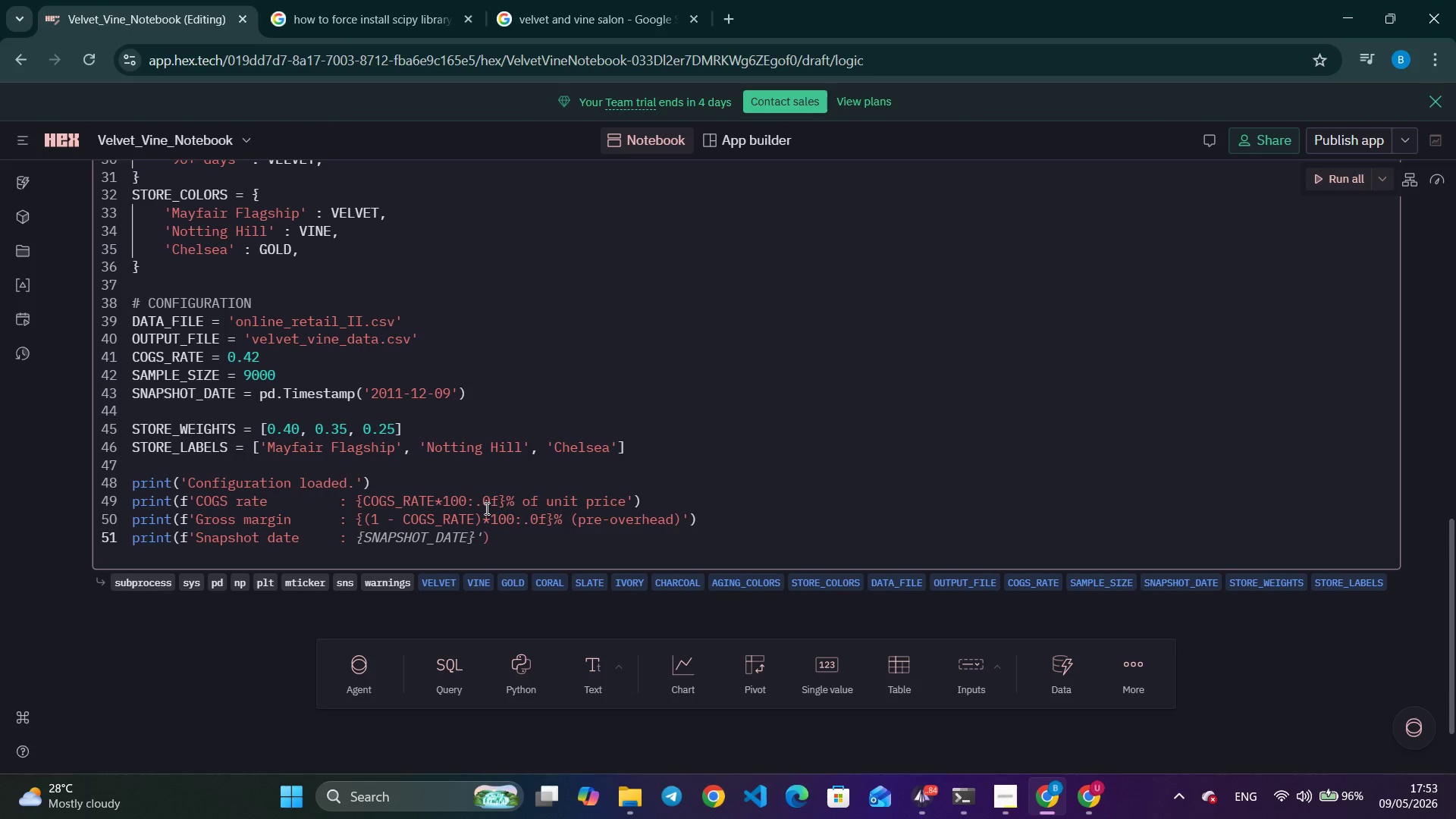 
wait(5.64)
 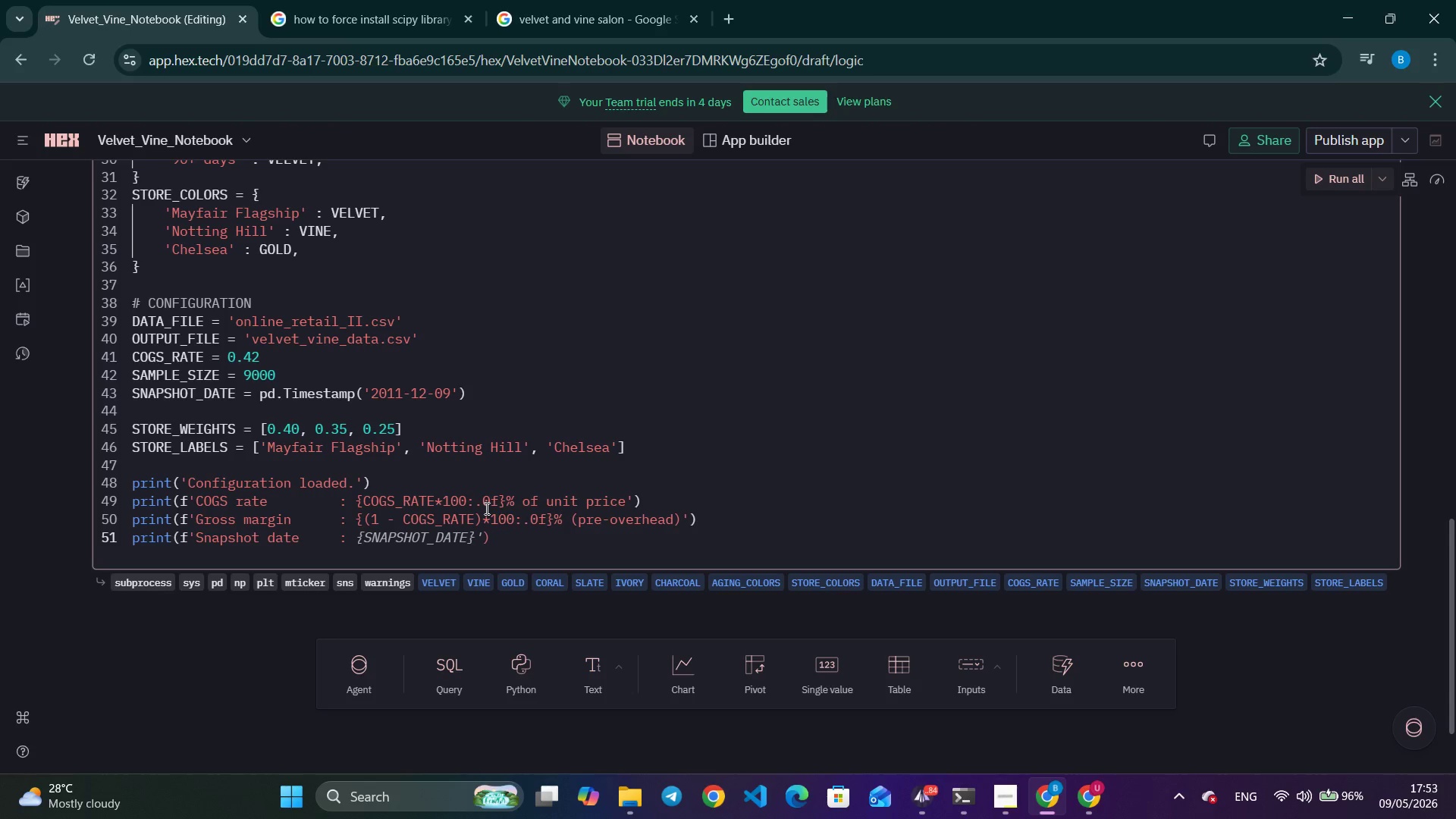 
key(Control+ArrowRight)
 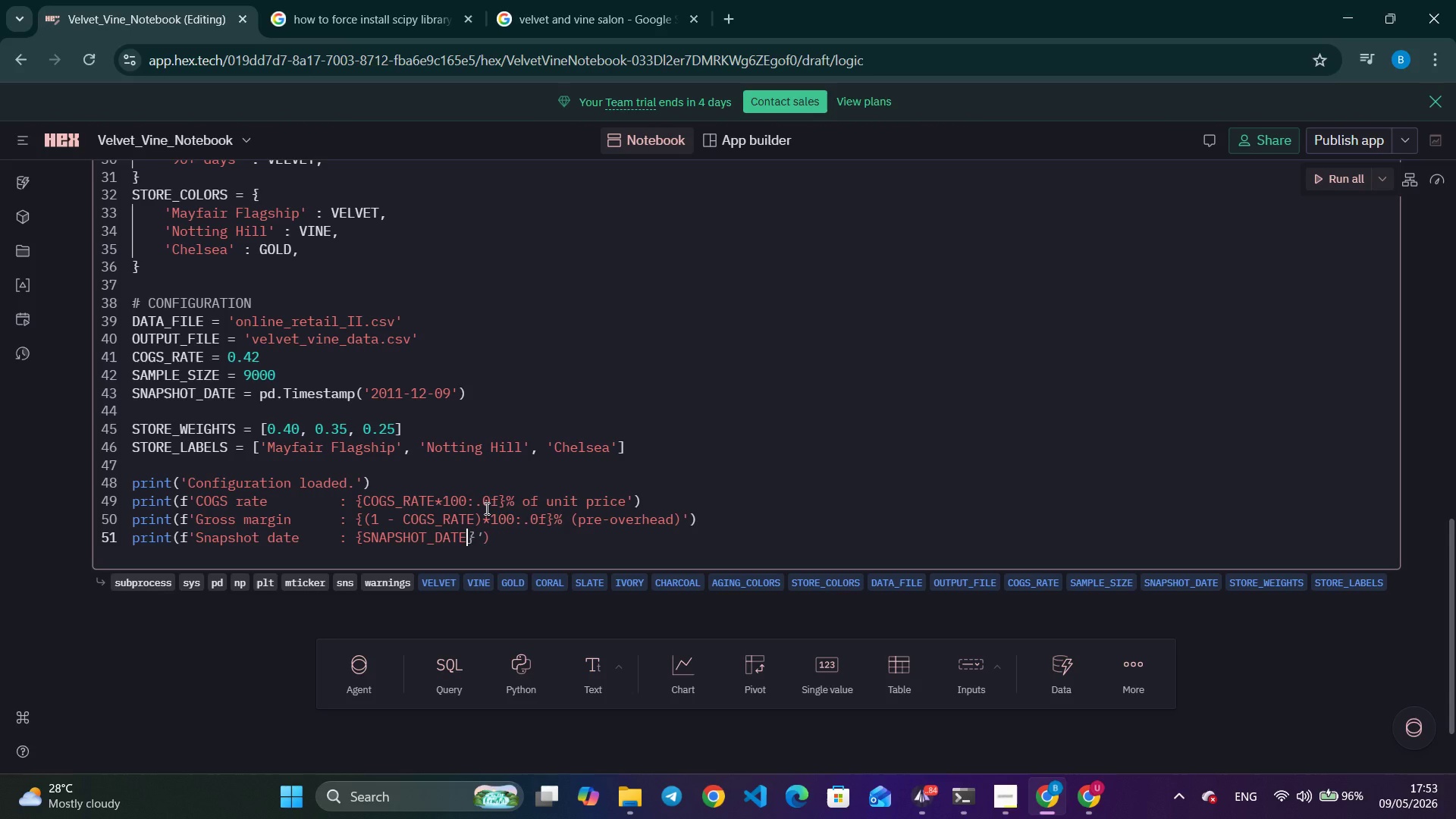 
key(Control+ArrowRight)
 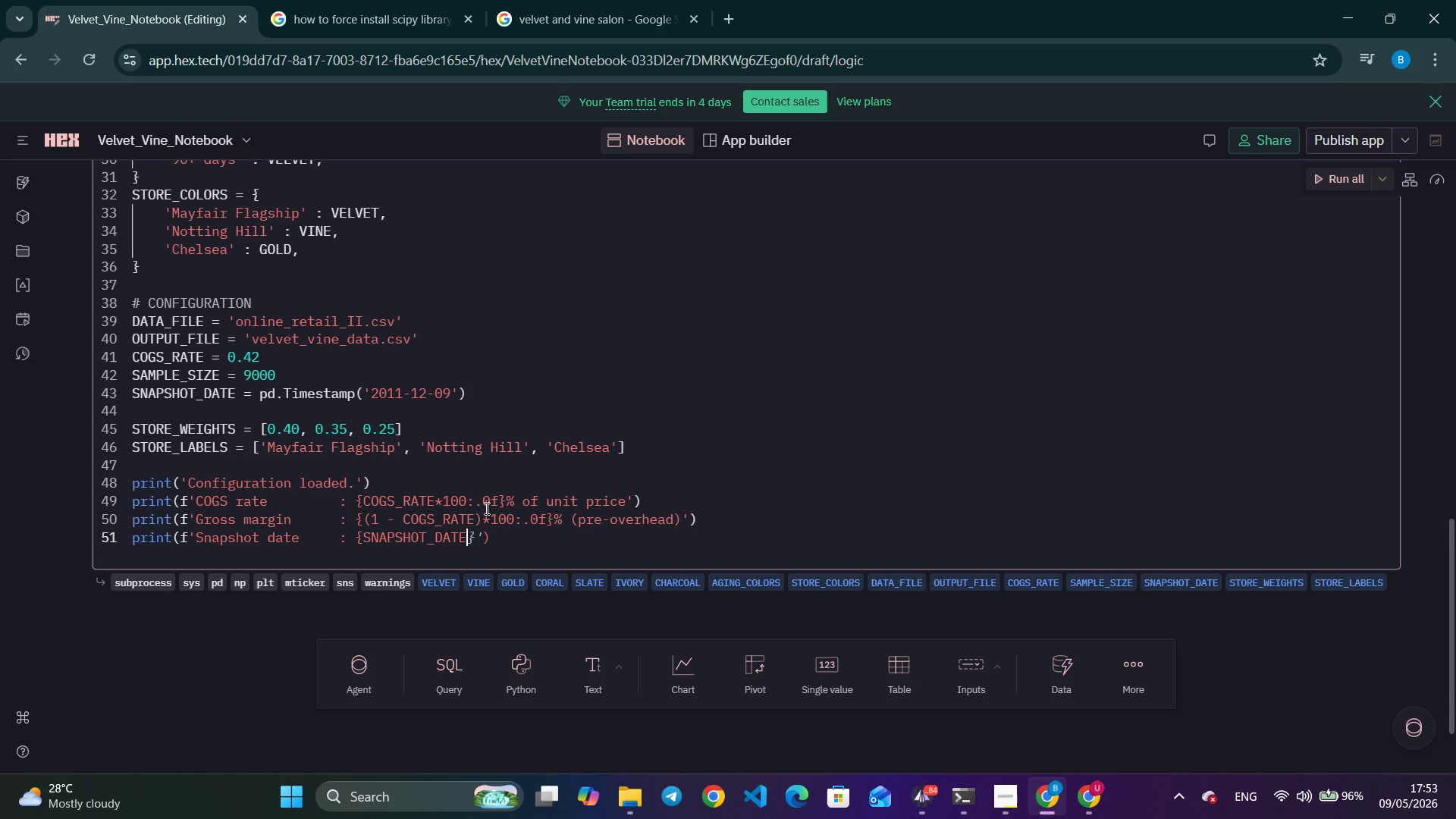 
wait(5.16)
 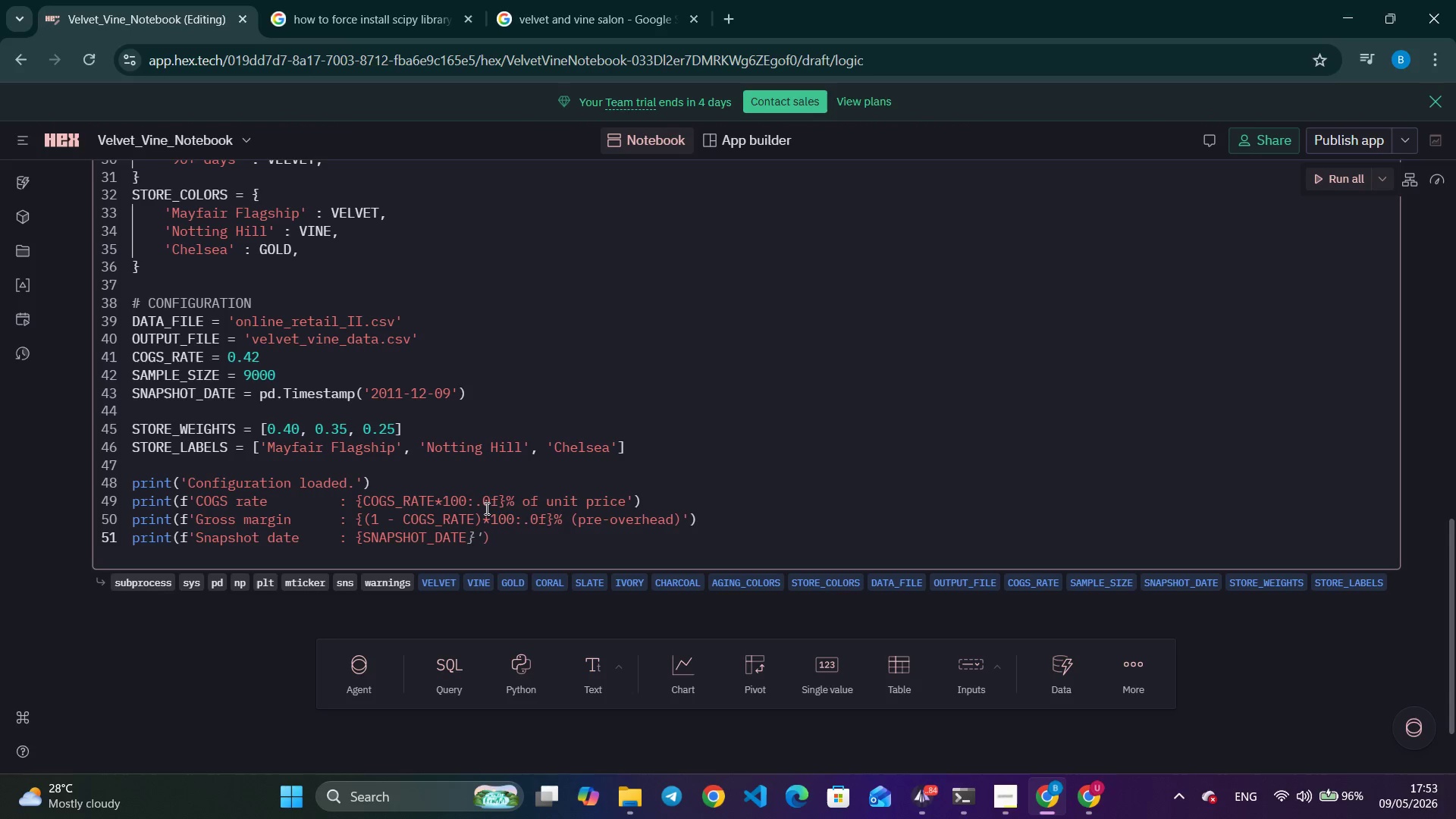 
type(.date()
 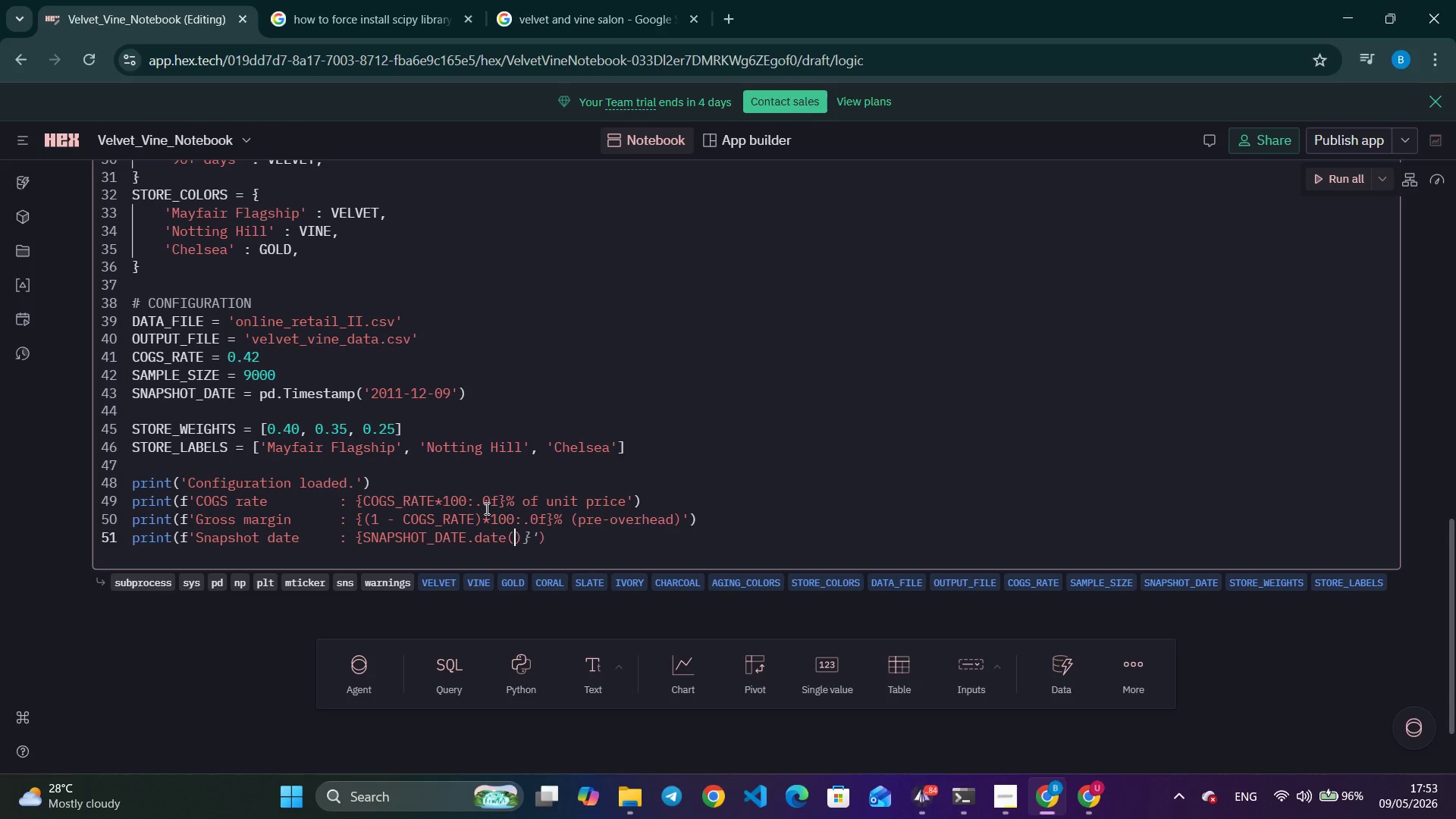 
key(Control+ArrowRight)
 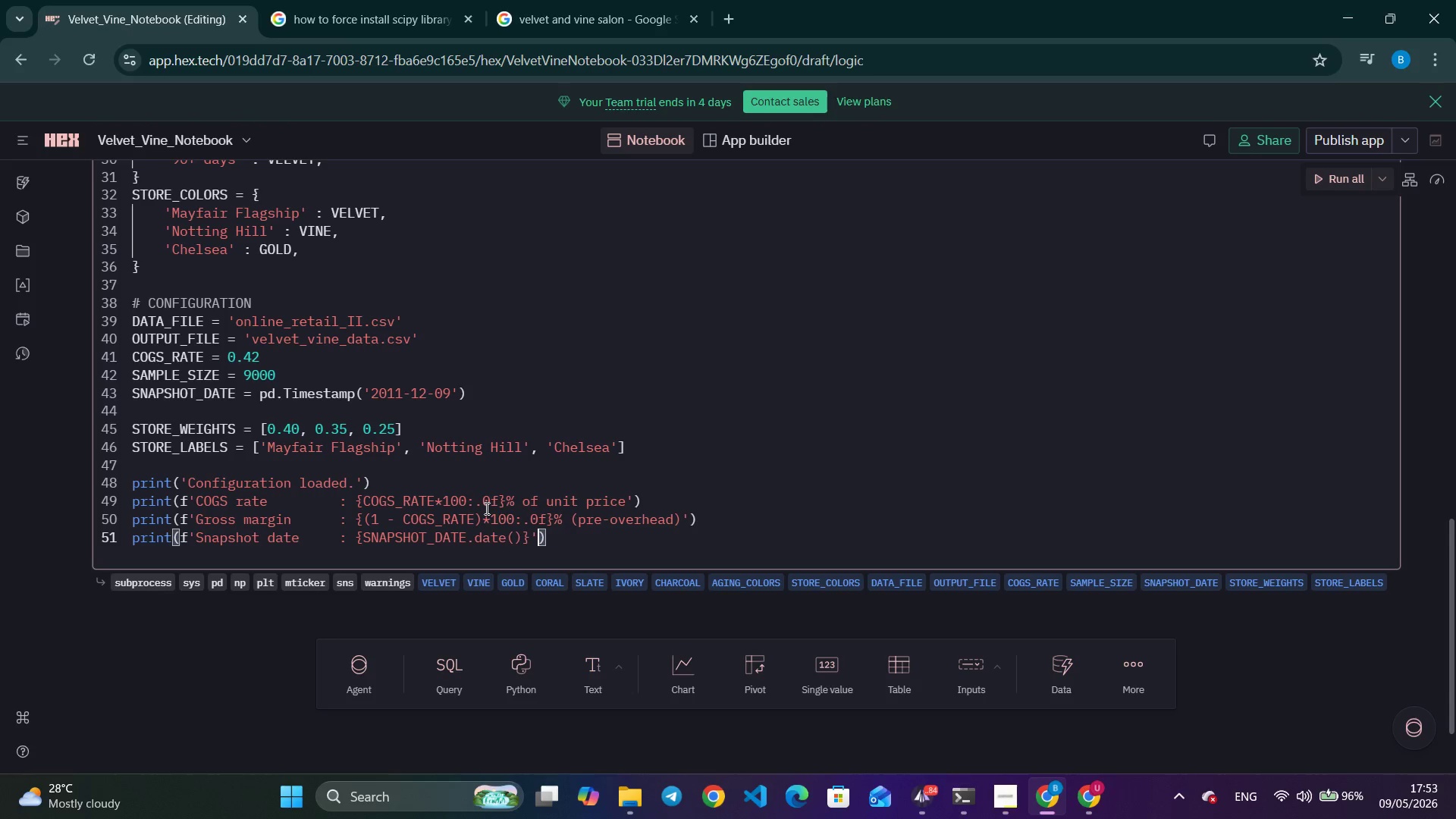 
key(ArrowLeft)
 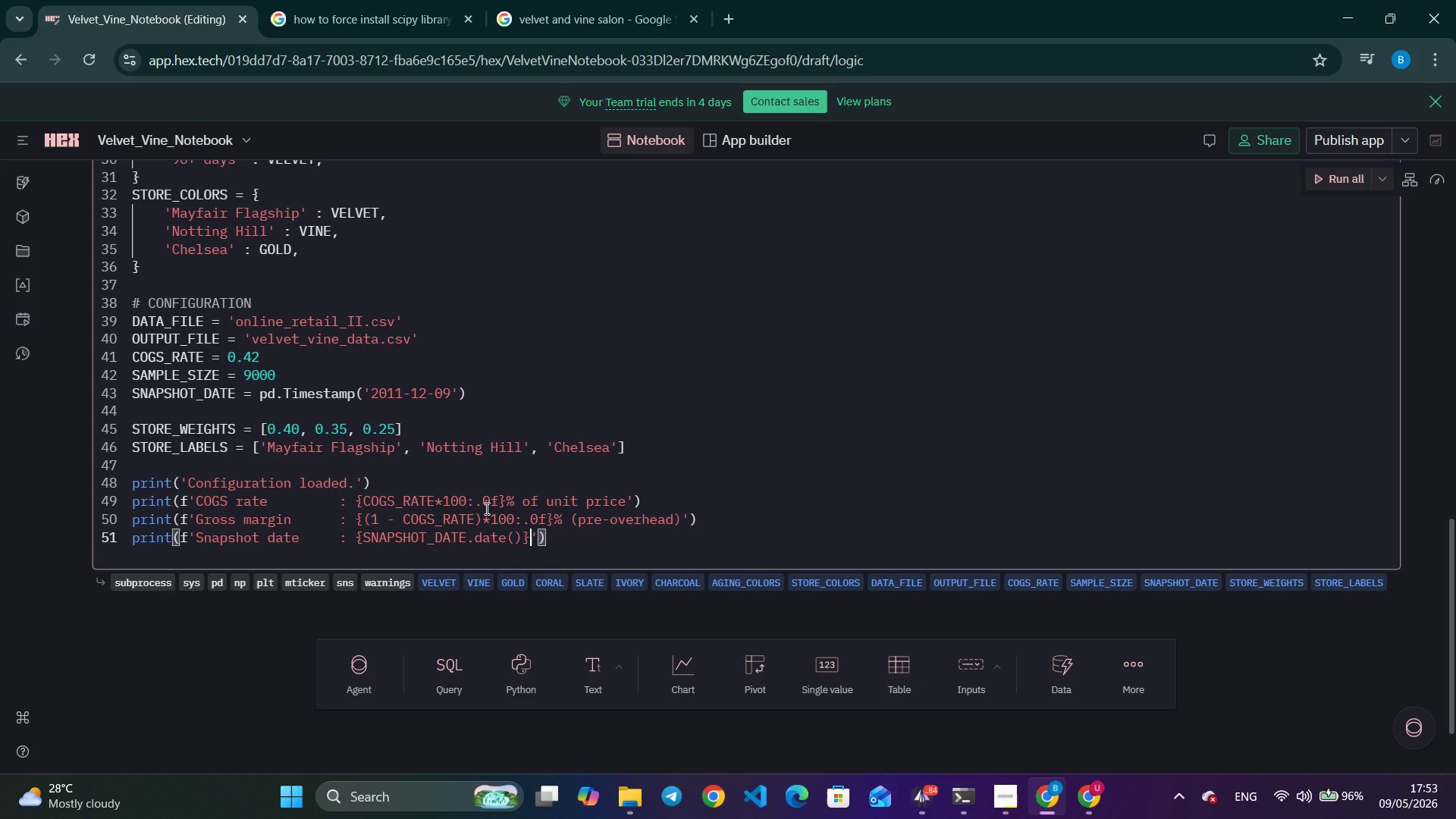 
key(ArrowLeft)
 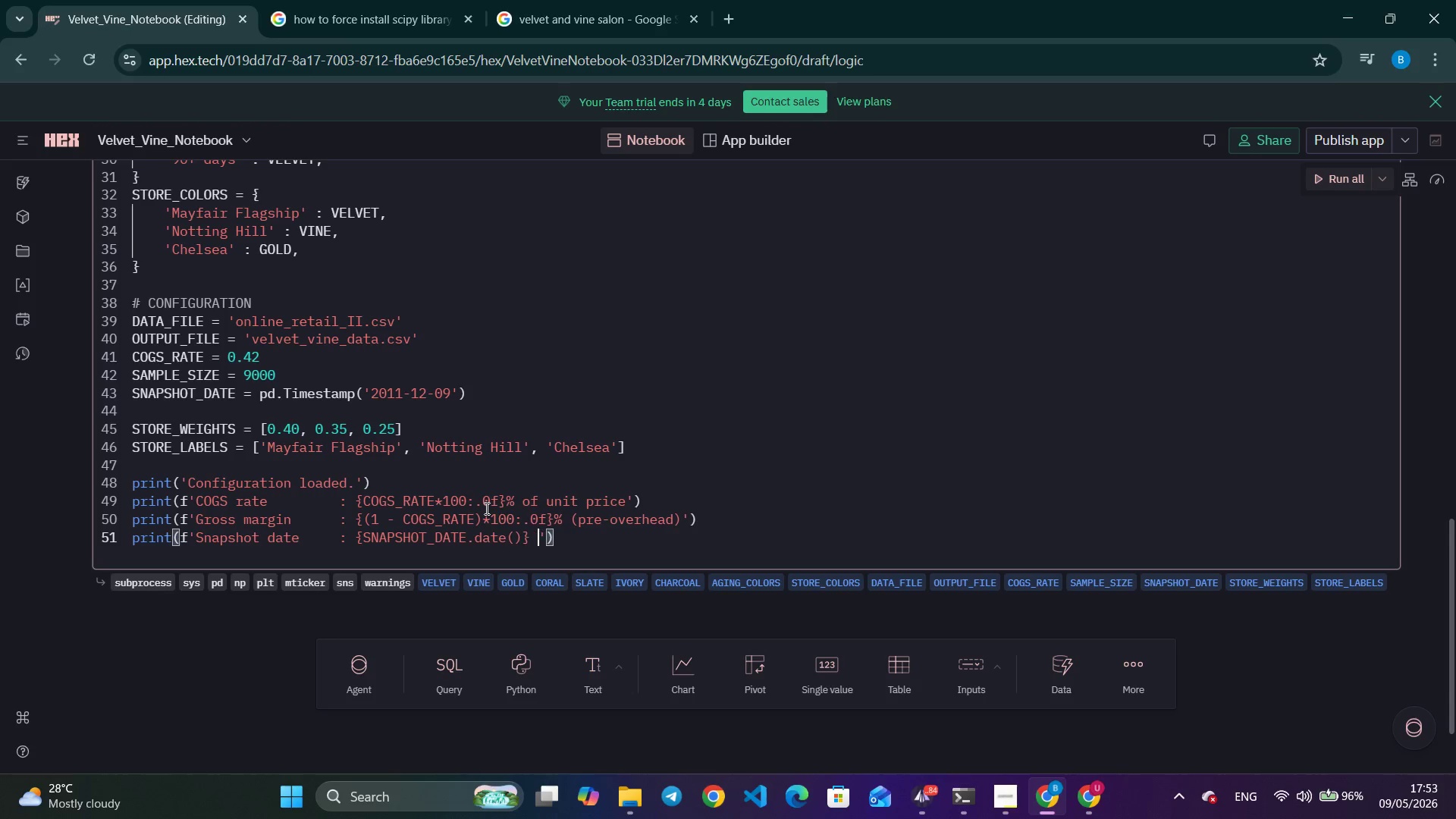 
type( (aging refern)
key(Backspace)
type(ence)
 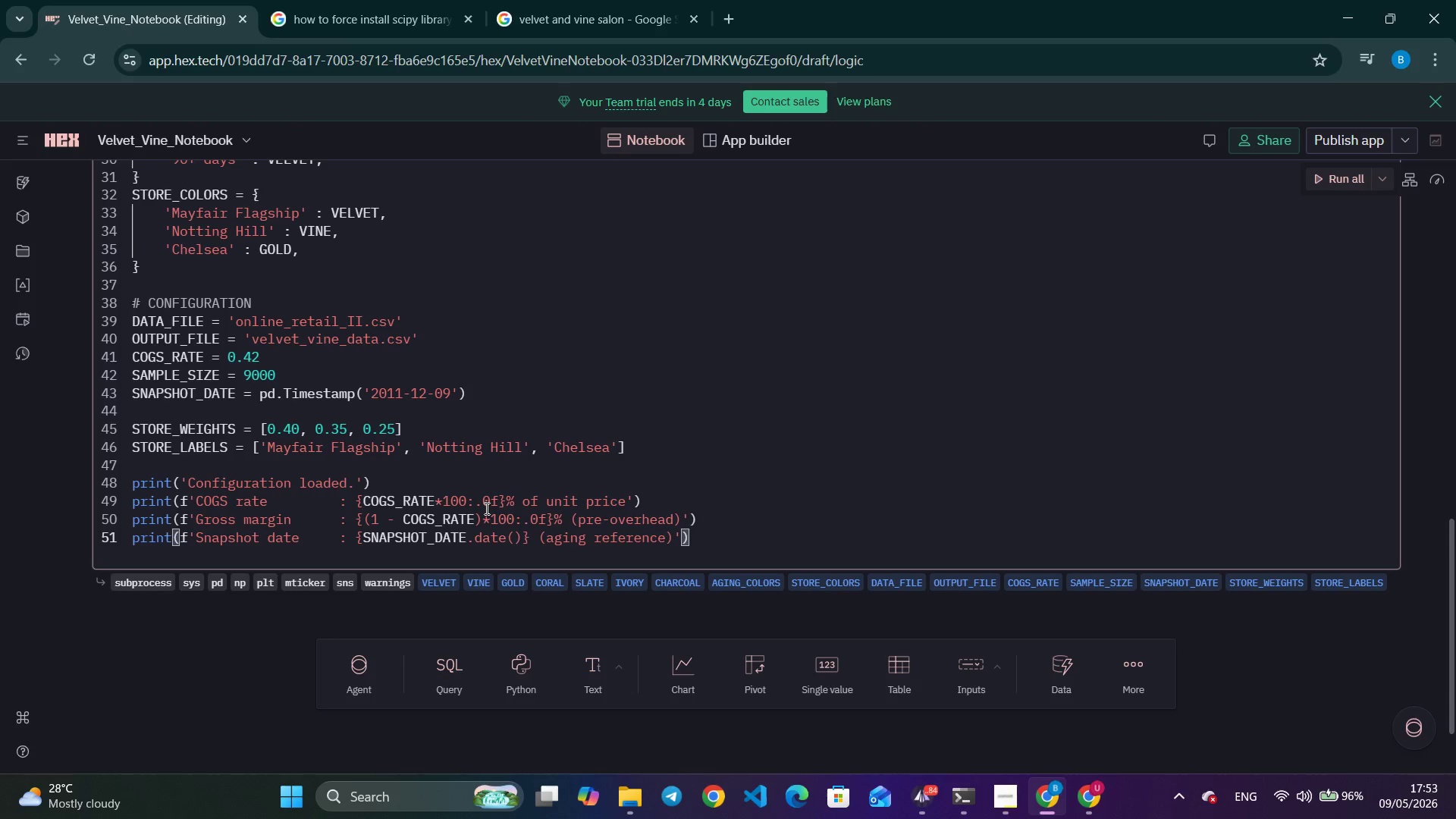 
key(ArrowRight)
 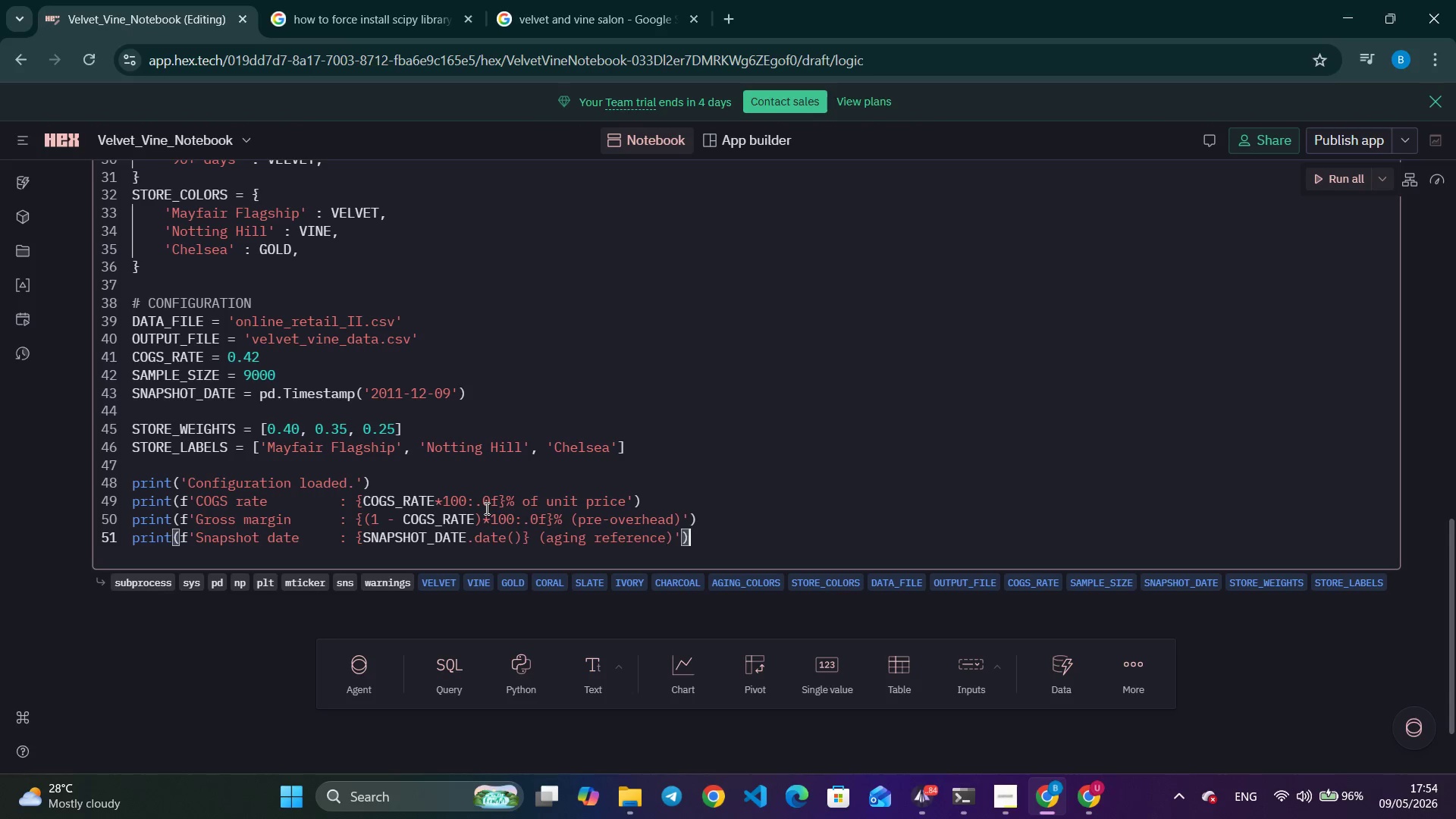 
key(ArrowRight)
 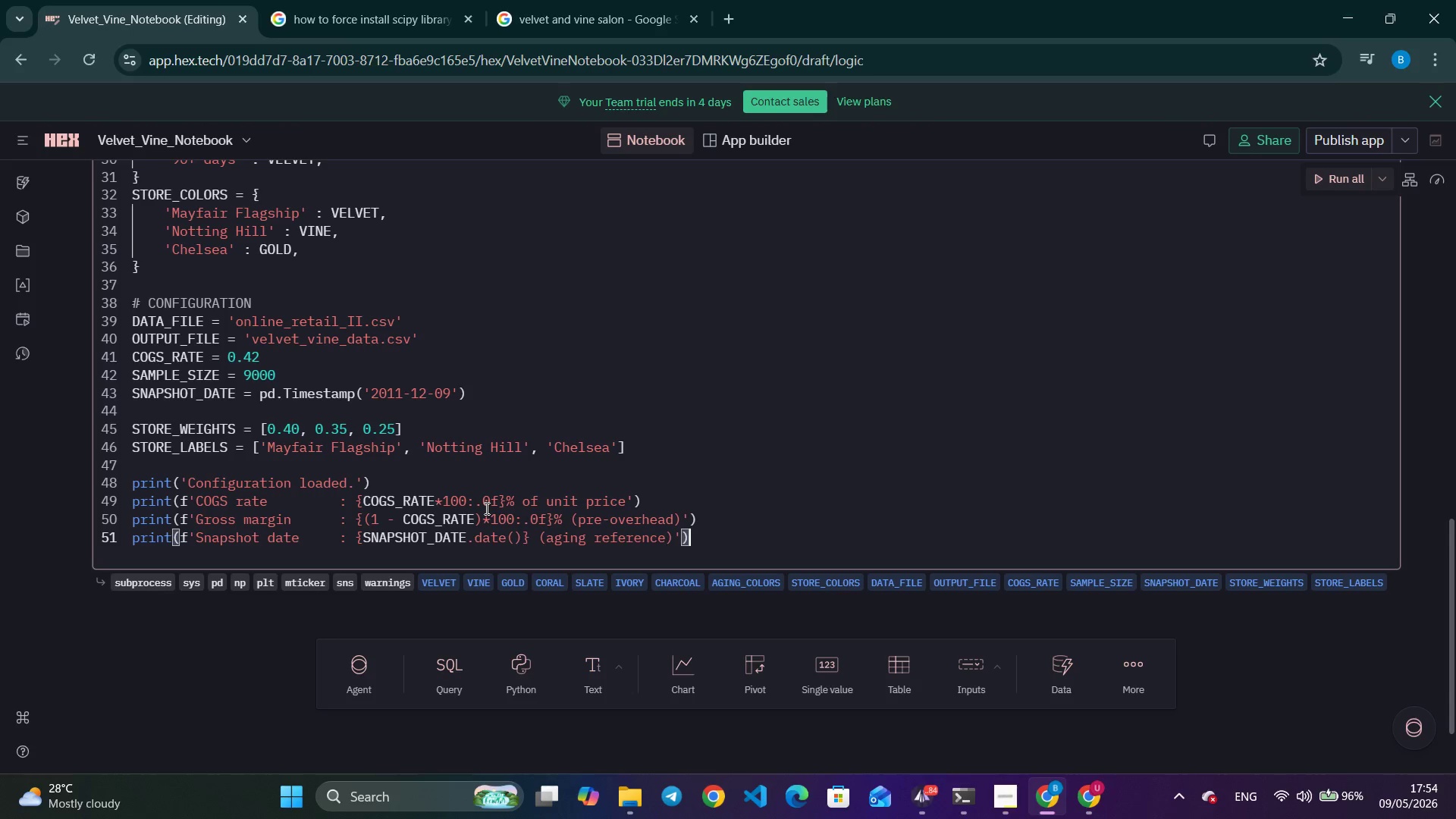 
key(ArrowRight)
 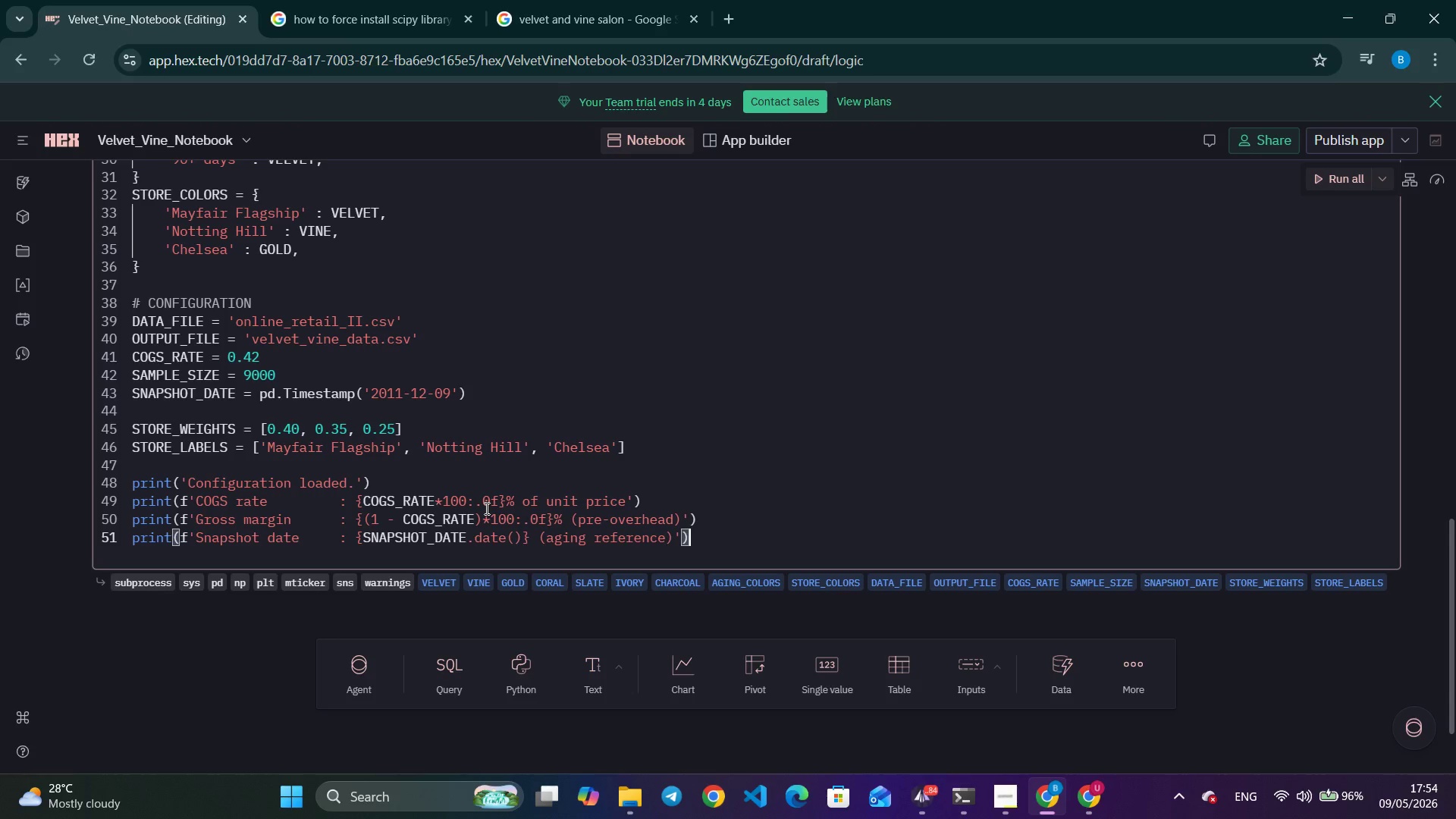 
key(ArrowRight)
 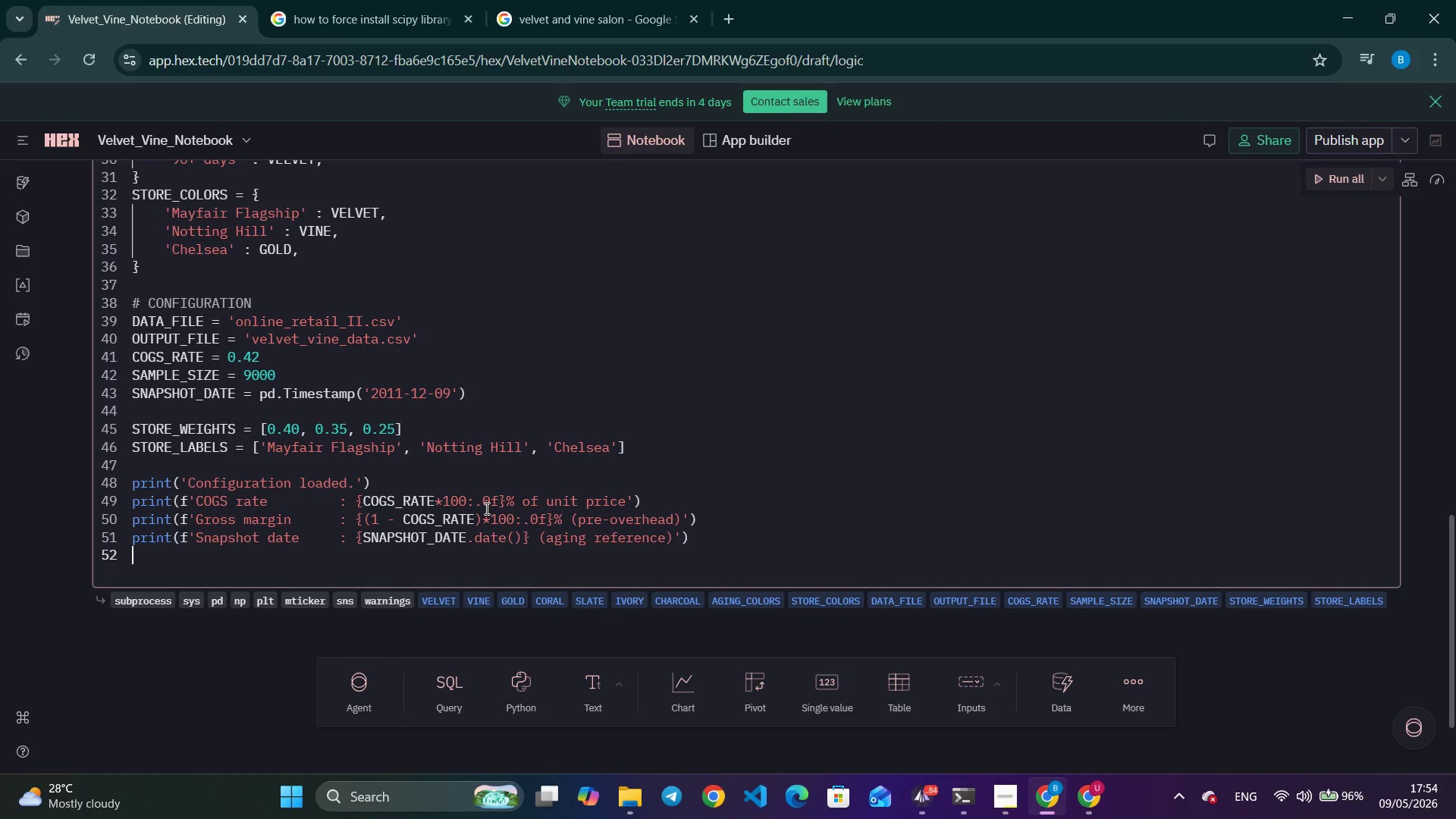 
key(Enter)
 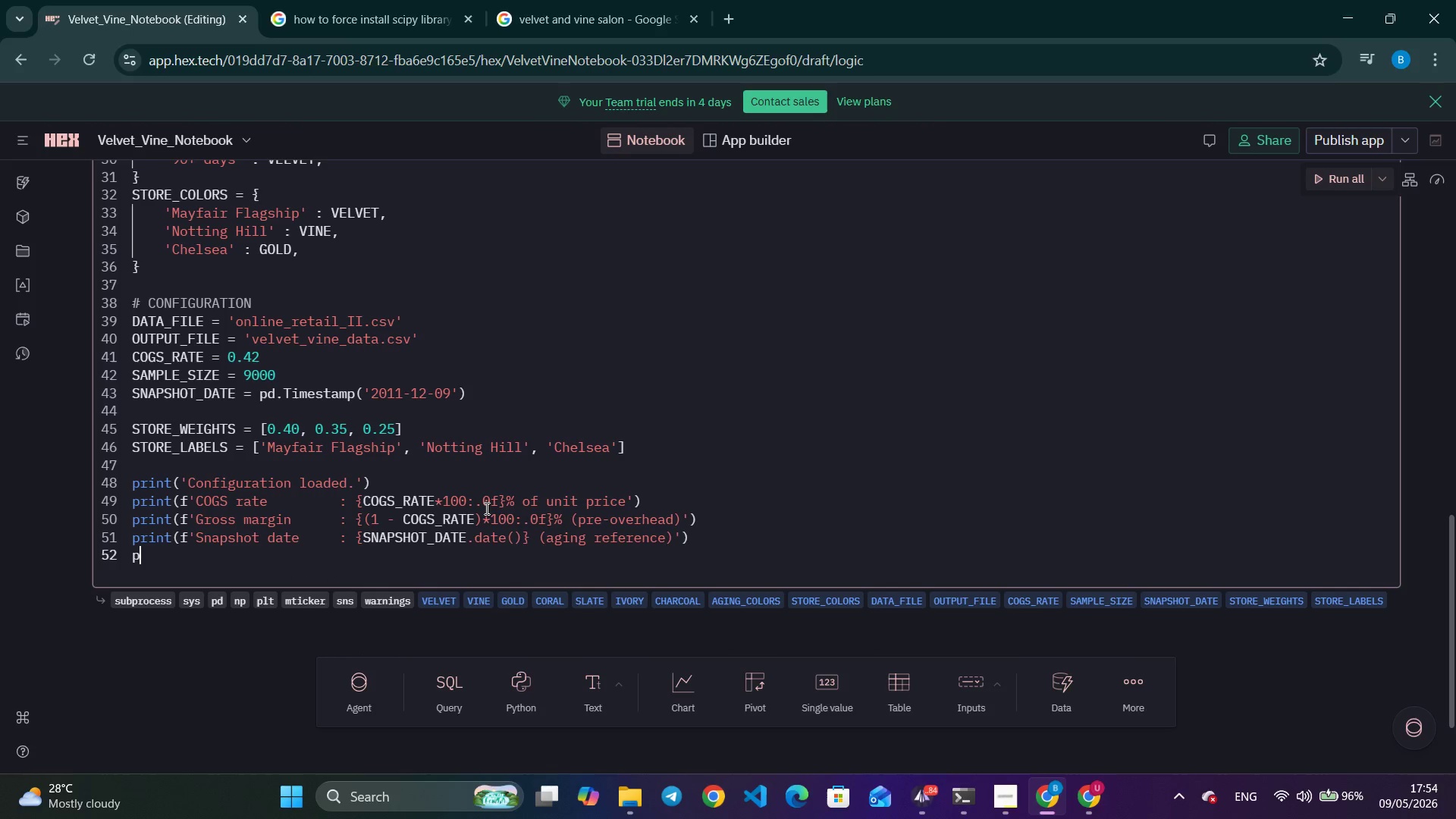 
type(print(f'Store simulation  : )
key(Tab)
 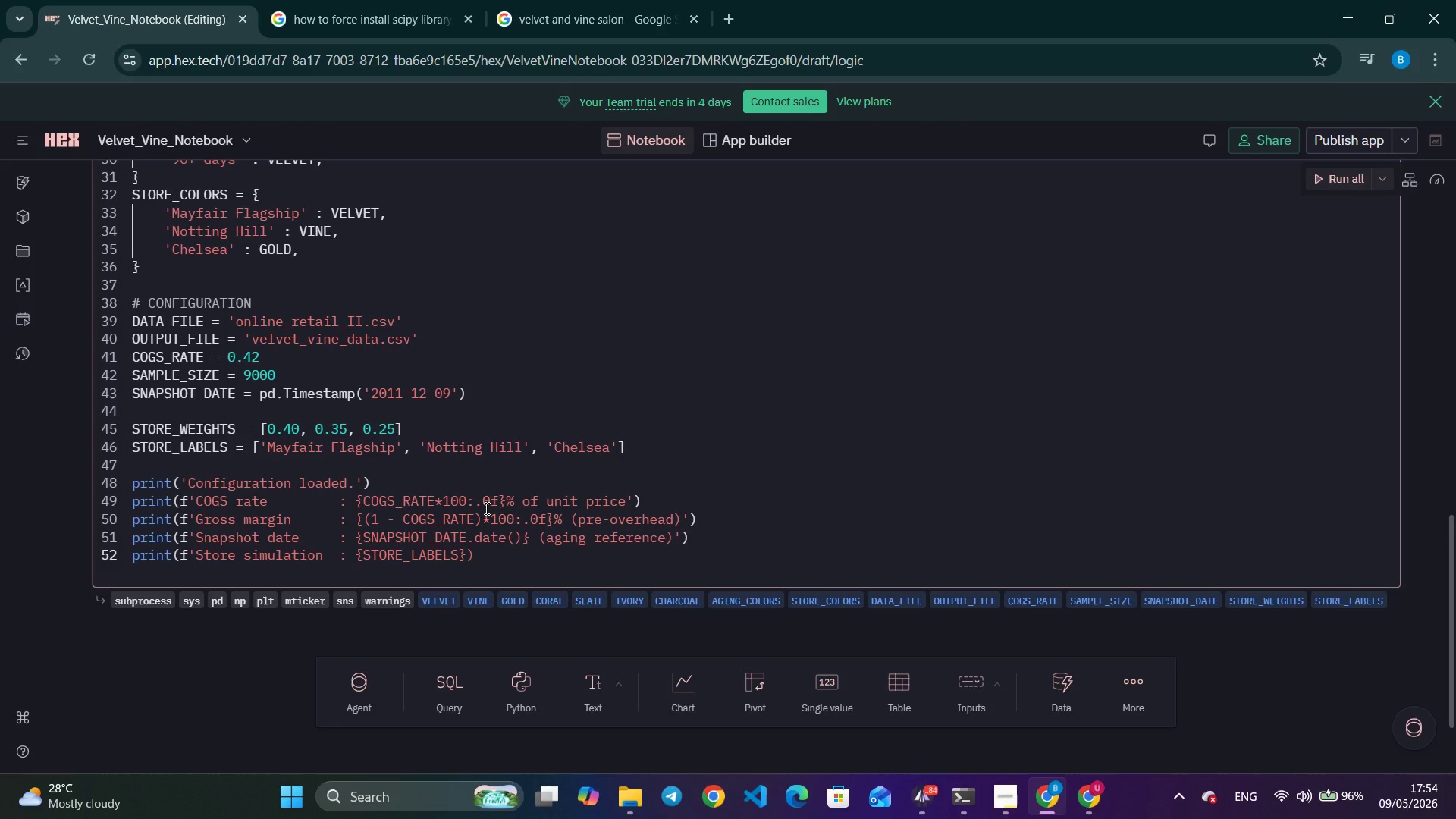 
key(ArrowLeft)
 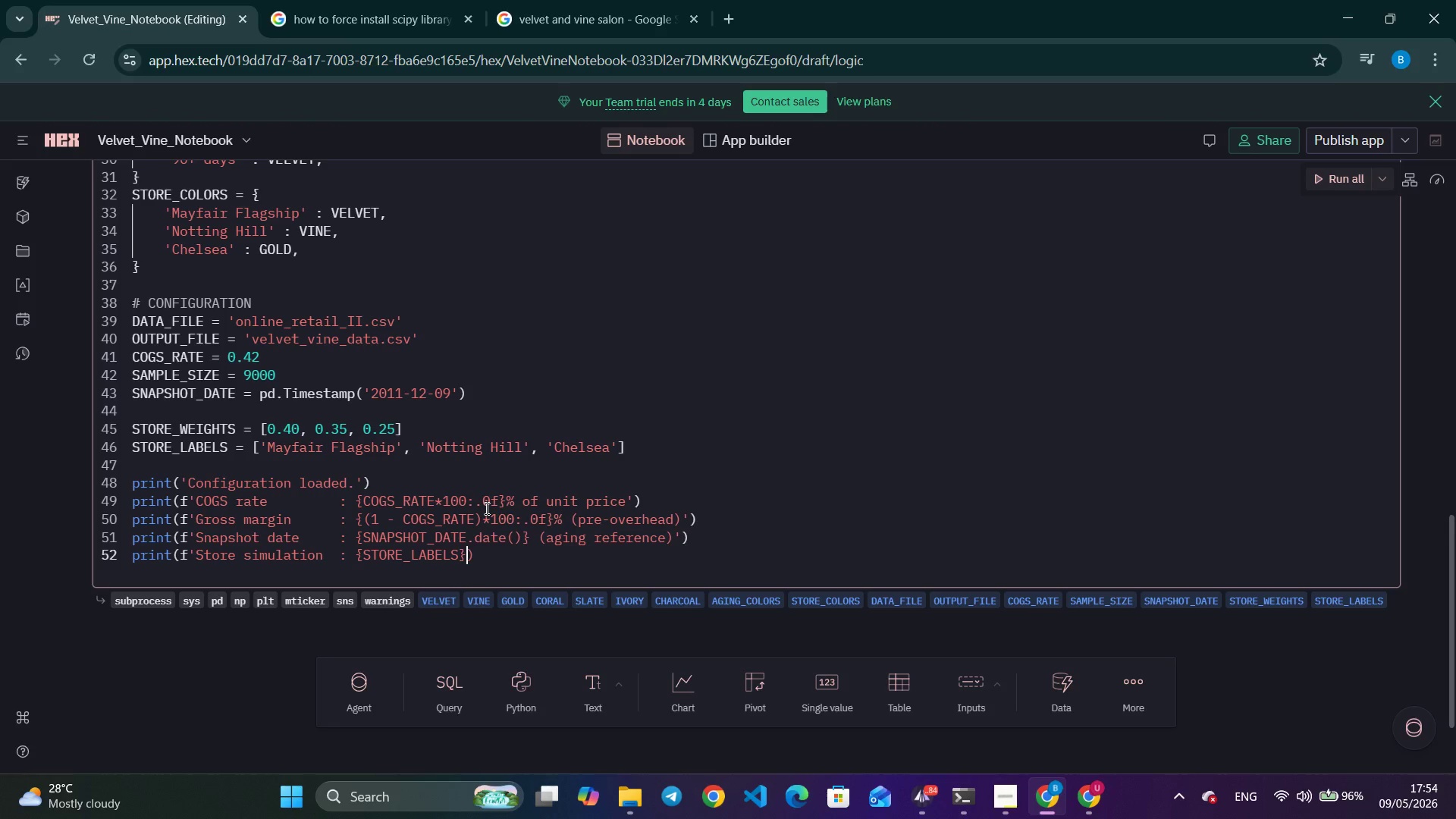 
key(Quote)
 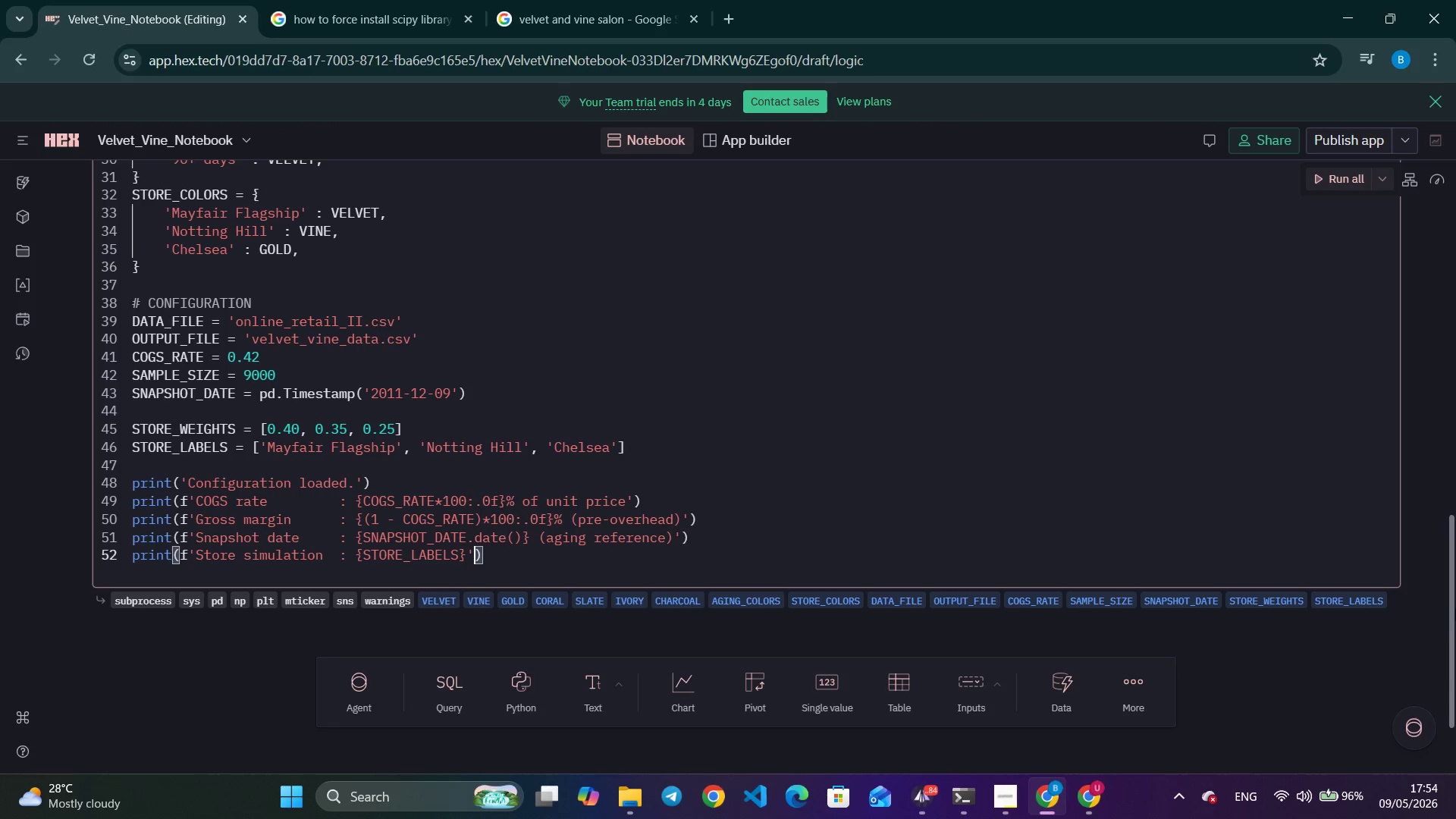 
left_click_drag(start_coordinate=[1455, 607], to_coordinate=[1455, 368])
 